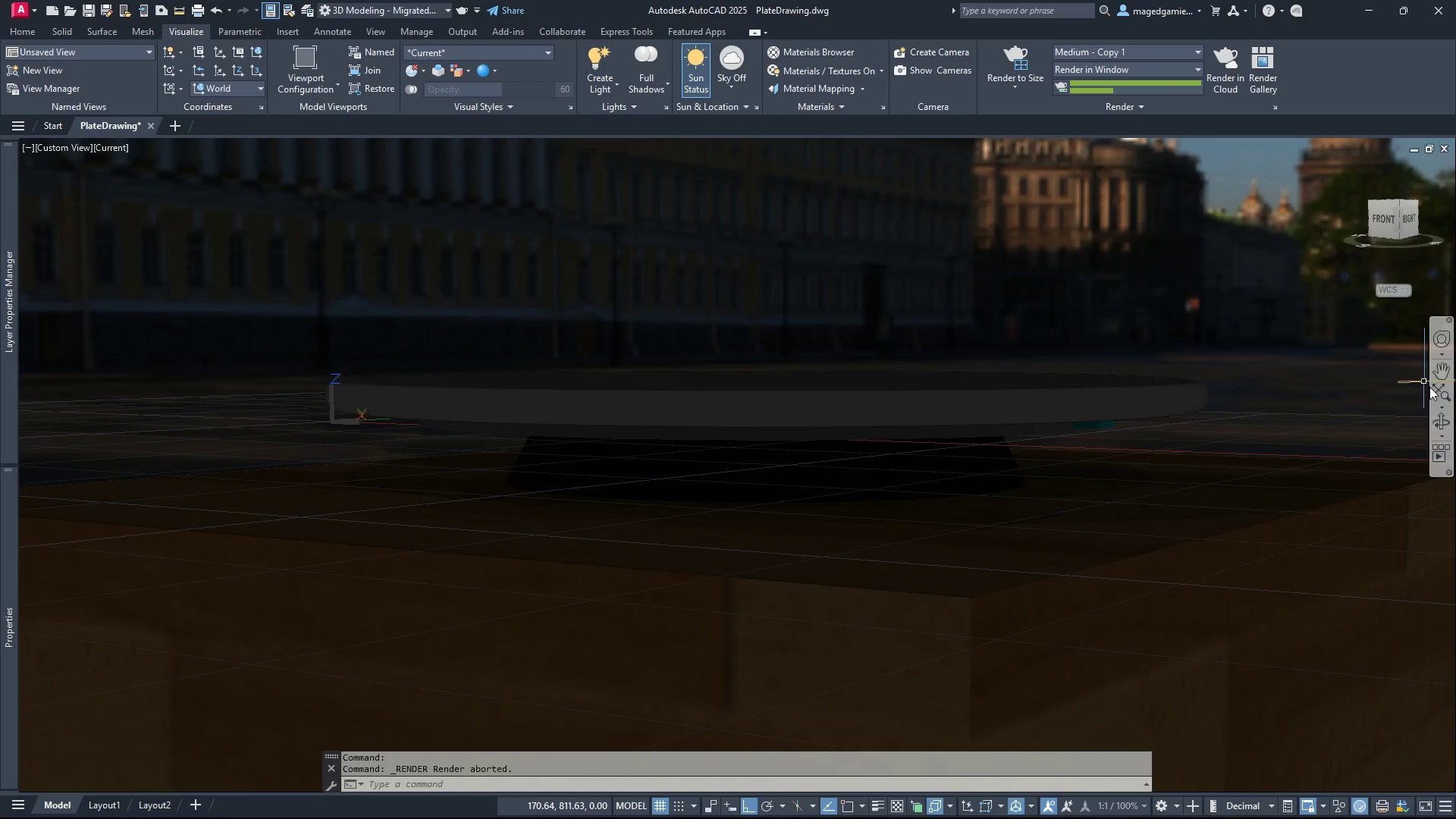 
left_click([1440, 416])
 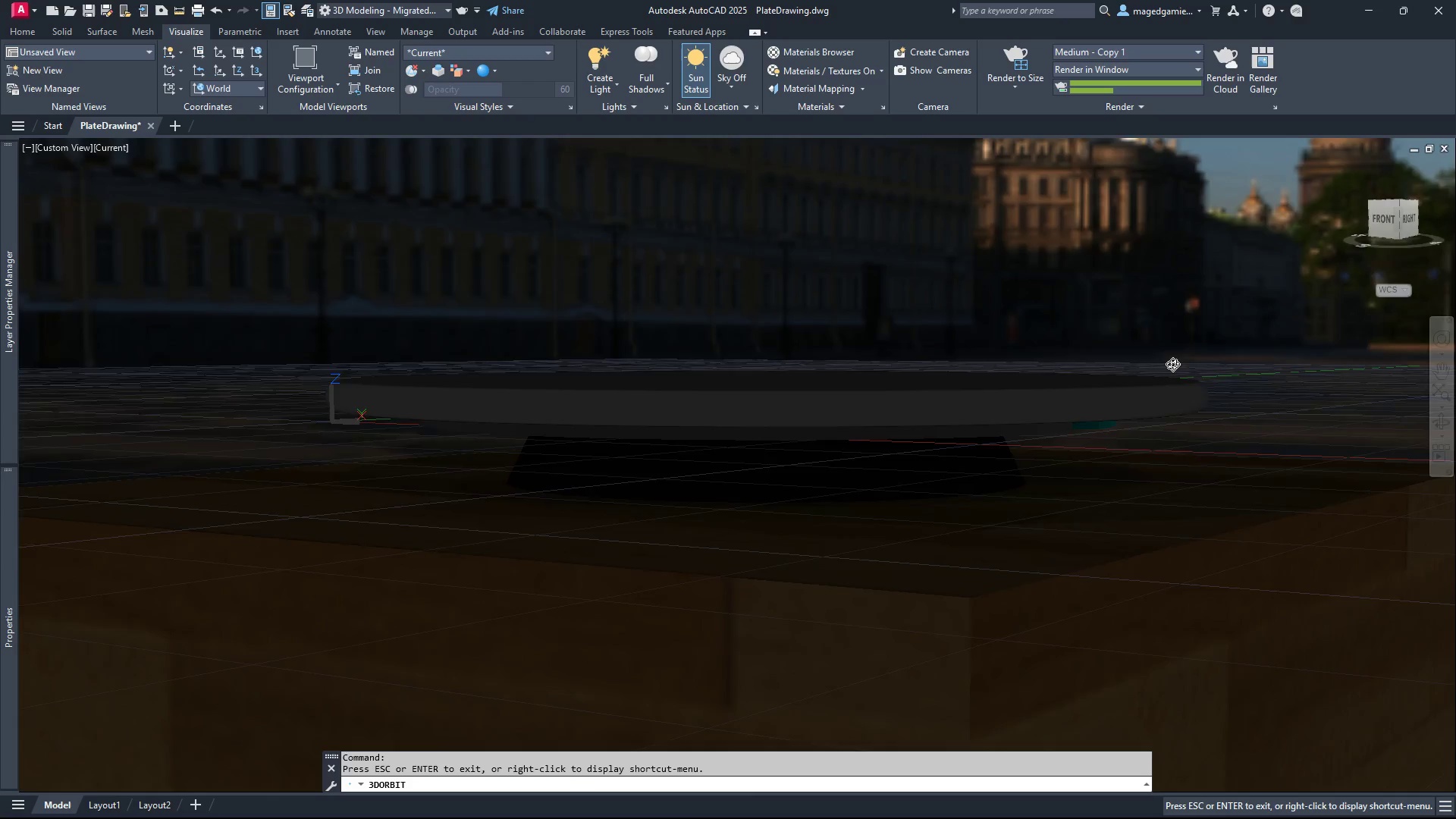 
left_click_drag(start_coordinate=[1172, 364], to_coordinate=[1172, 360])
 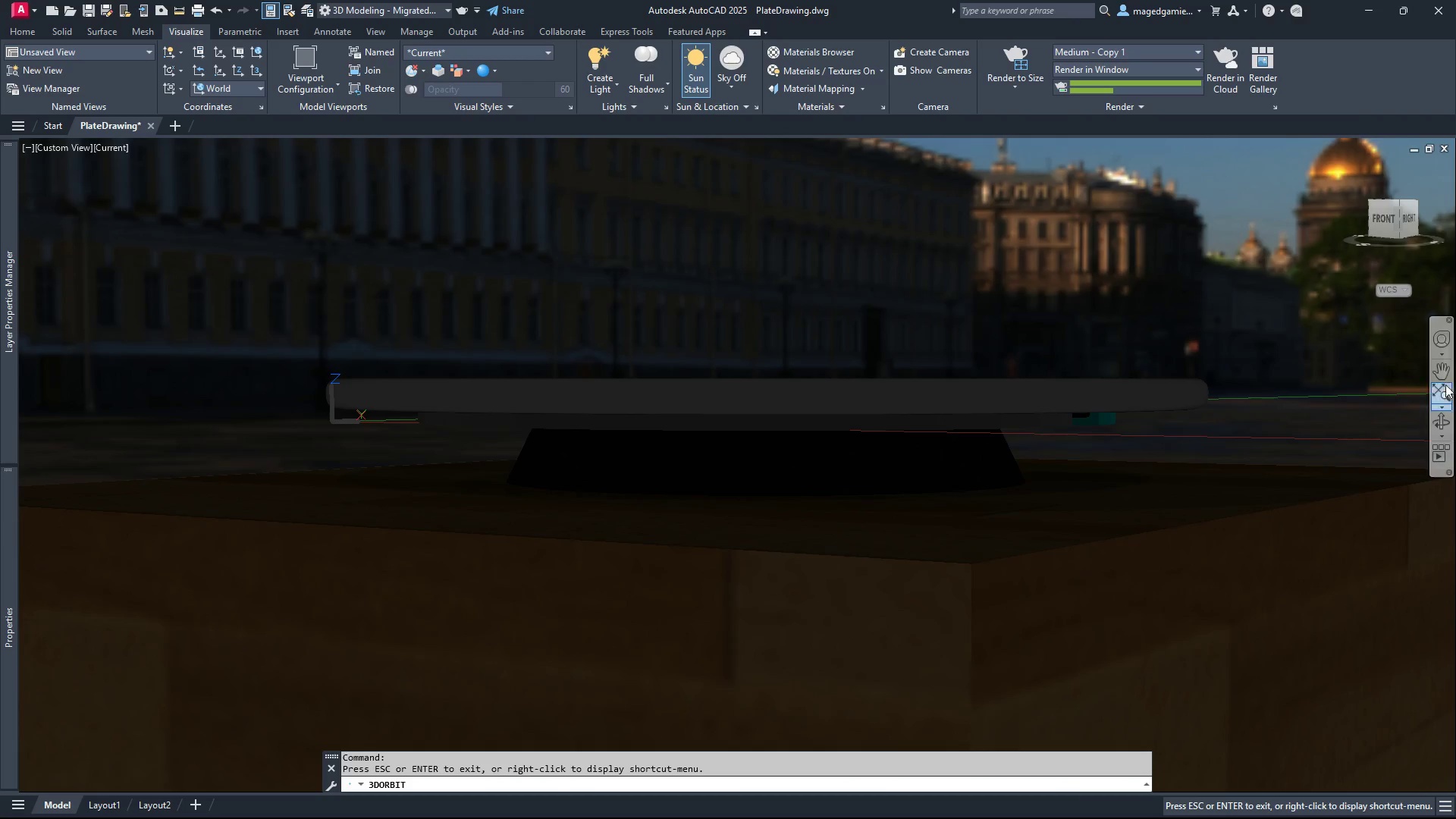 
left_click([1442, 374])
 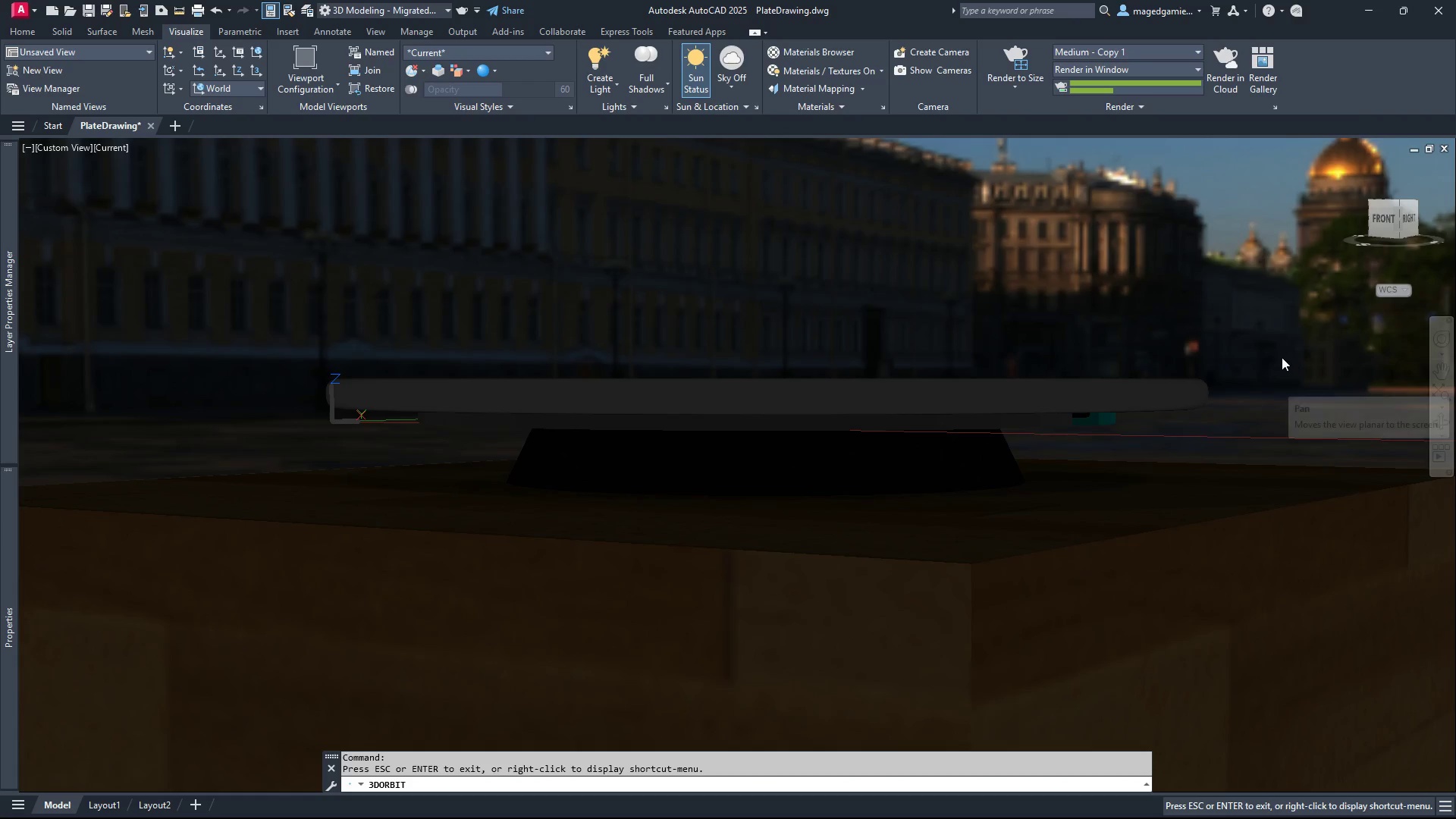 
left_click_drag(start_coordinate=[1282, 357], to_coordinate=[1193, 425])
 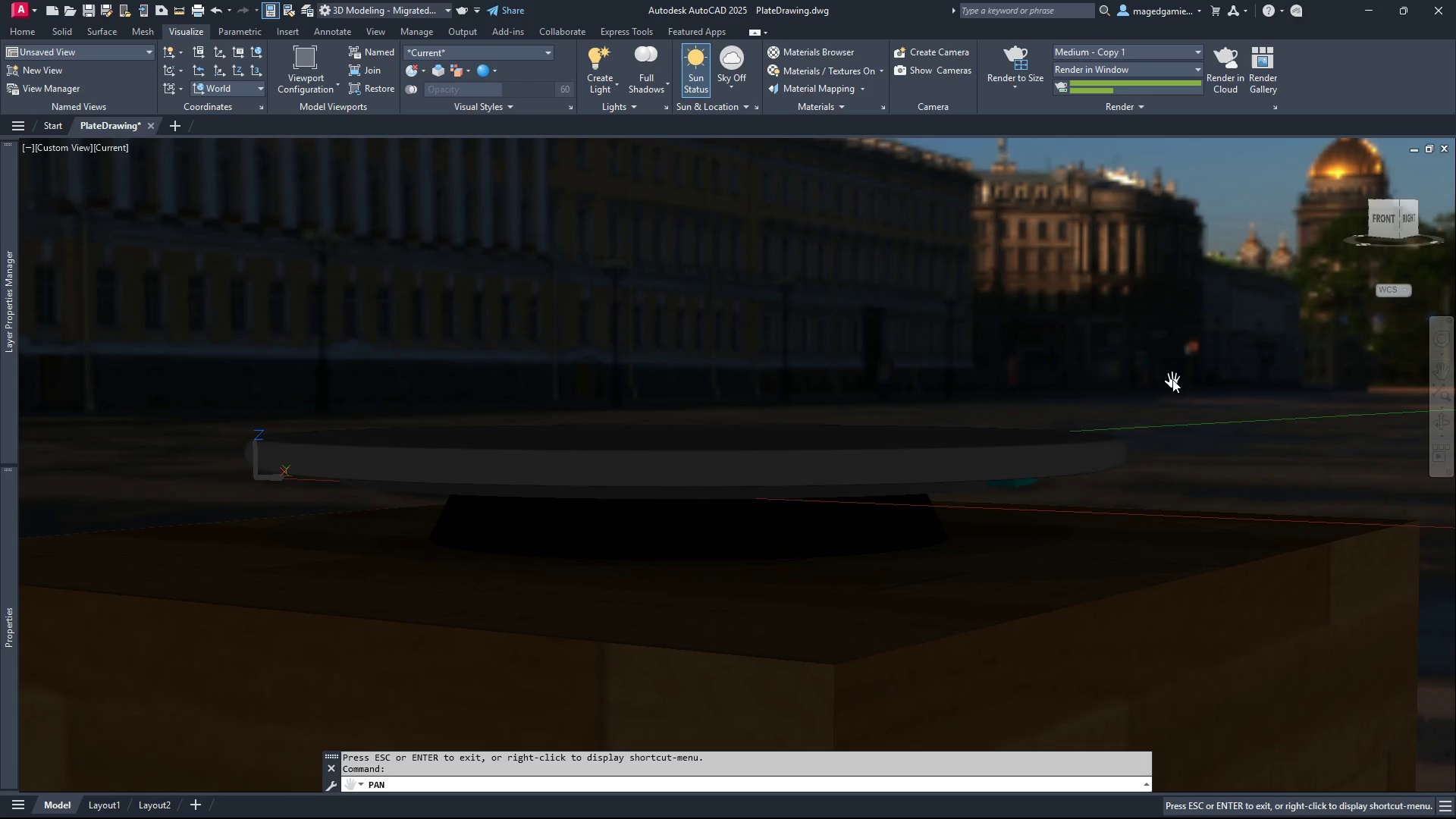 
scroll: coordinate [1164, 387], scroll_direction: down, amount: 2.0
 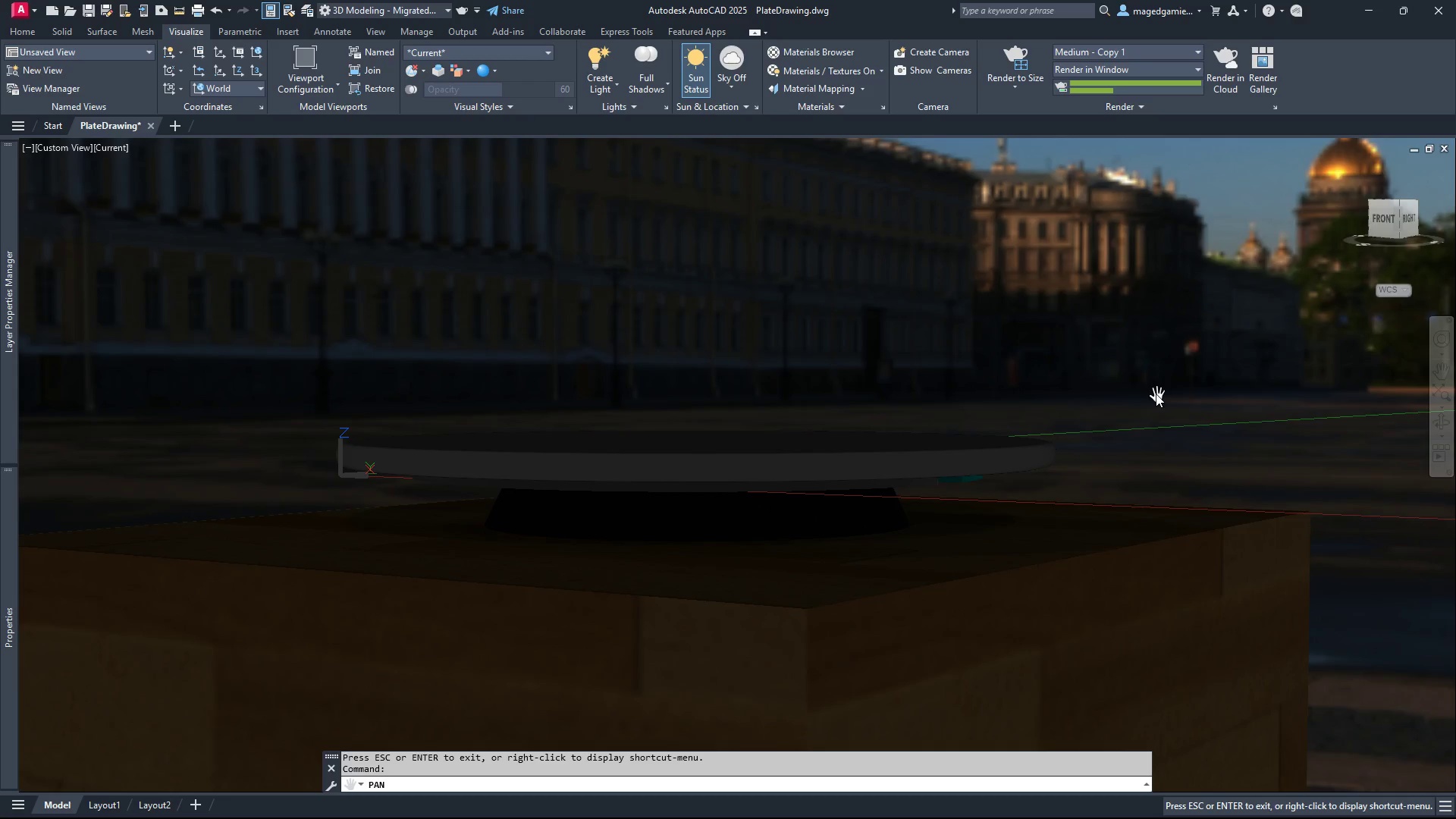 
scroll: coordinate [1156, 394], scroll_direction: up, amount: 2.0
 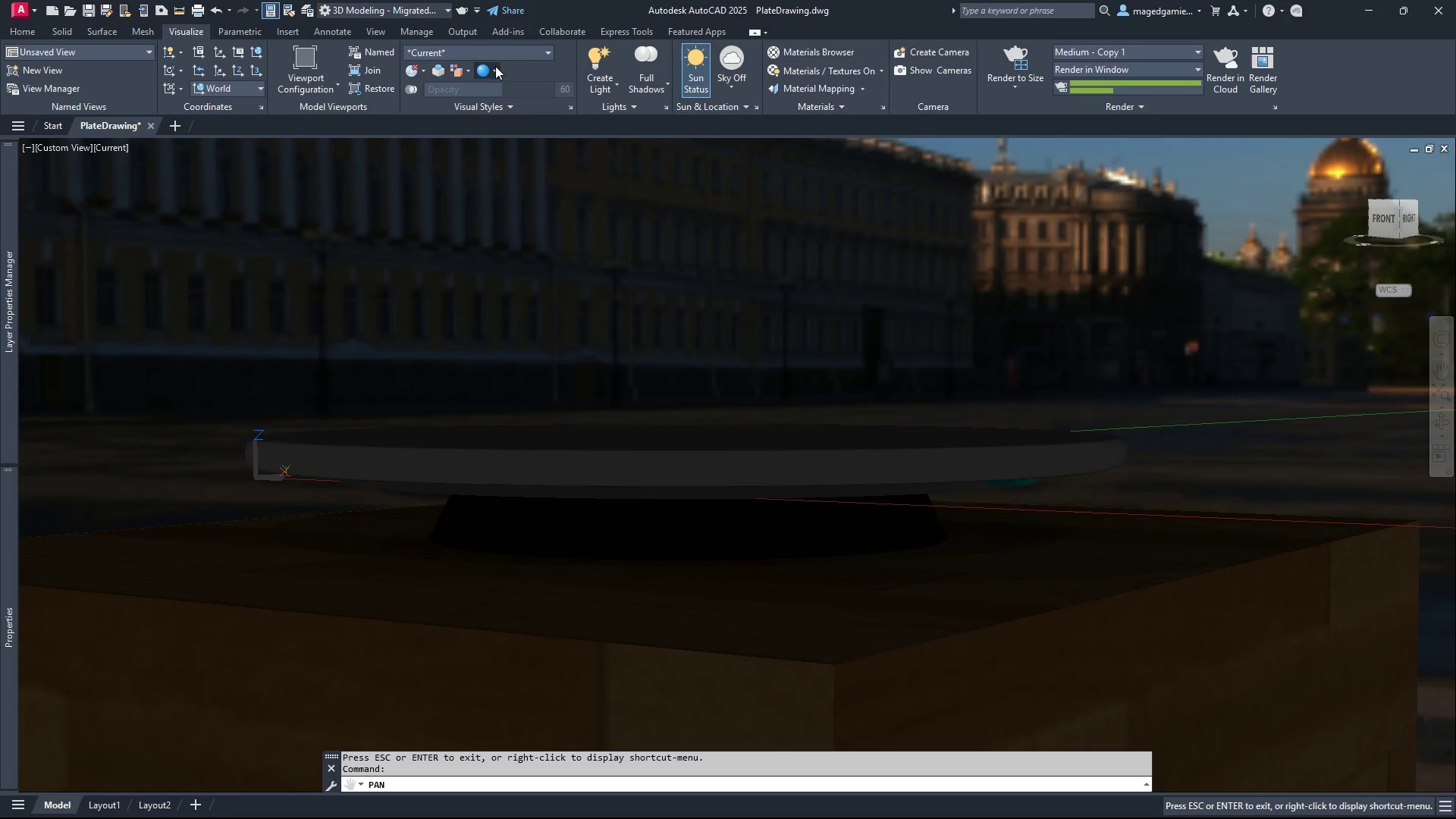 
wait(8.96)
 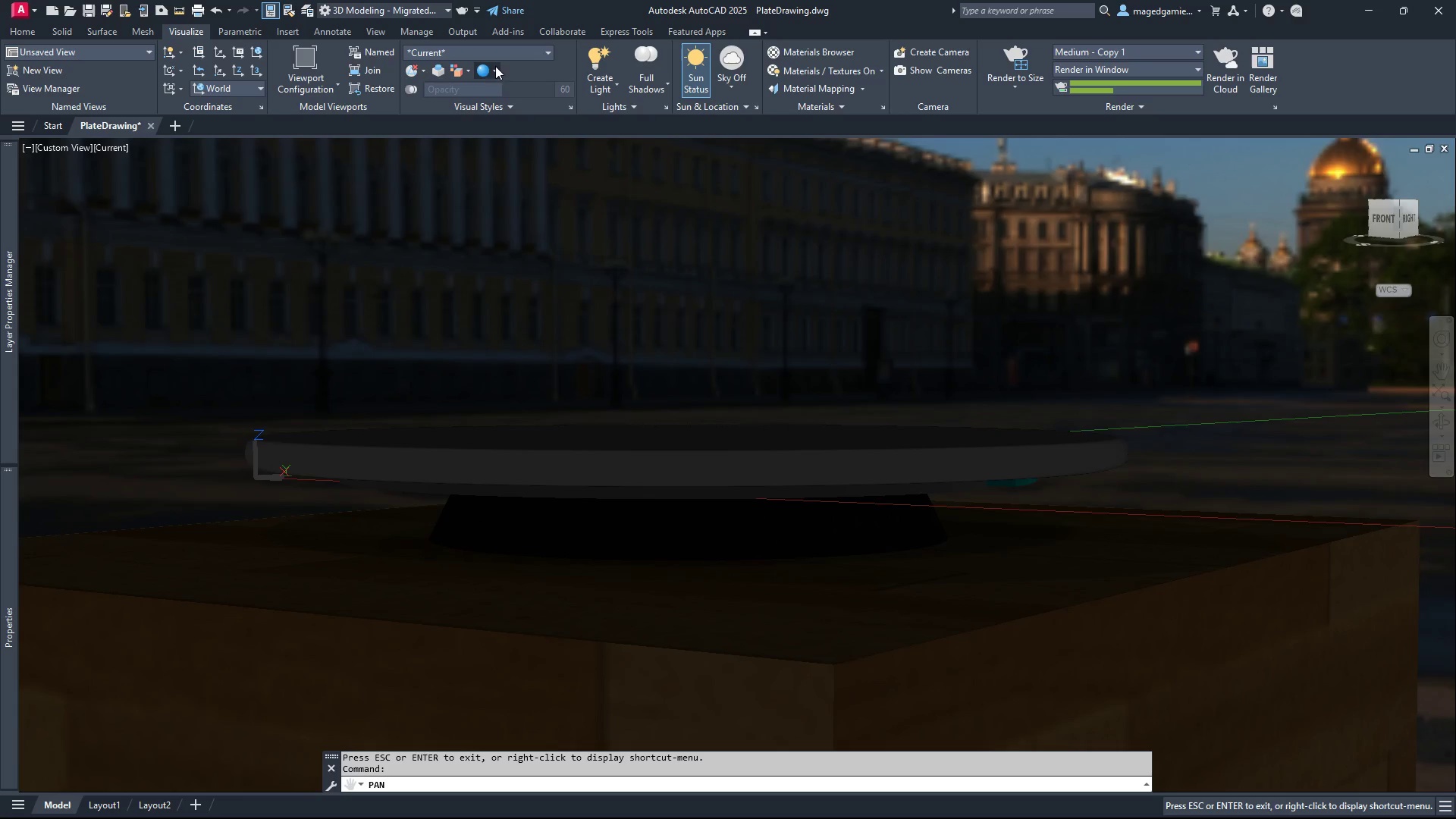 
left_click([857, 53])
 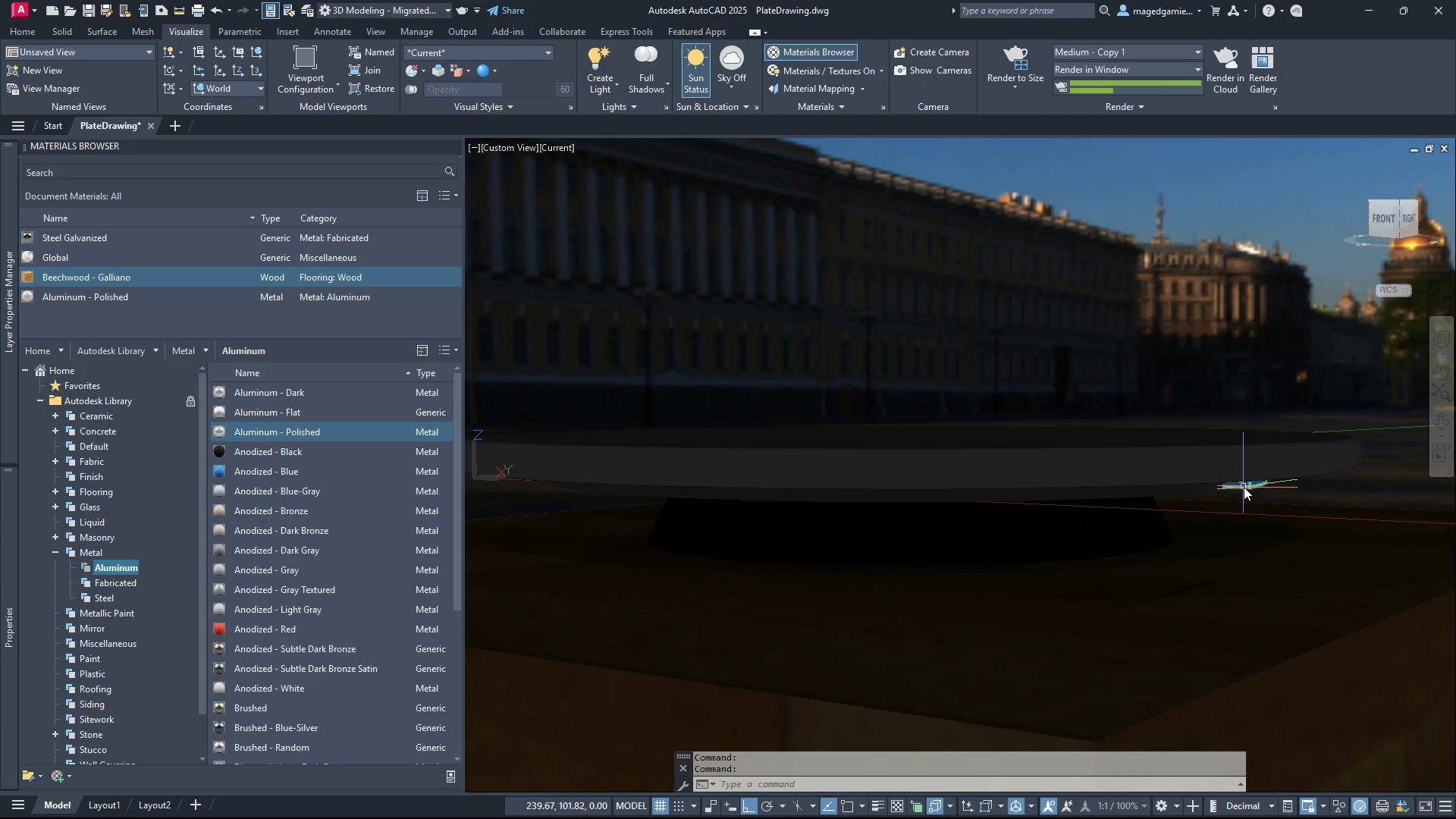 
left_click([1247, 488])
 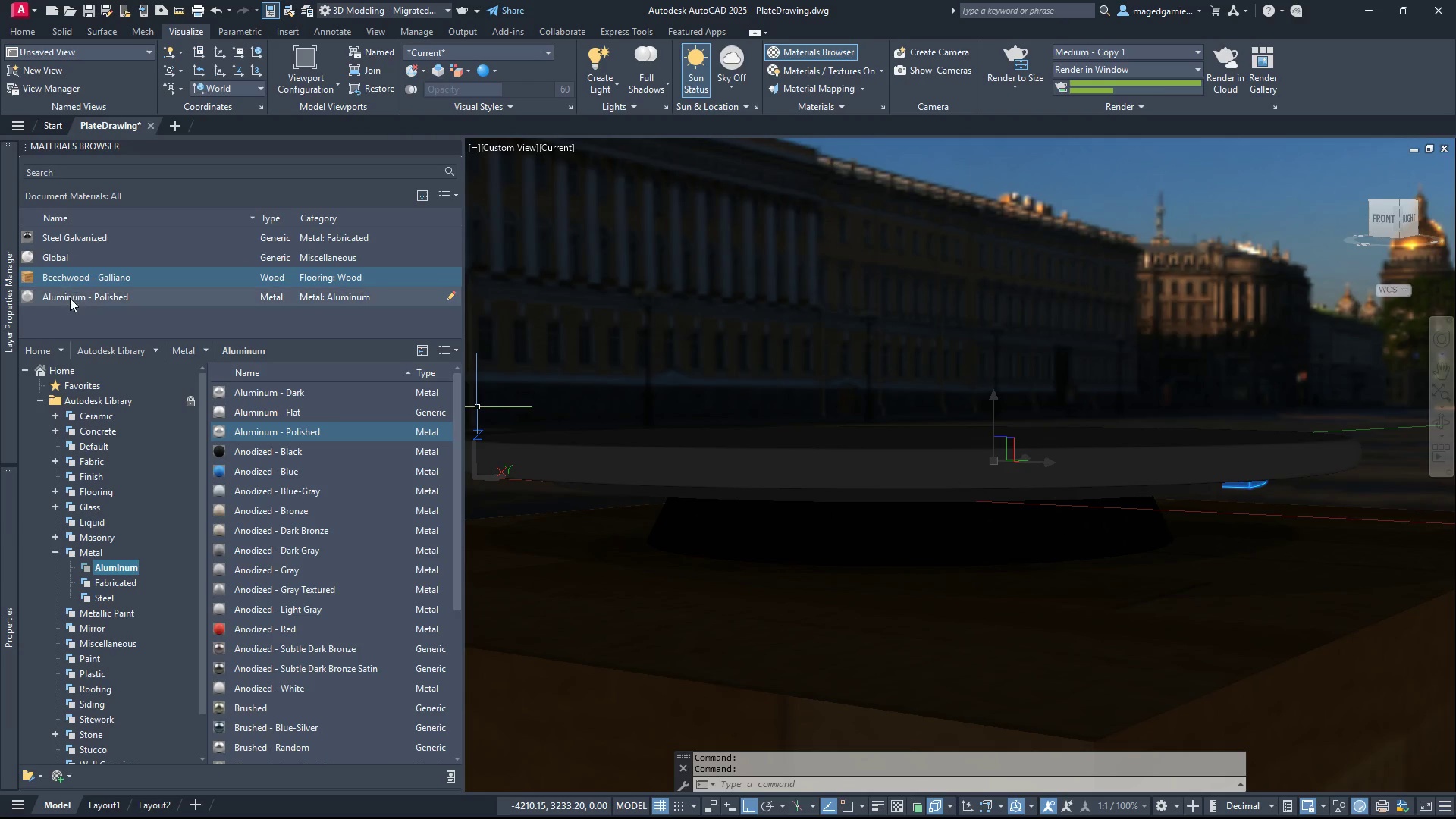 
right_click([68, 295])
 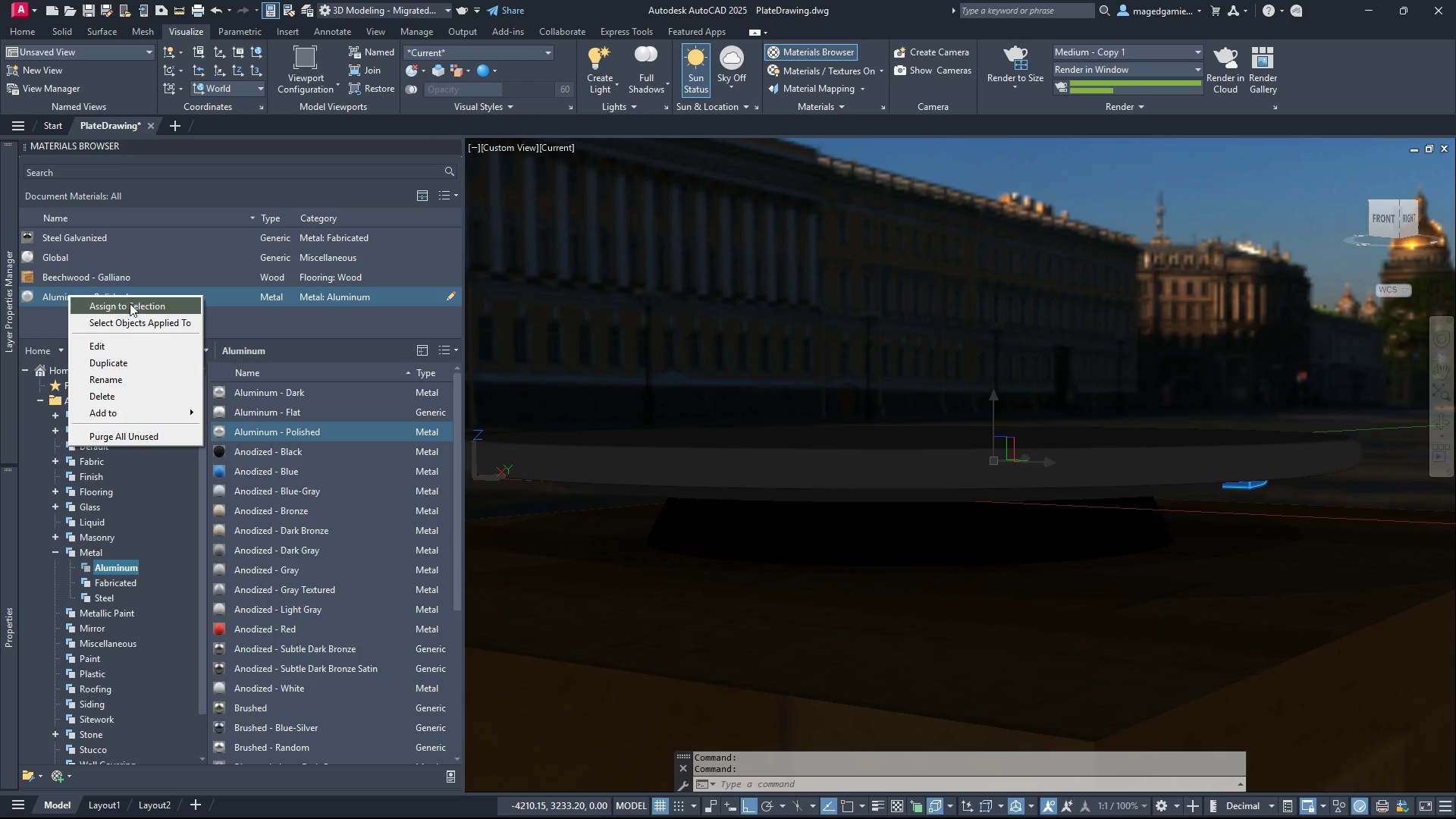 
left_click([131, 303])
 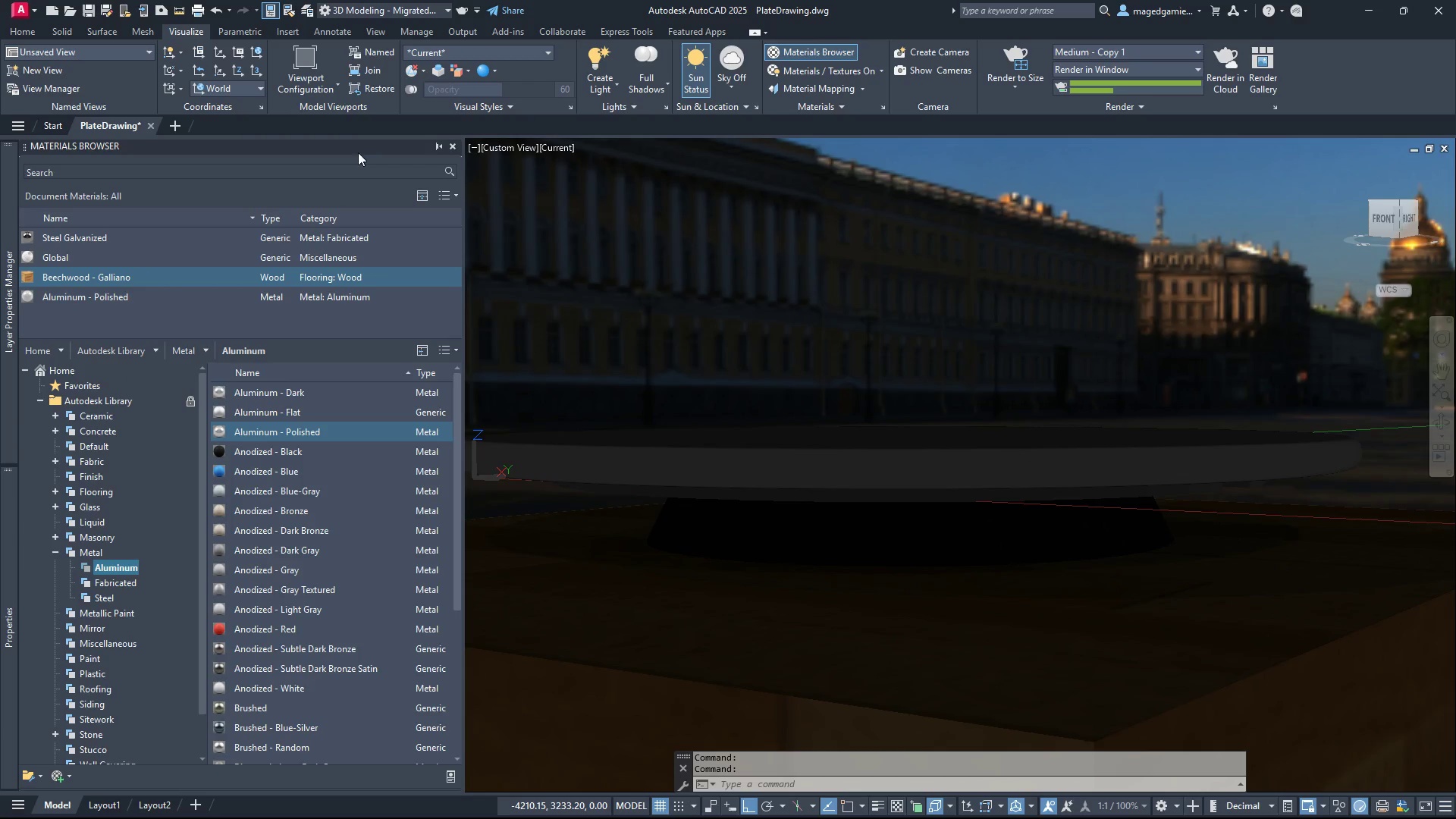 
left_click([455, 146])
 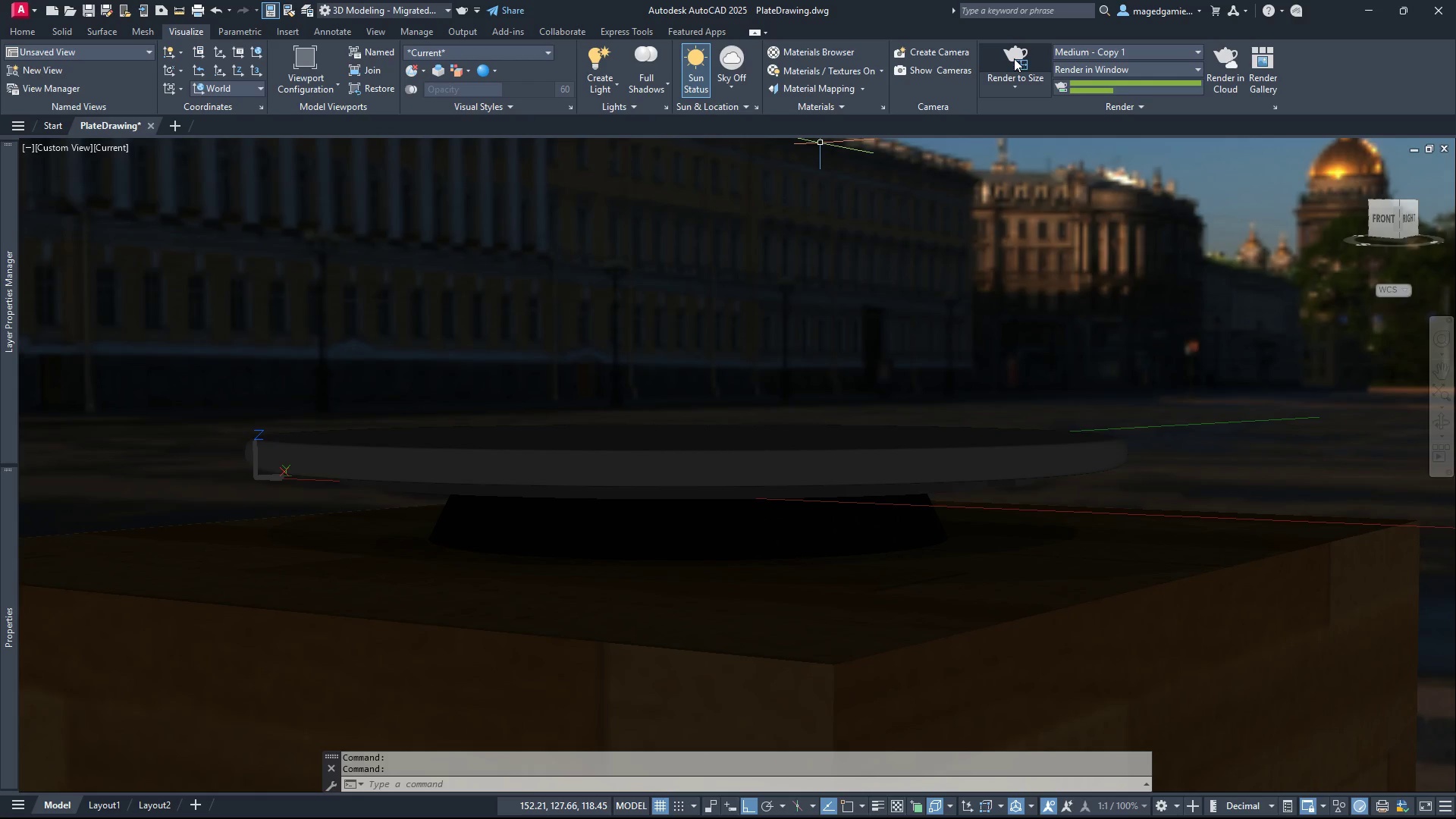 
left_click([1018, 58])
 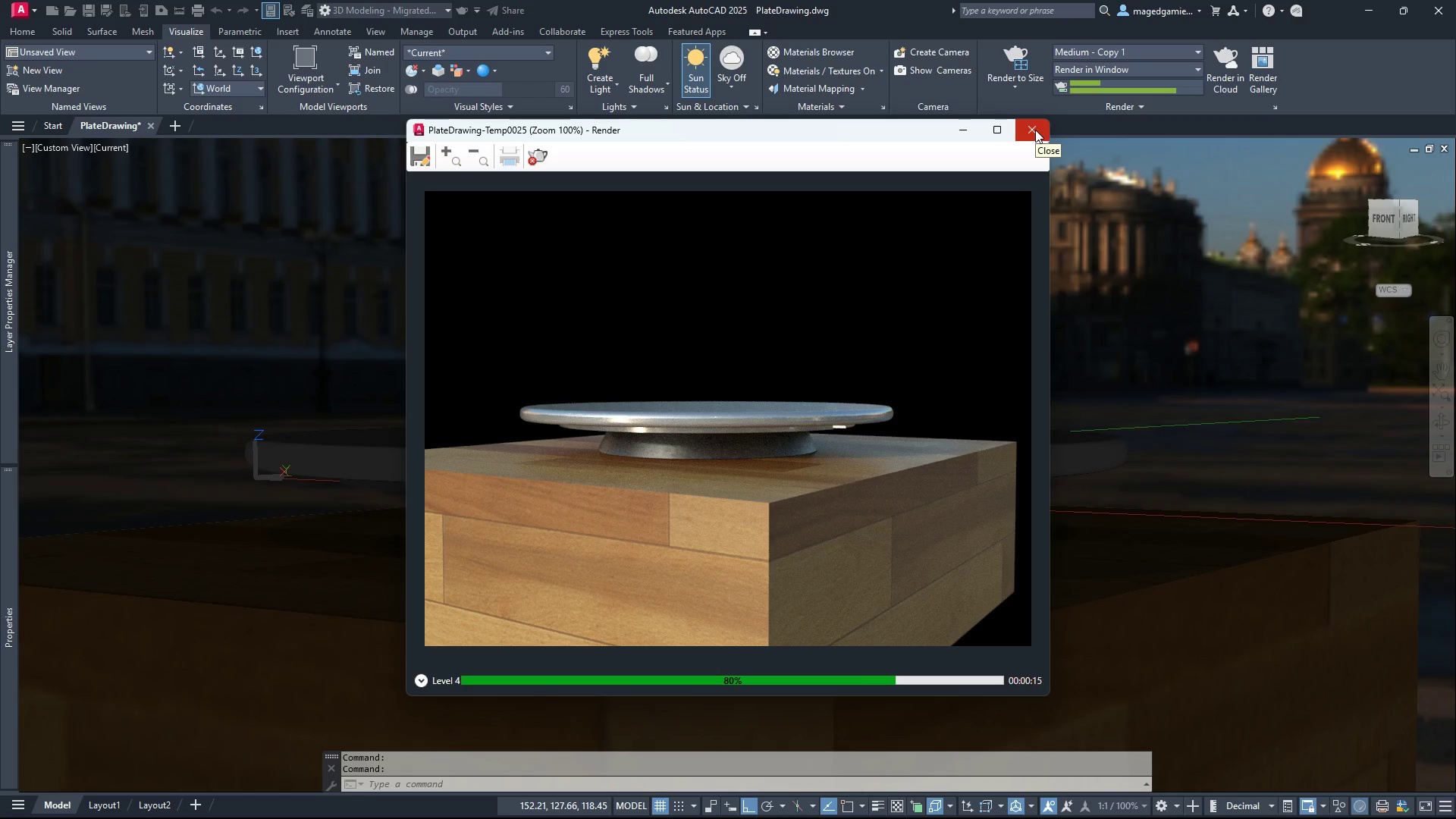 
wait(21.28)
 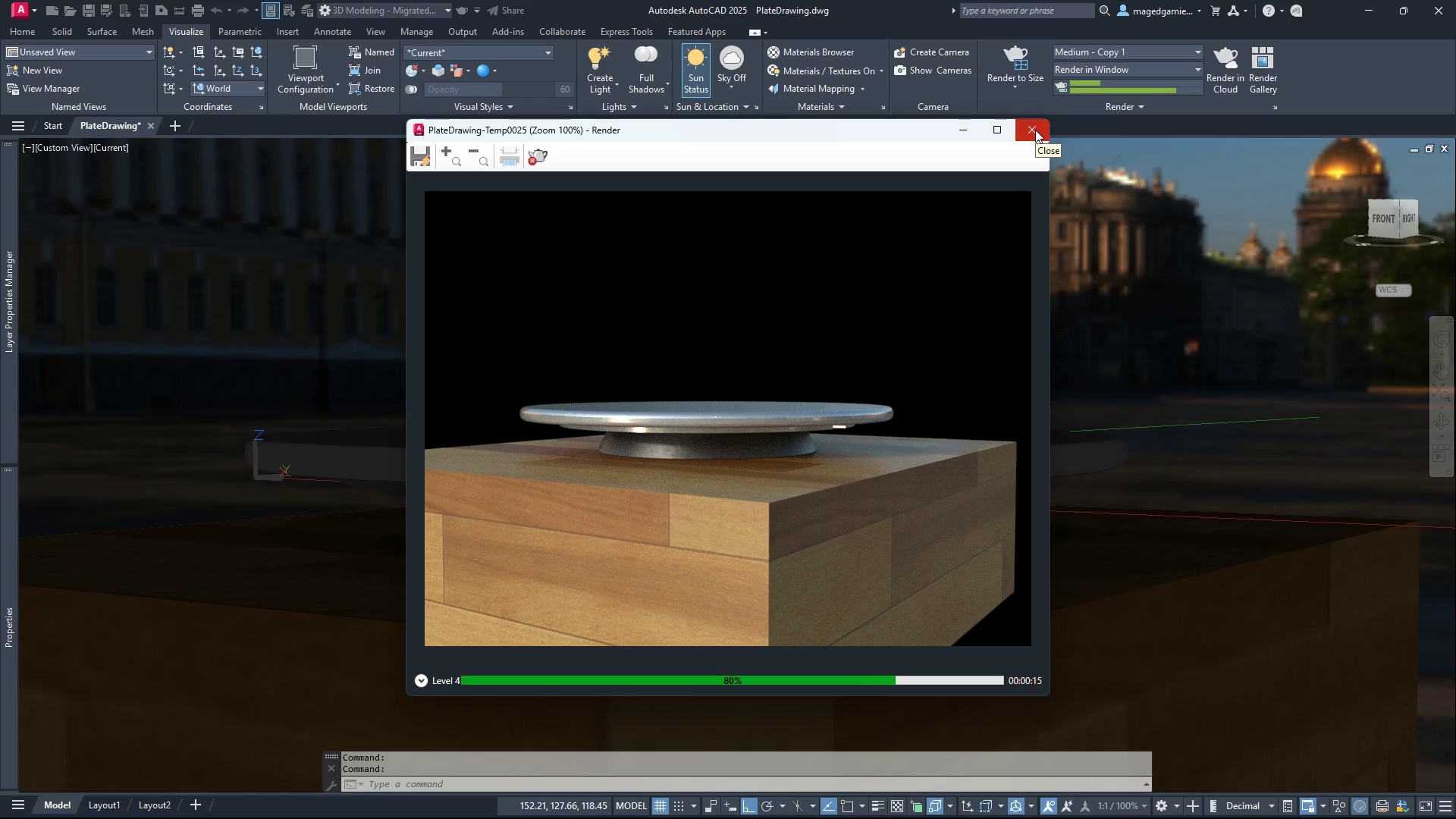 
left_click([1035, 130])
 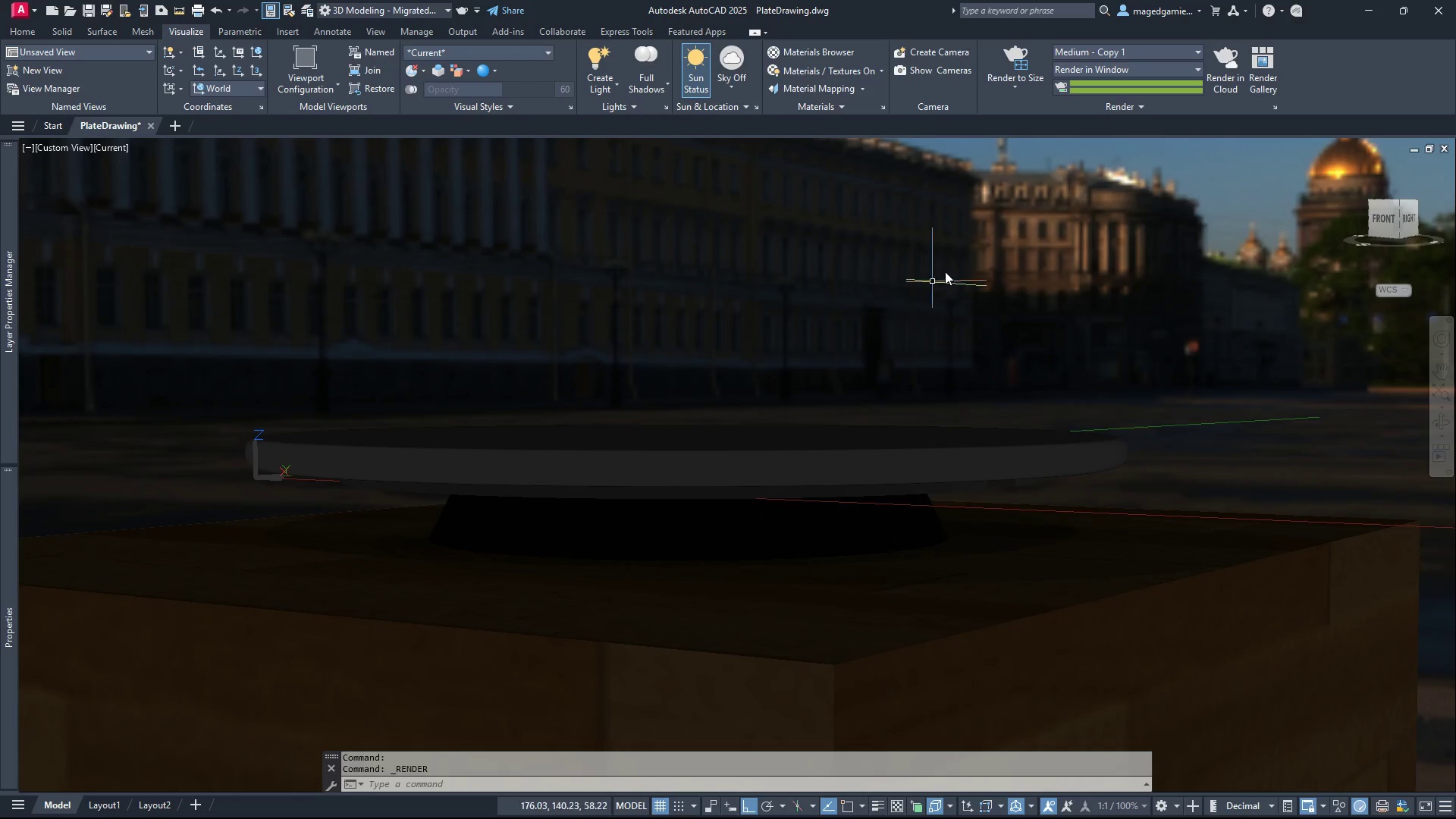 
left_click([1147, 108])
 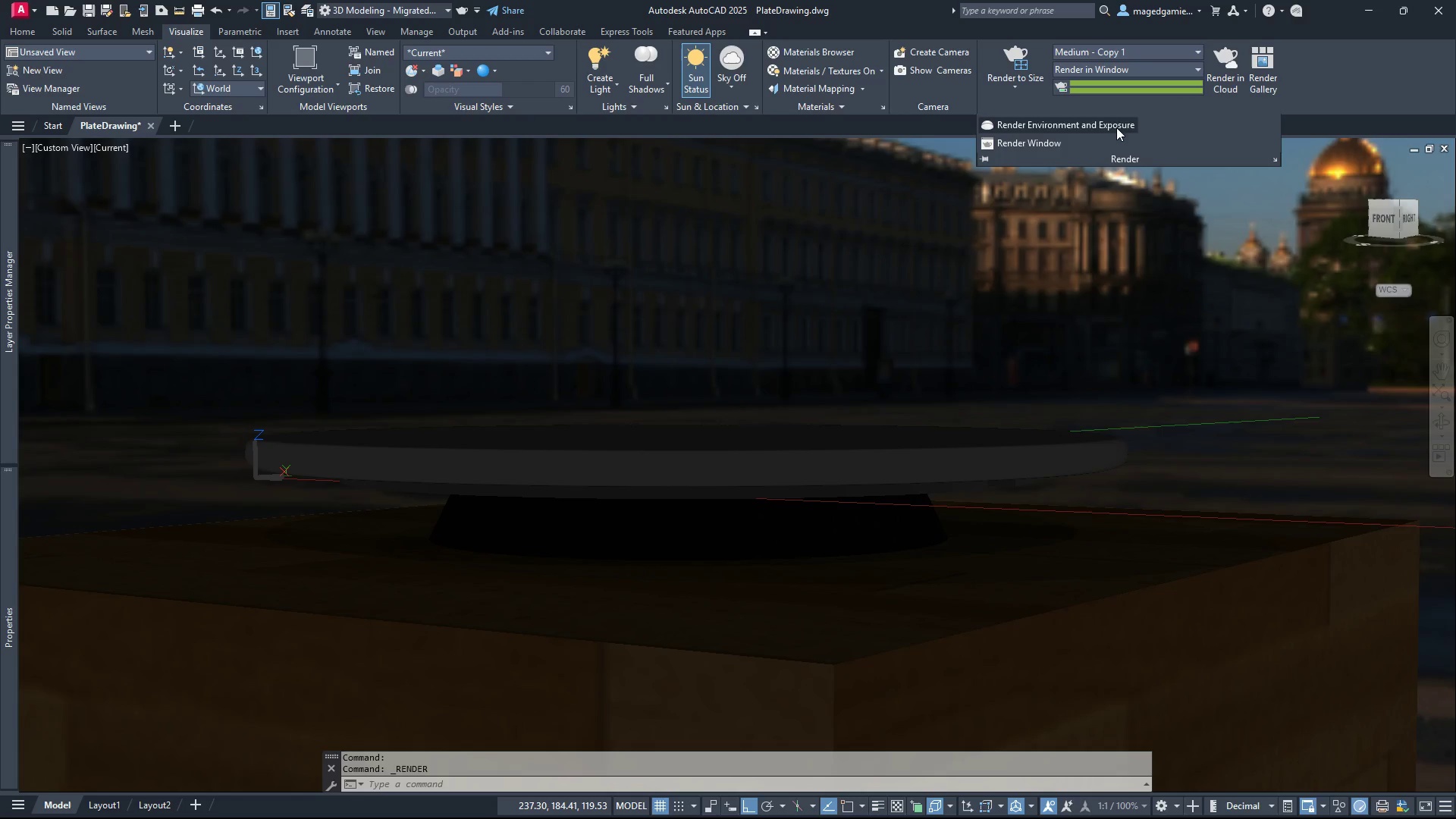 
left_click([1112, 130])
 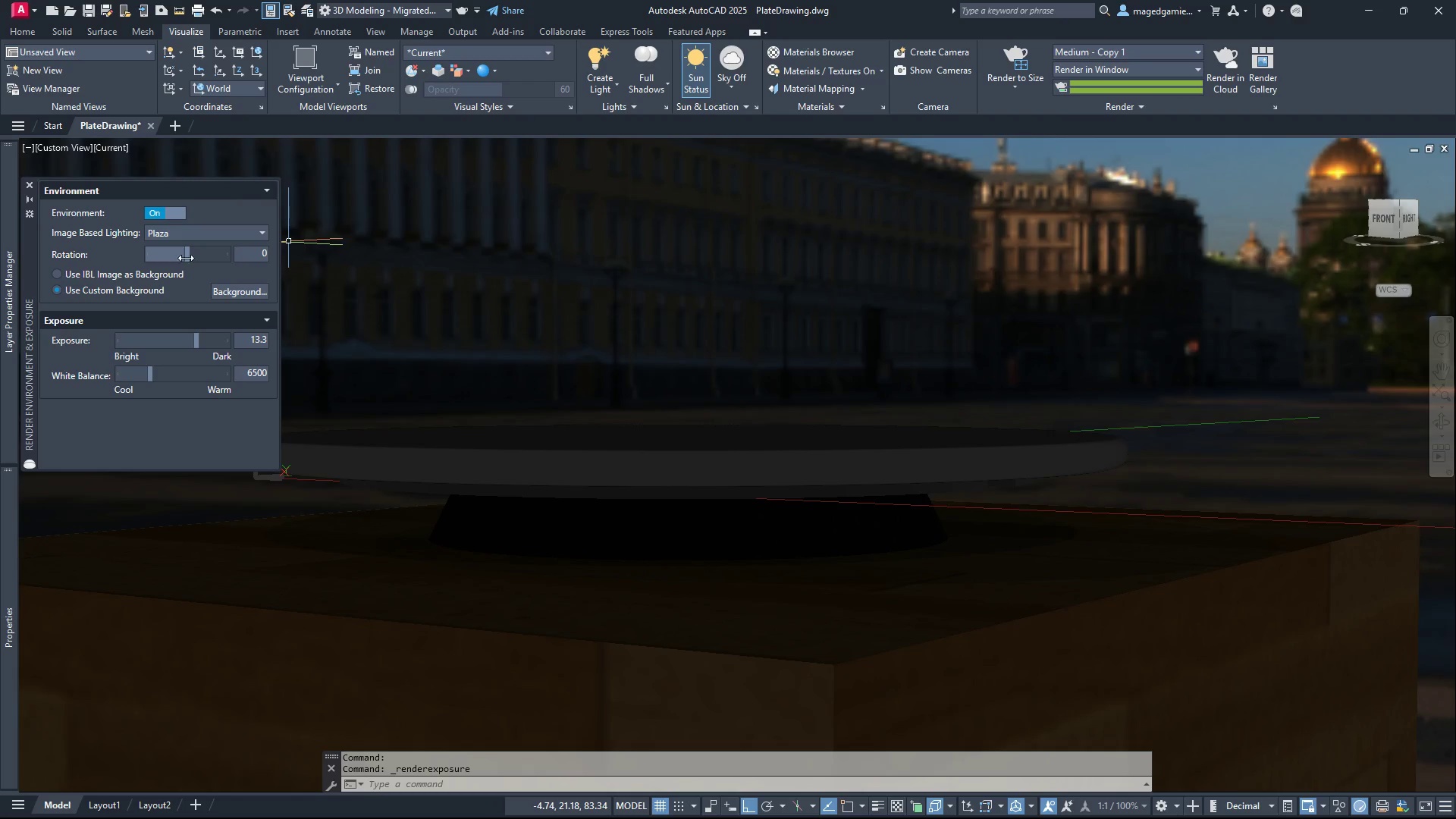 
left_click_drag(start_coordinate=[187, 253], to_coordinate=[198, 247])
 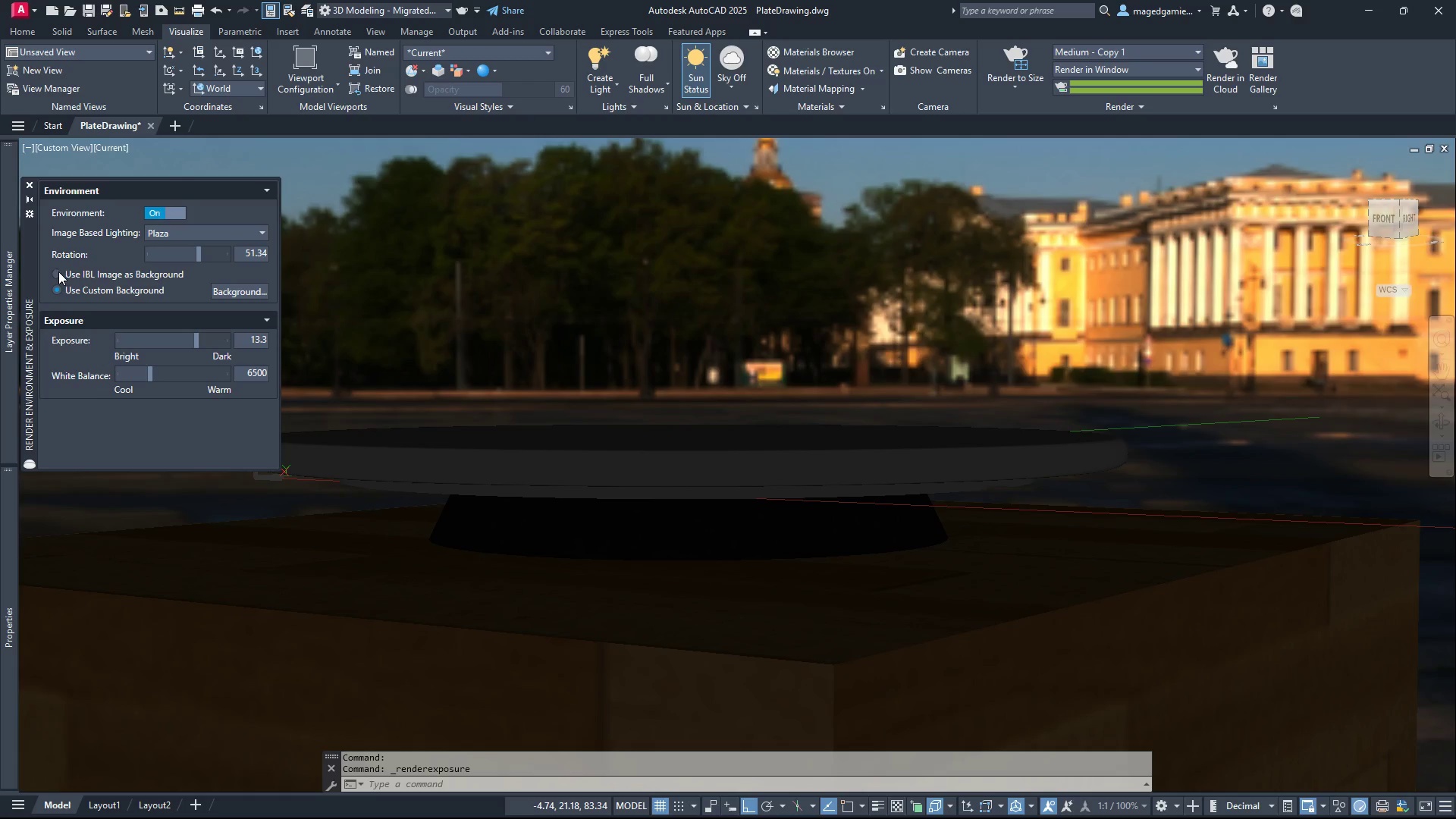 
left_click([57, 271])
 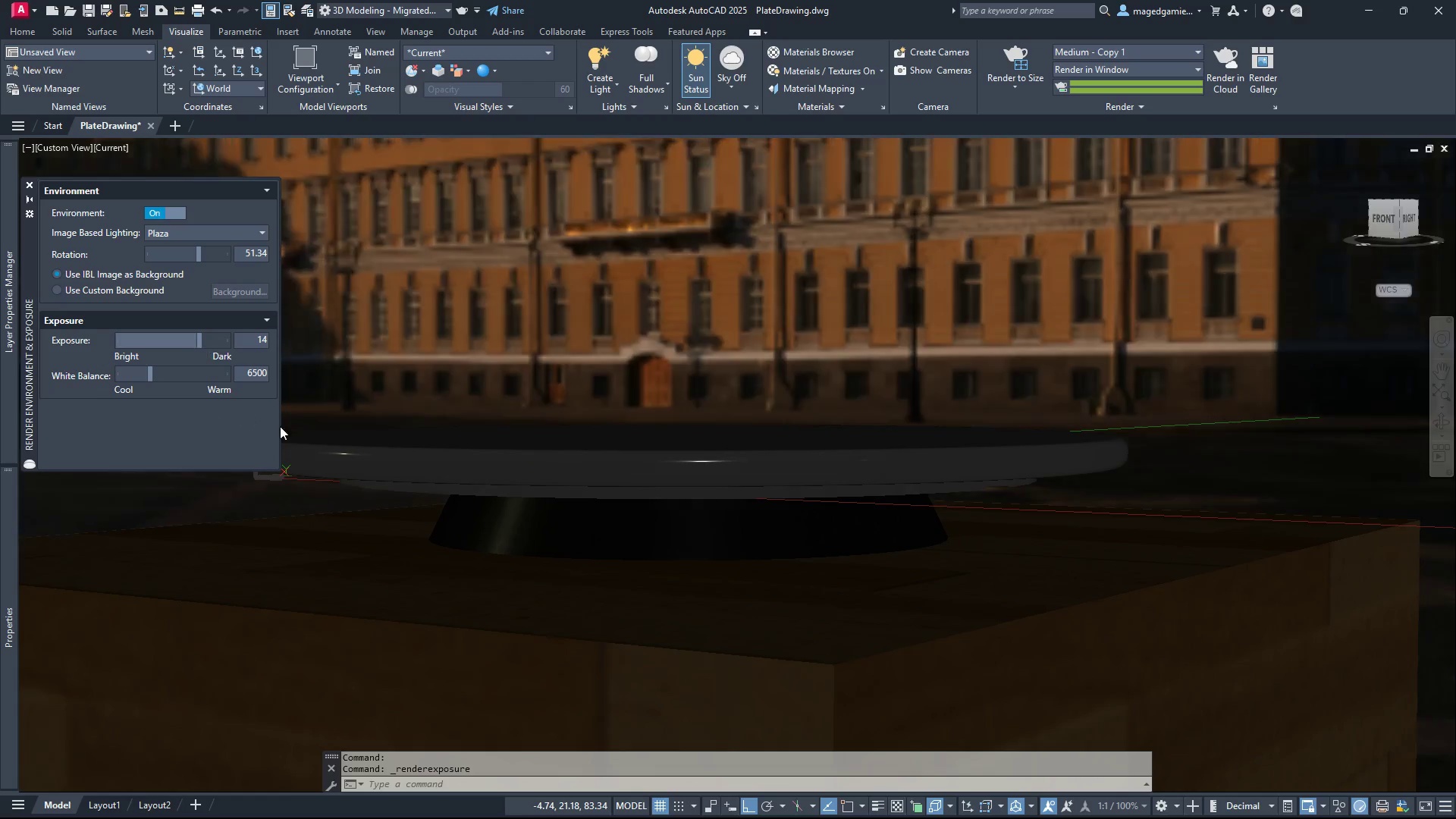 
wait(7.08)
 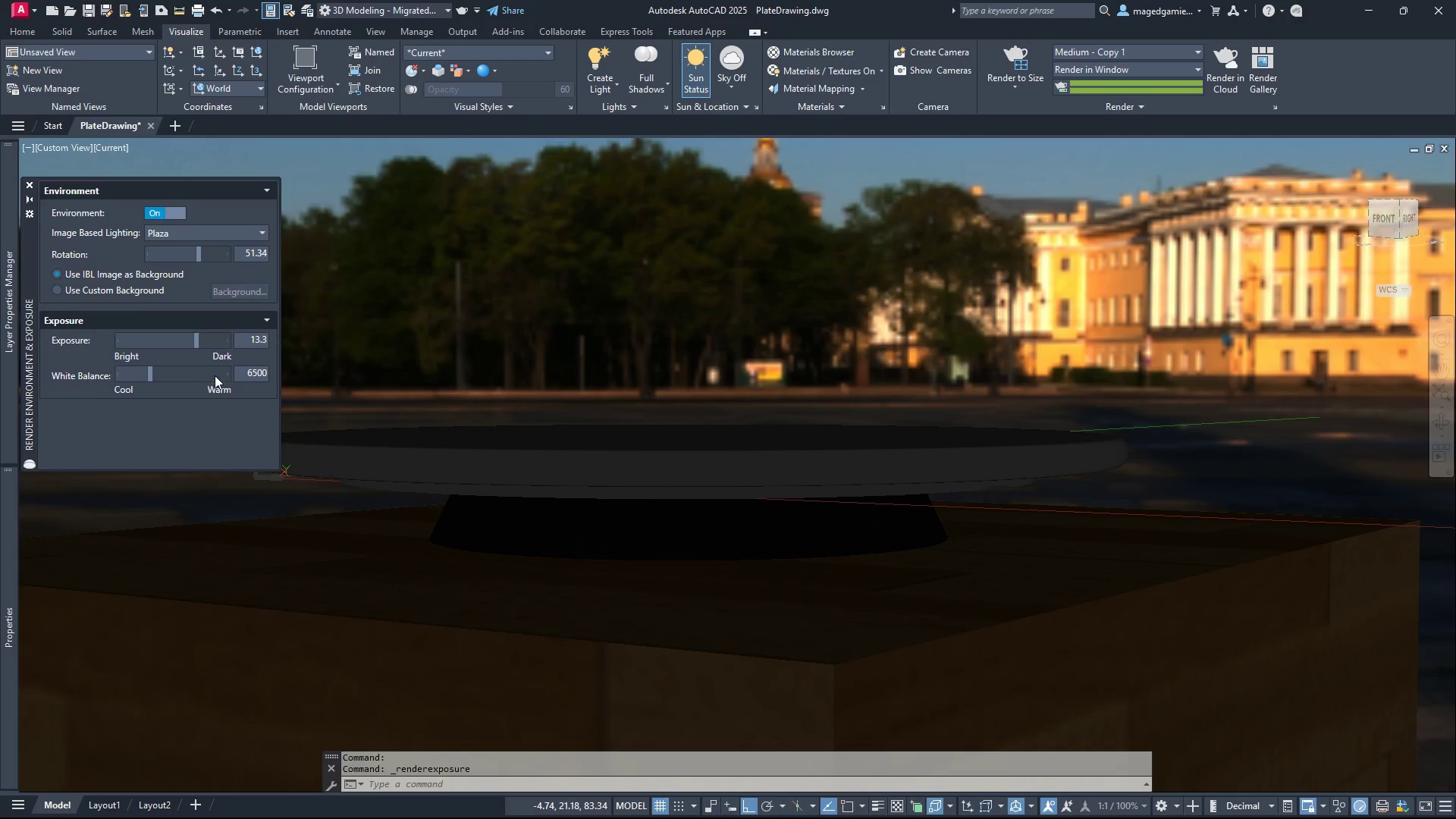 
left_click([1012, 53])
 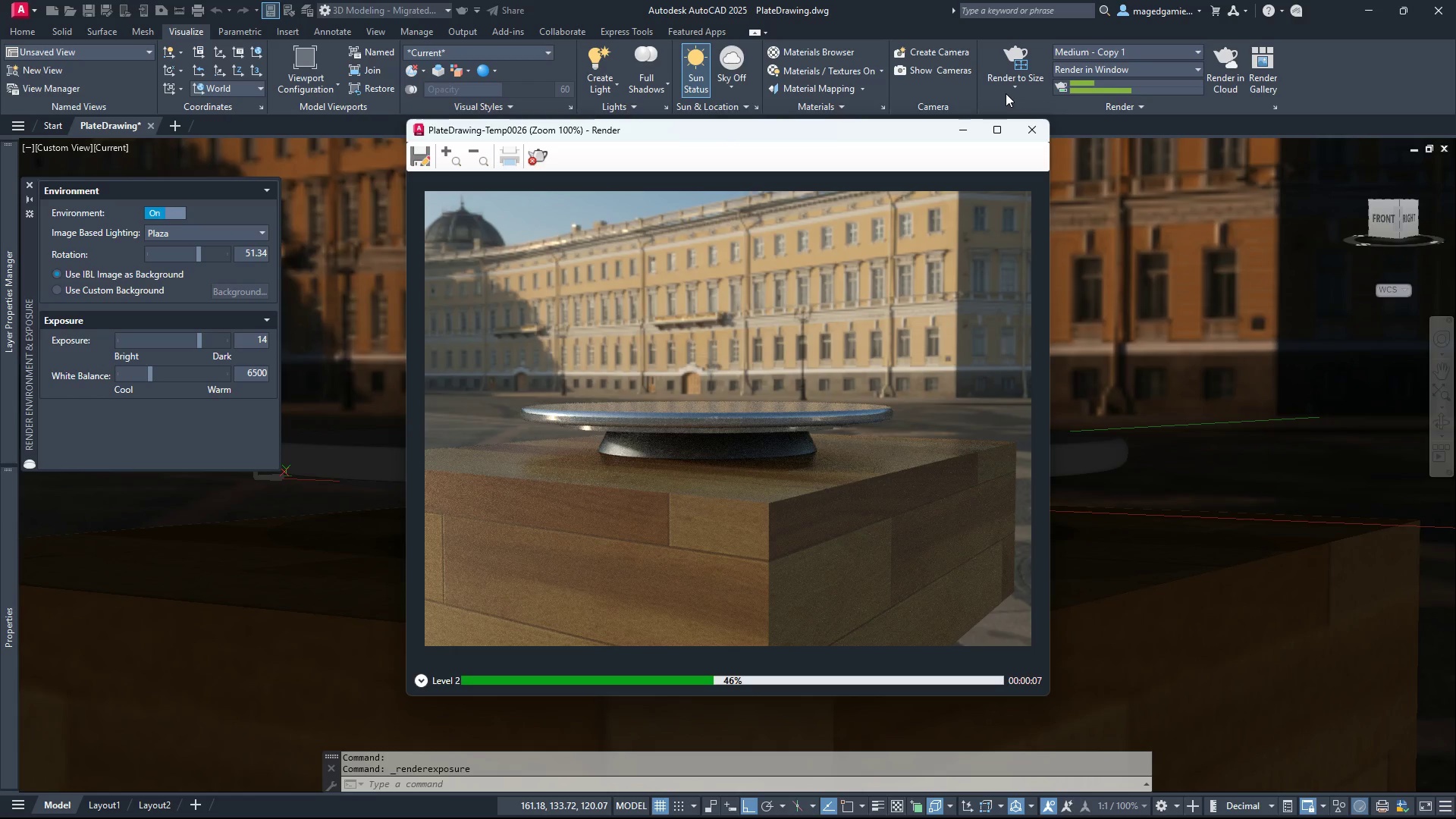 
wait(13.0)
 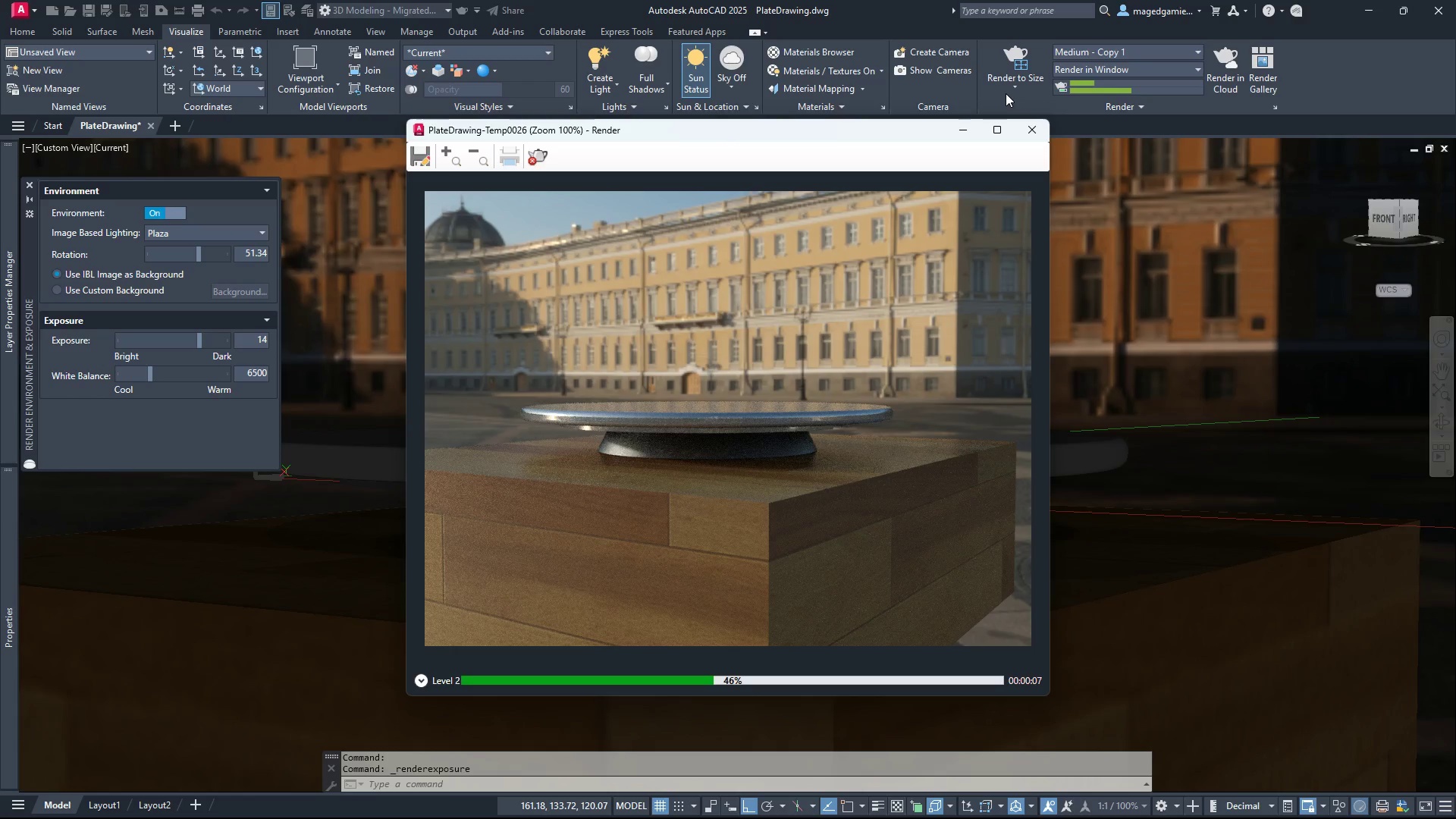 
left_click([1027, 131])
 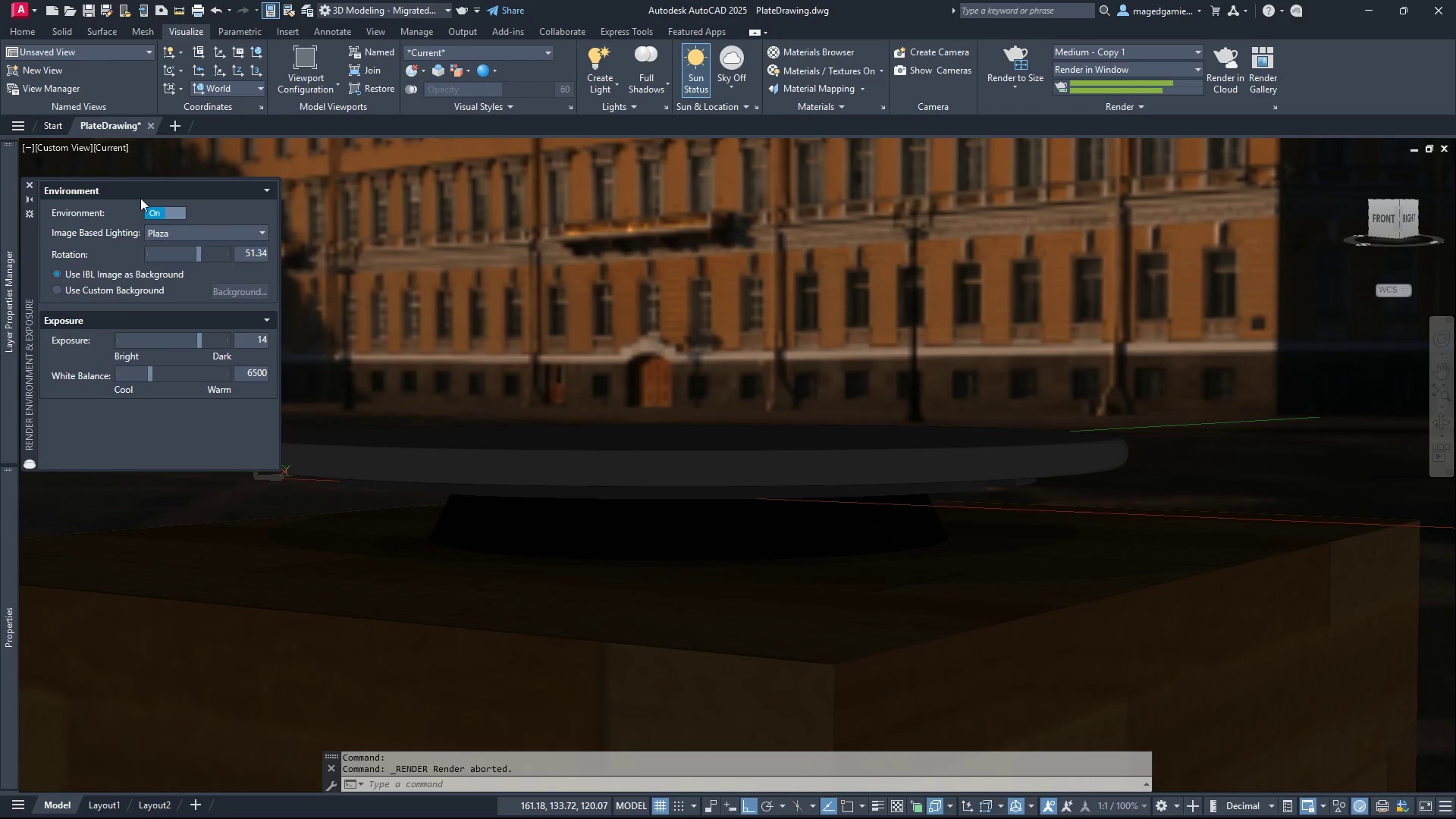 
left_click_drag(start_coordinate=[114, 187], to_coordinate=[172, 307])
 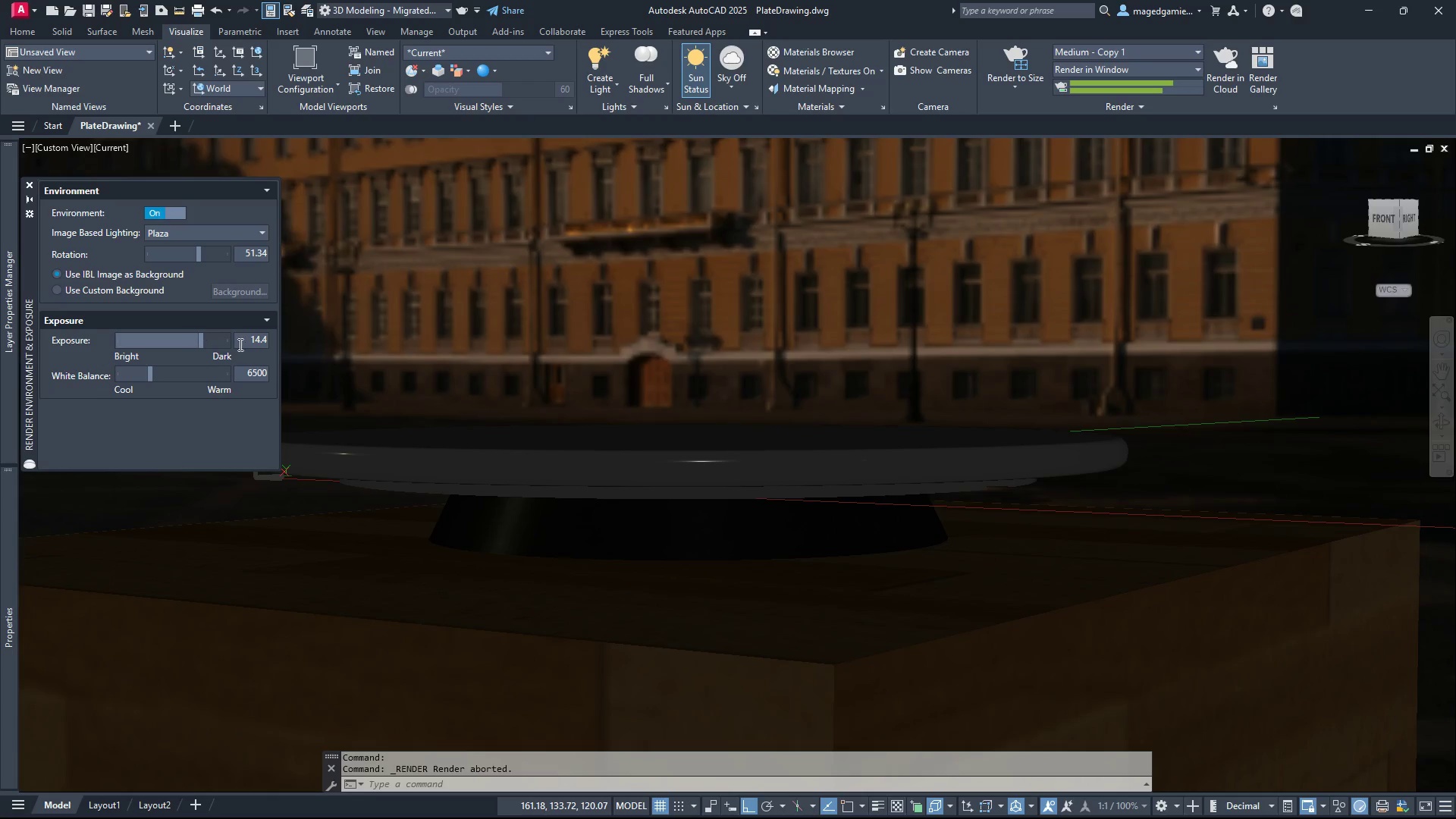 
wait(5.59)
 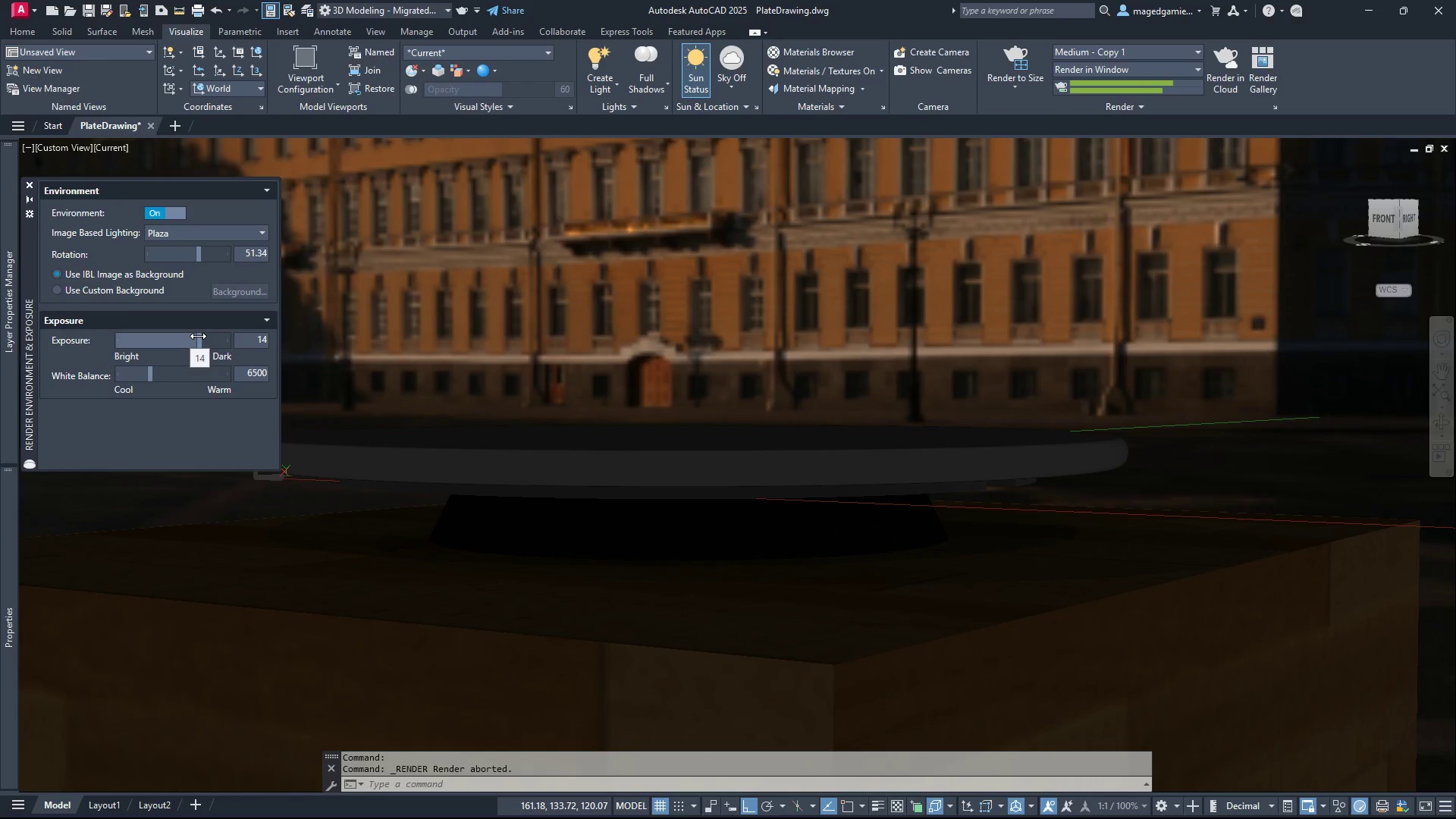 
scroll: coordinate [481, 437], scroll_direction: up, amount: 1.0
 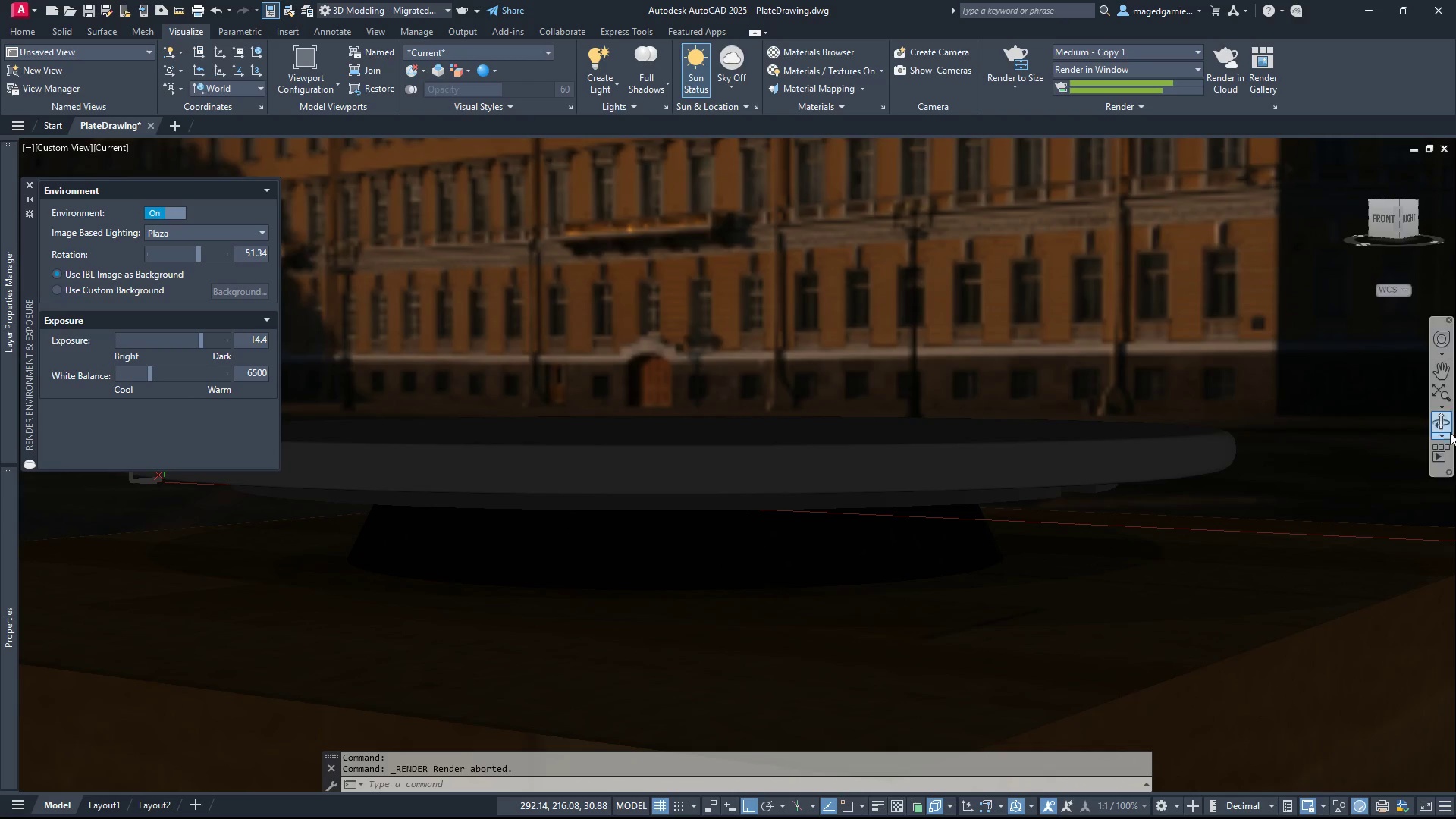 
left_click([1443, 425])
 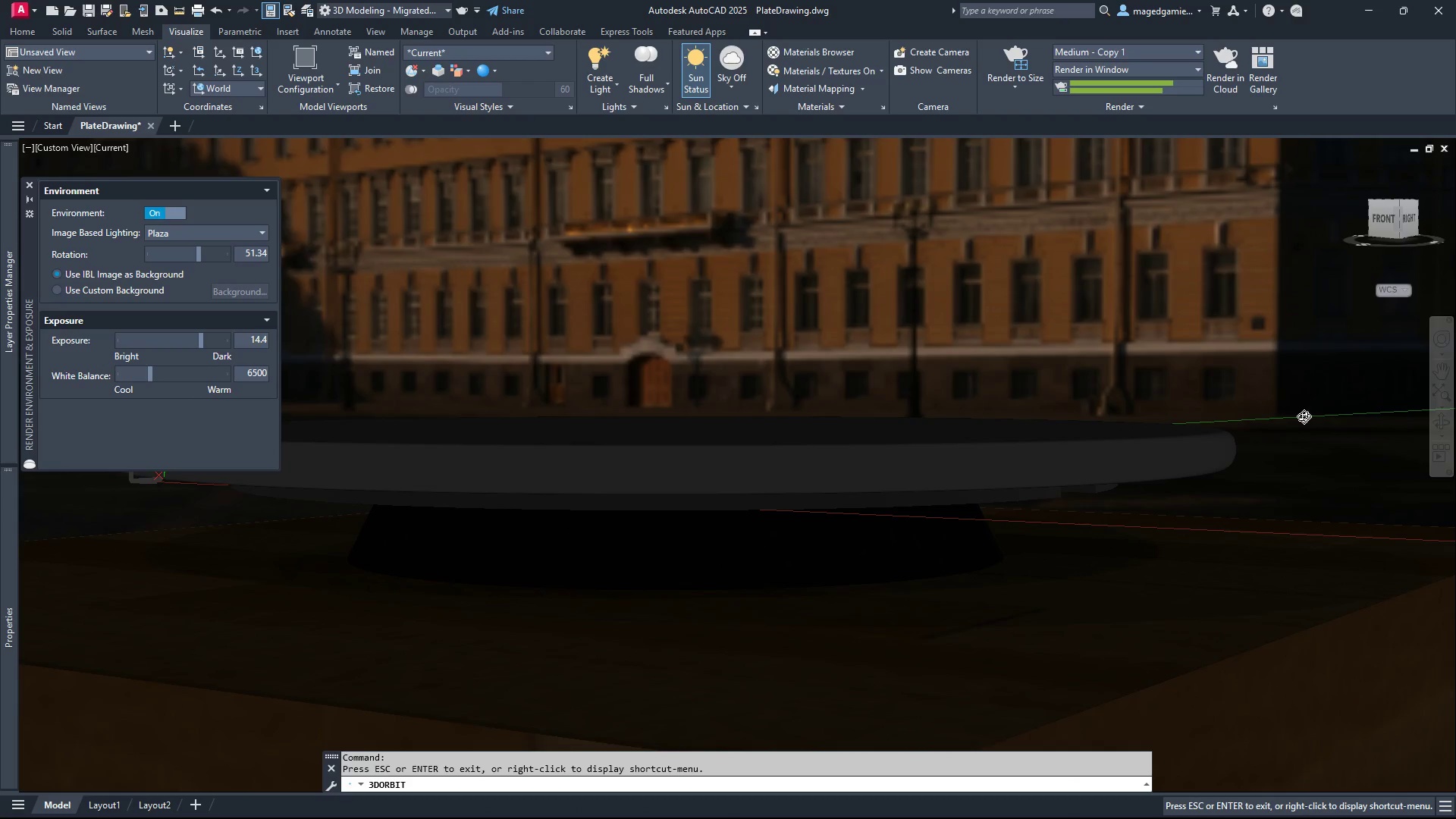 
left_click_drag(start_coordinate=[1304, 416], to_coordinate=[1264, 410])
 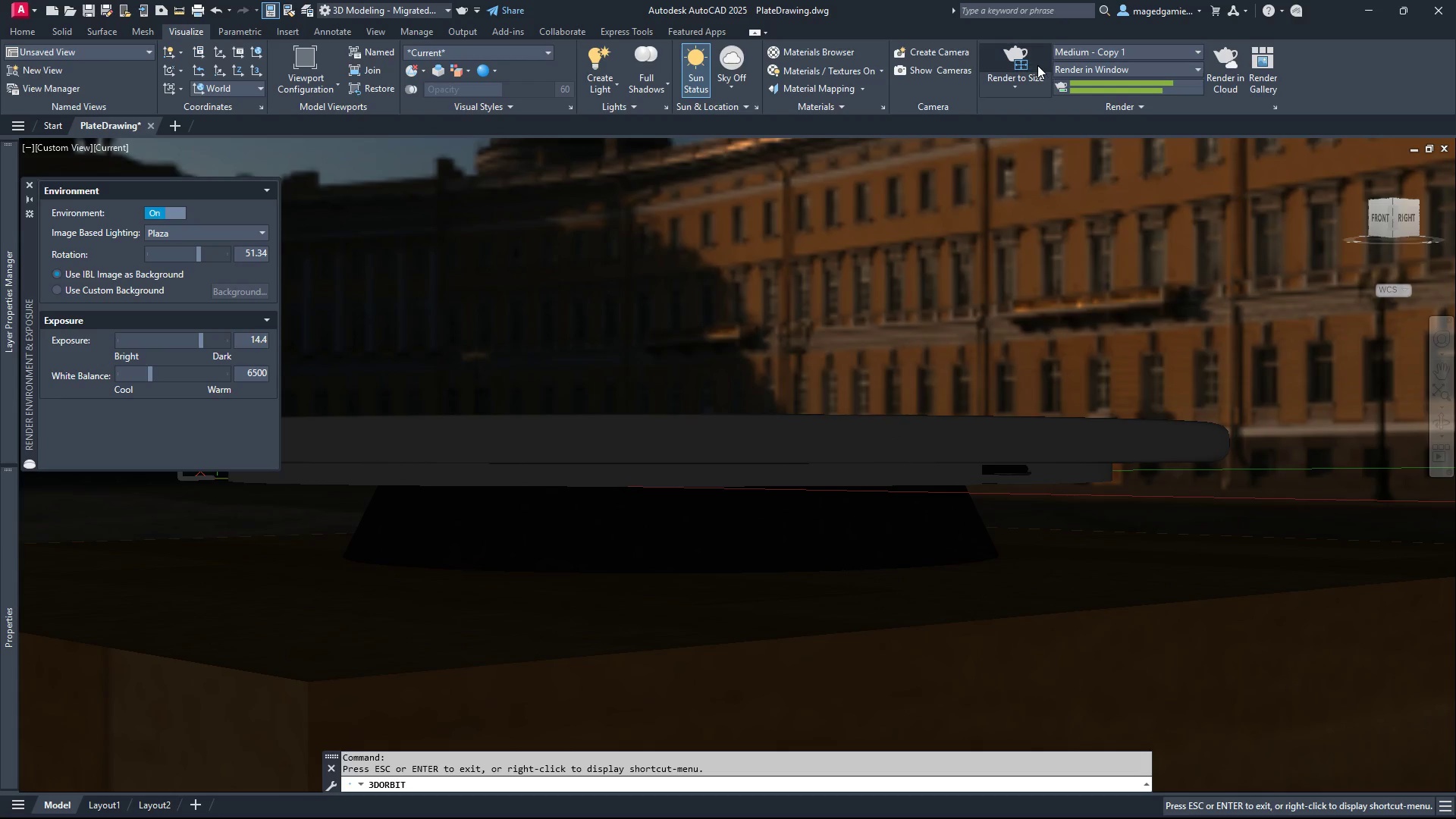 
left_click([1019, 65])
 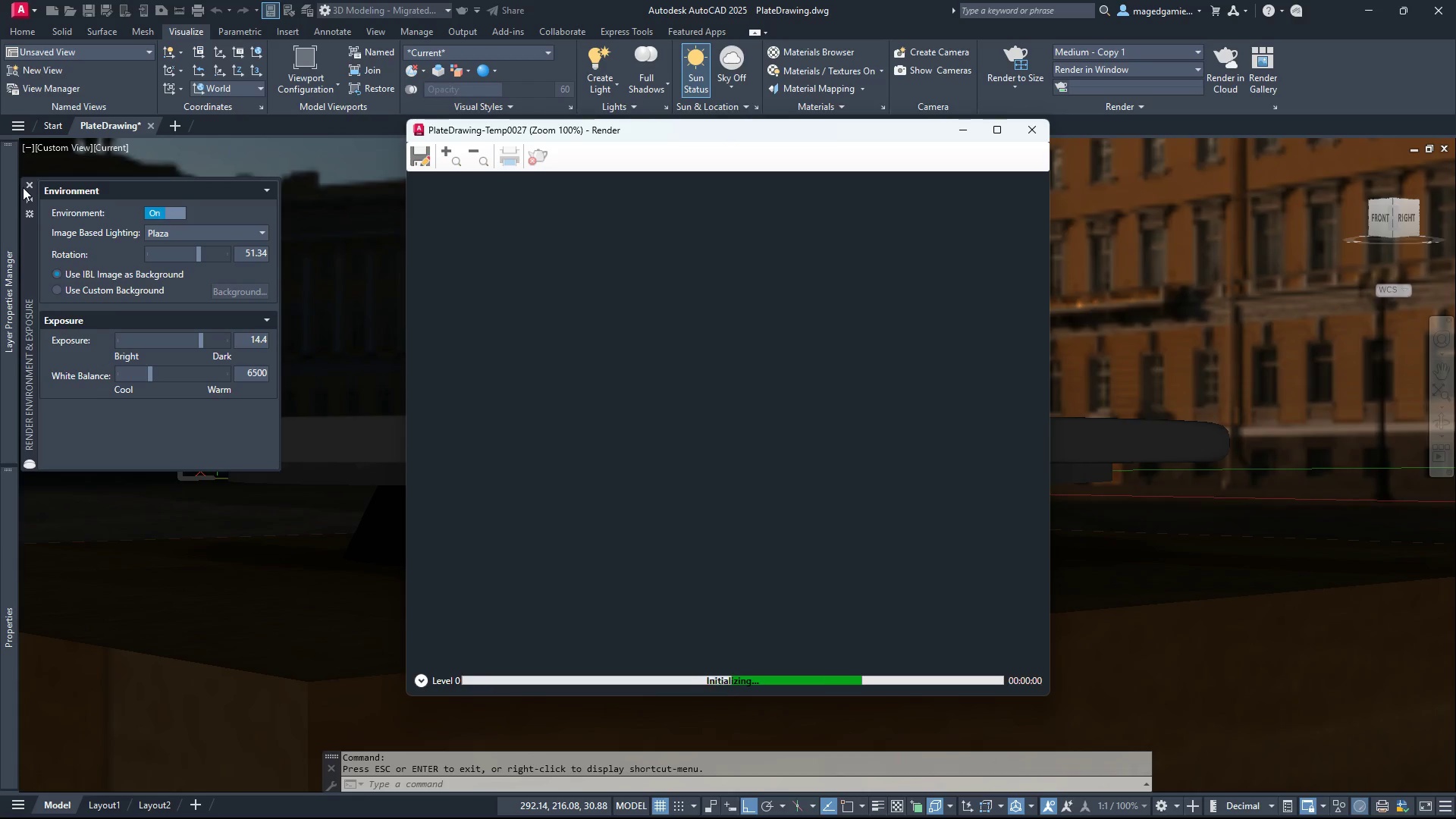 
wait(5.31)
 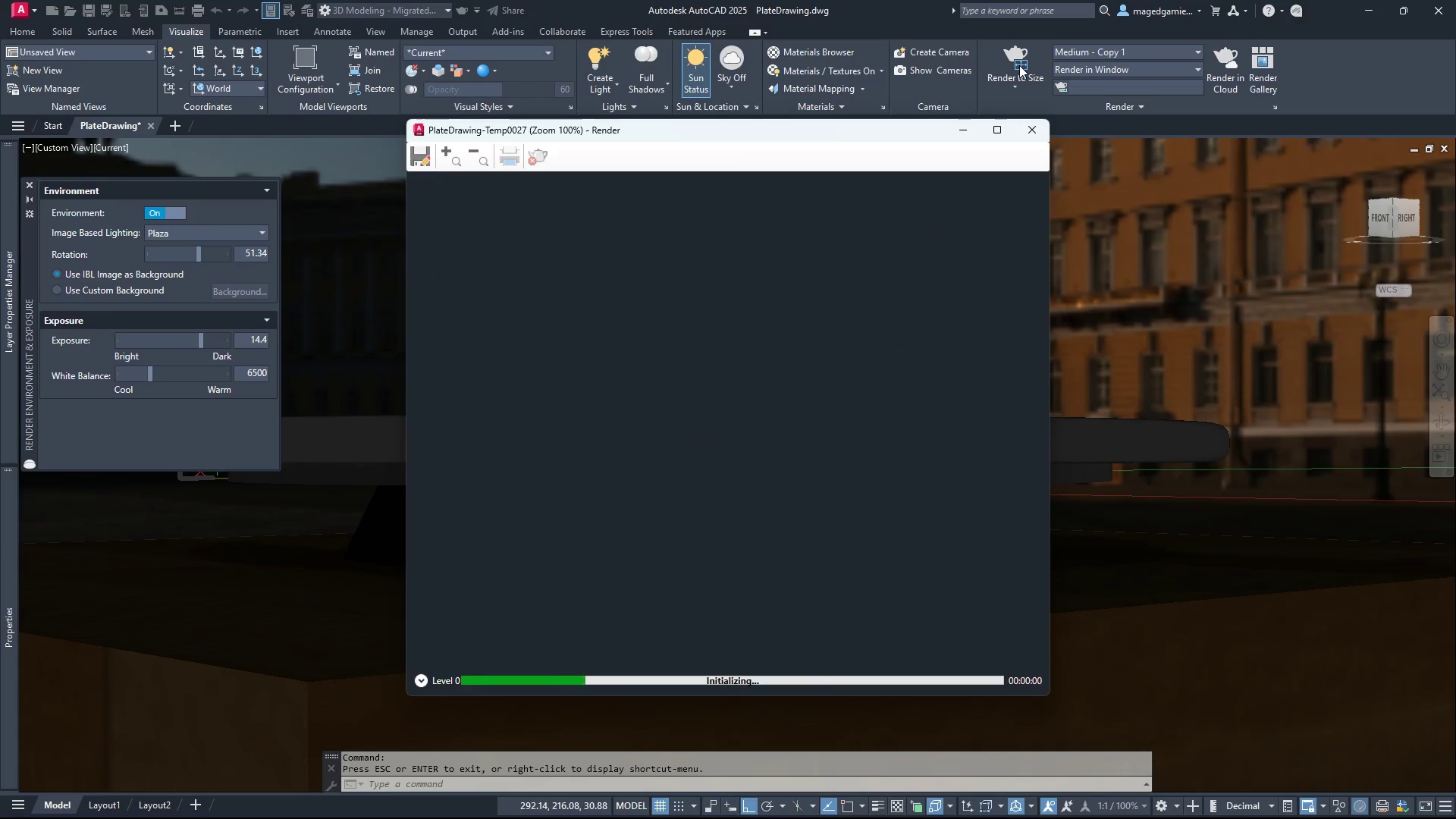 
left_click([30, 184])
 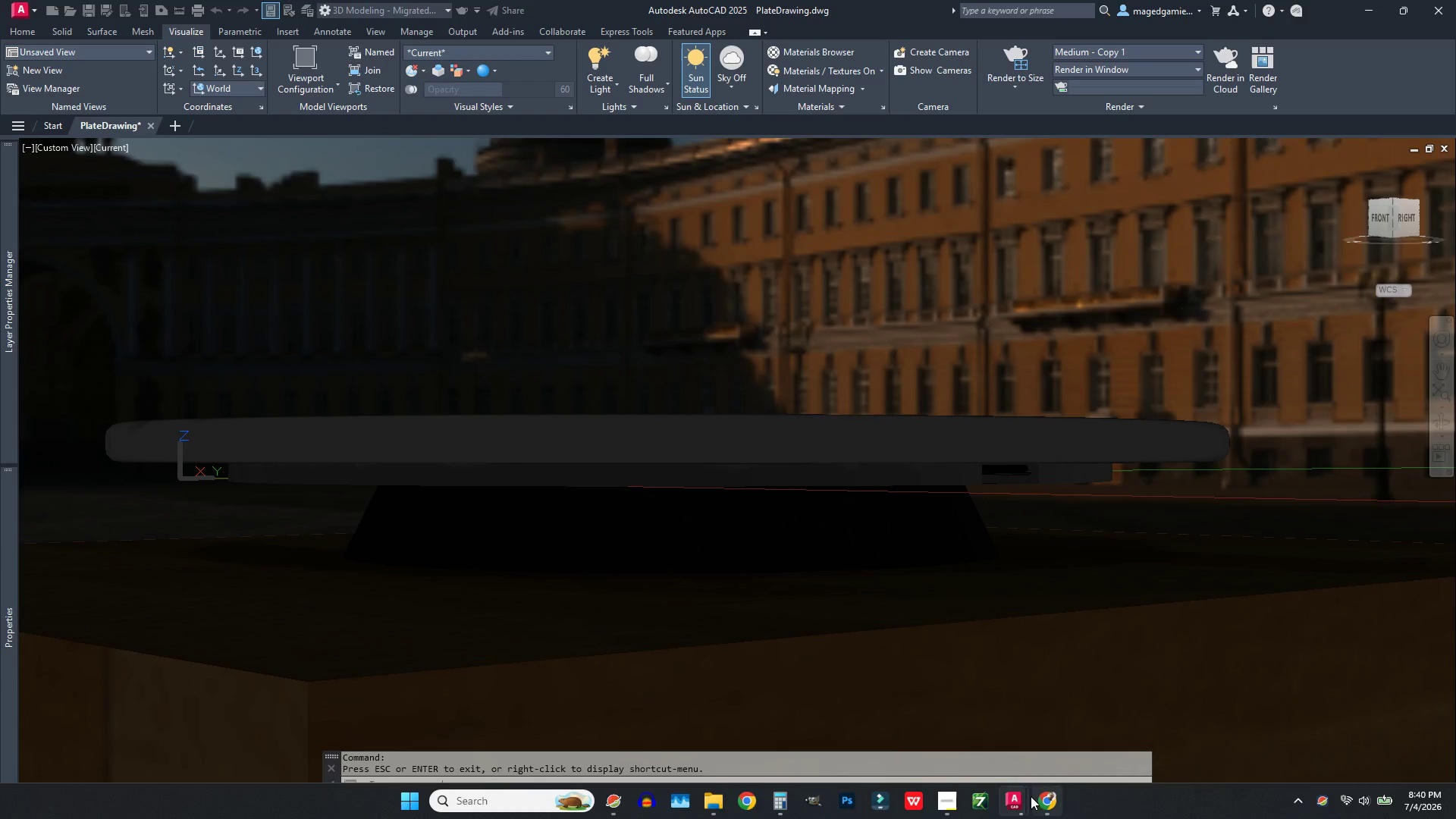 
left_click([1068, 730])
 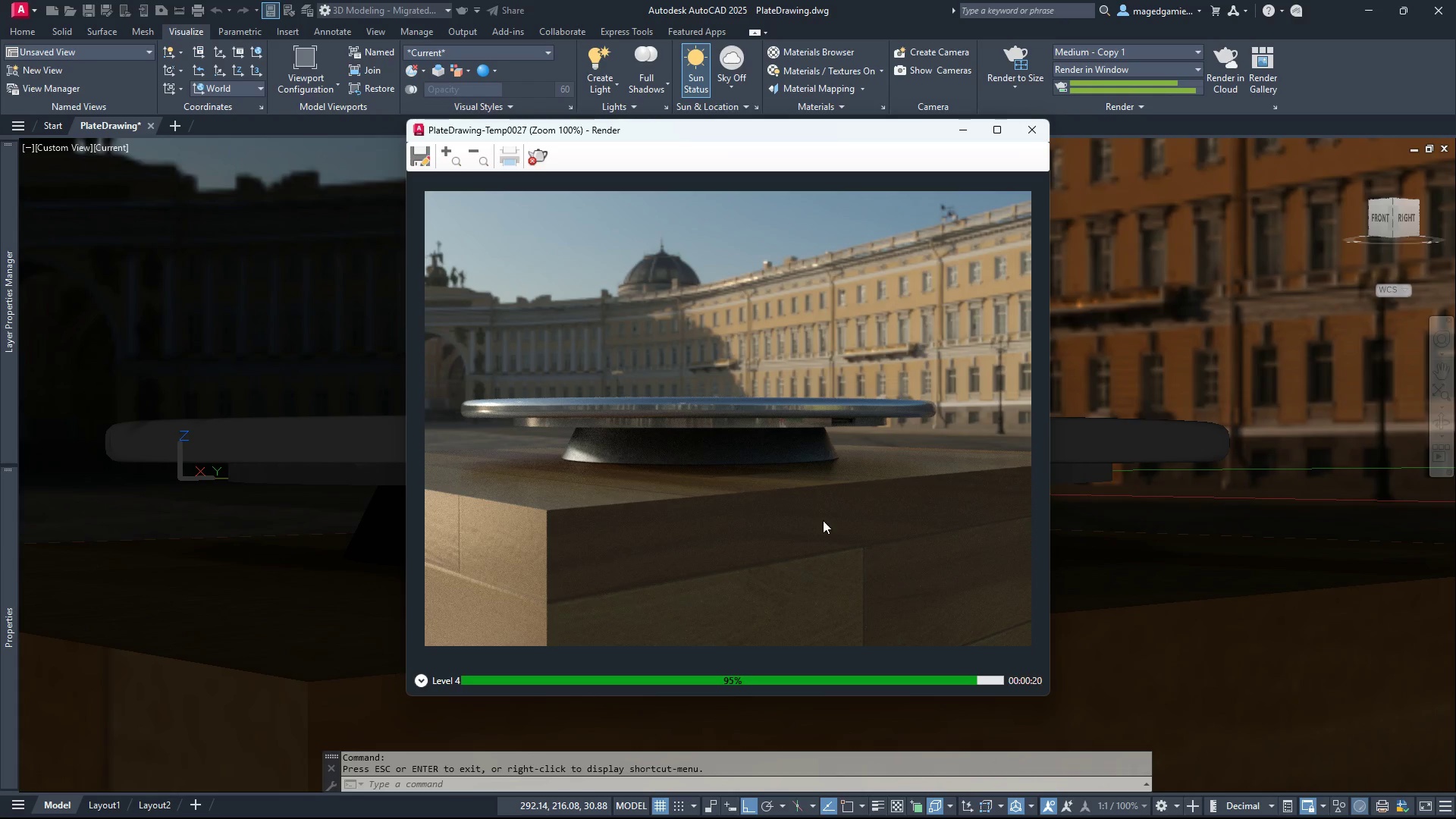 
wait(17.41)
 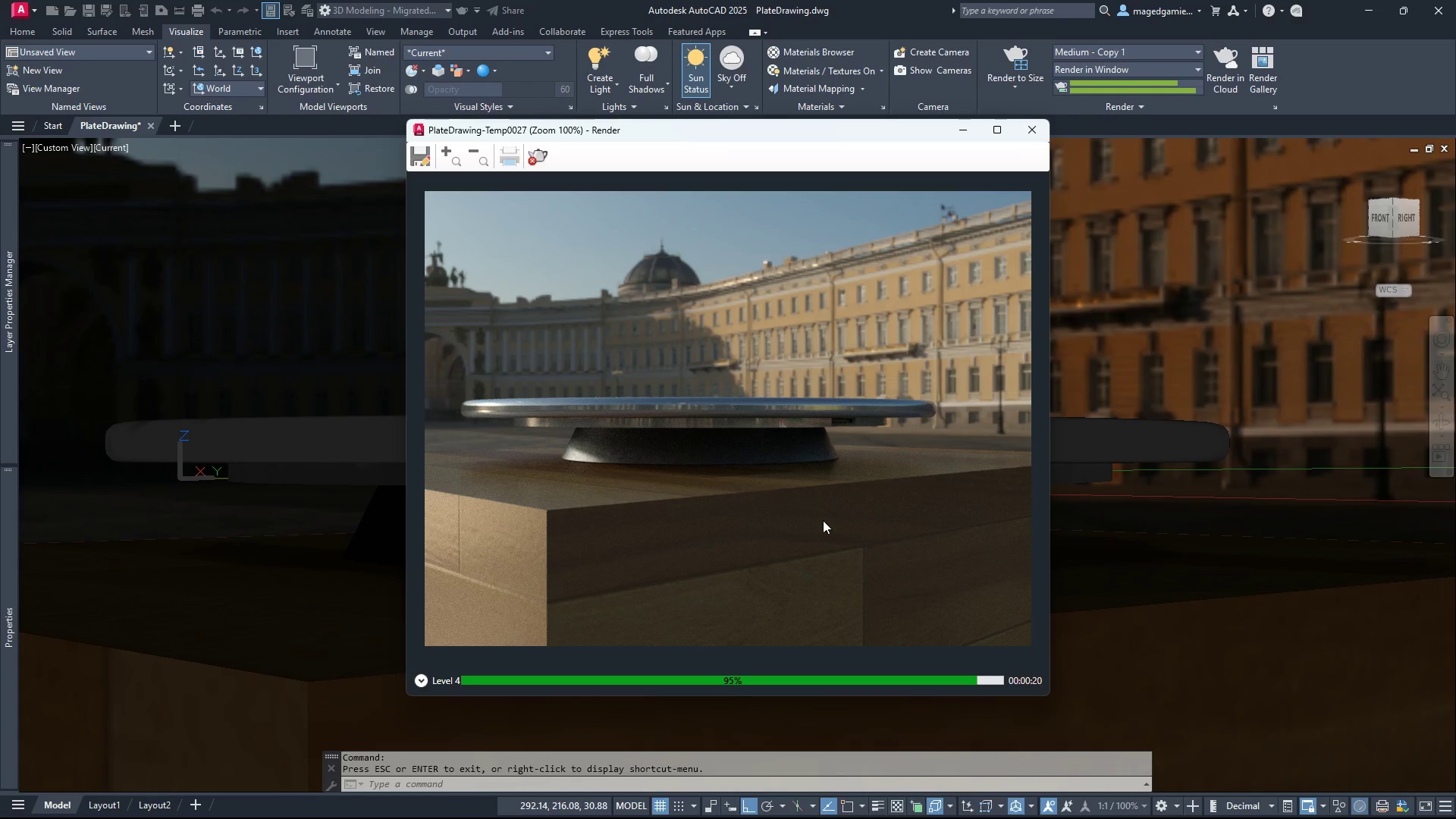 
mouse_move([1017, 143])
 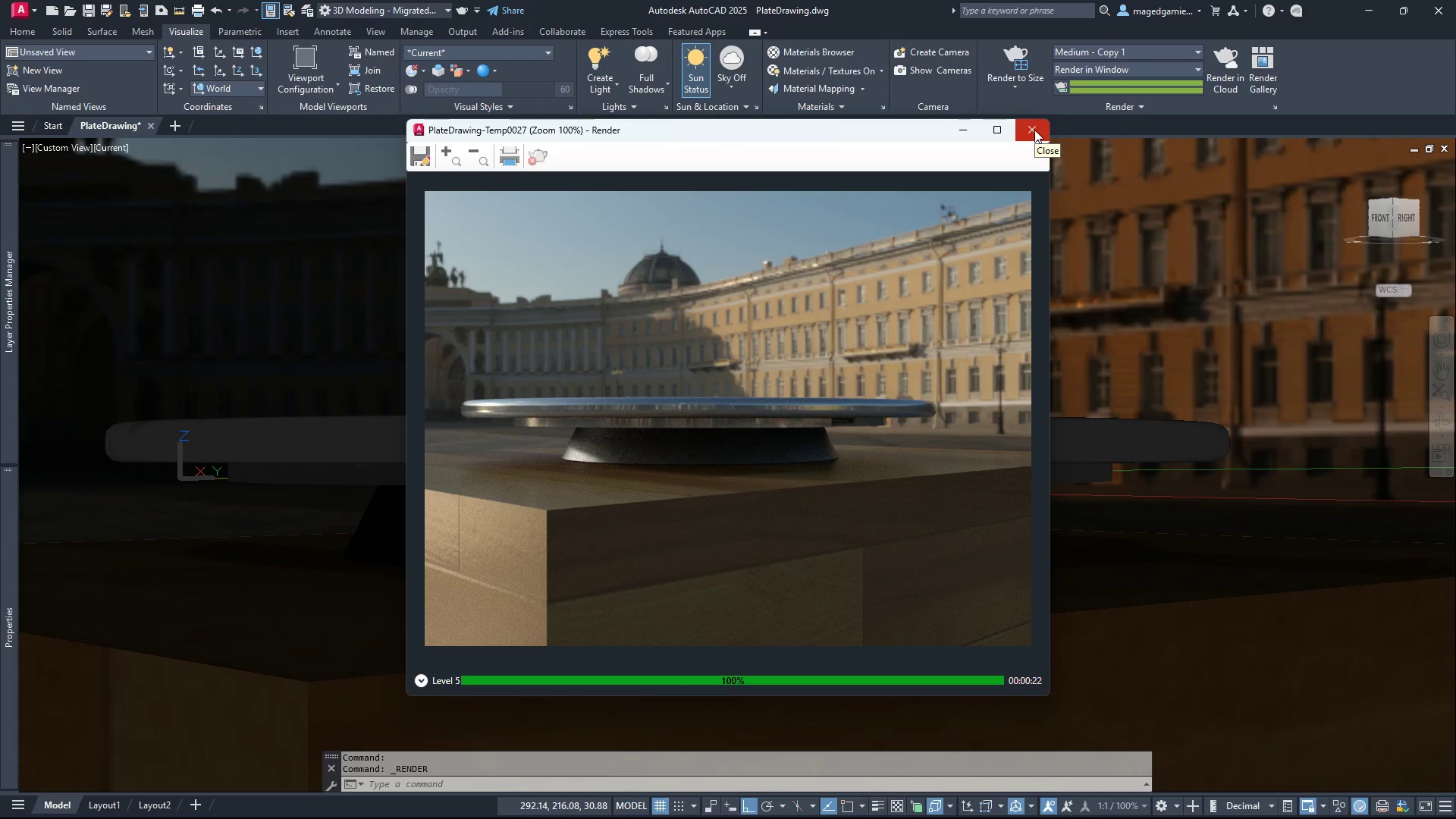 
wait(5.61)
 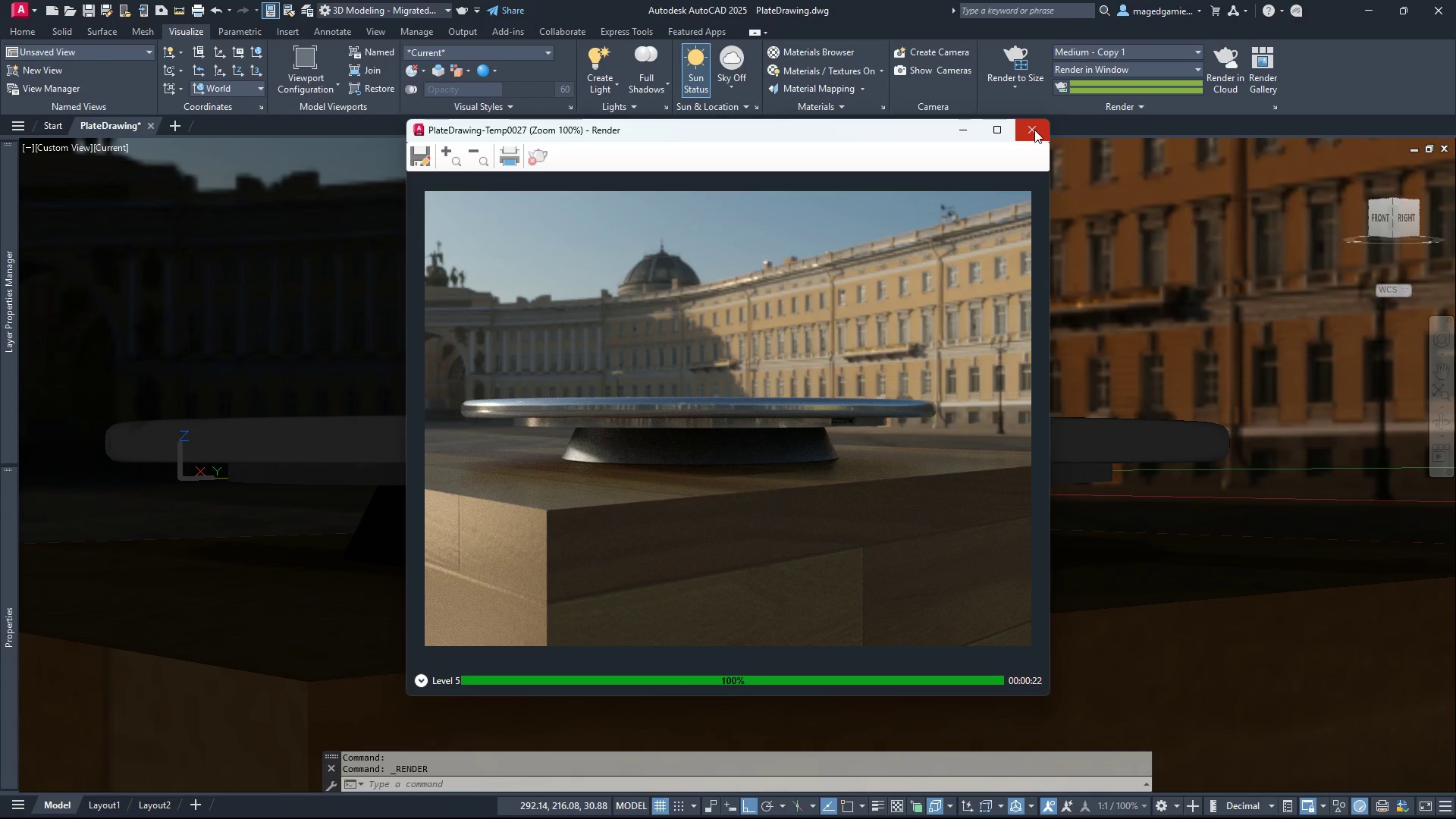 
scroll: coordinate [685, 419], scroll_direction: up, amount: 2.0
 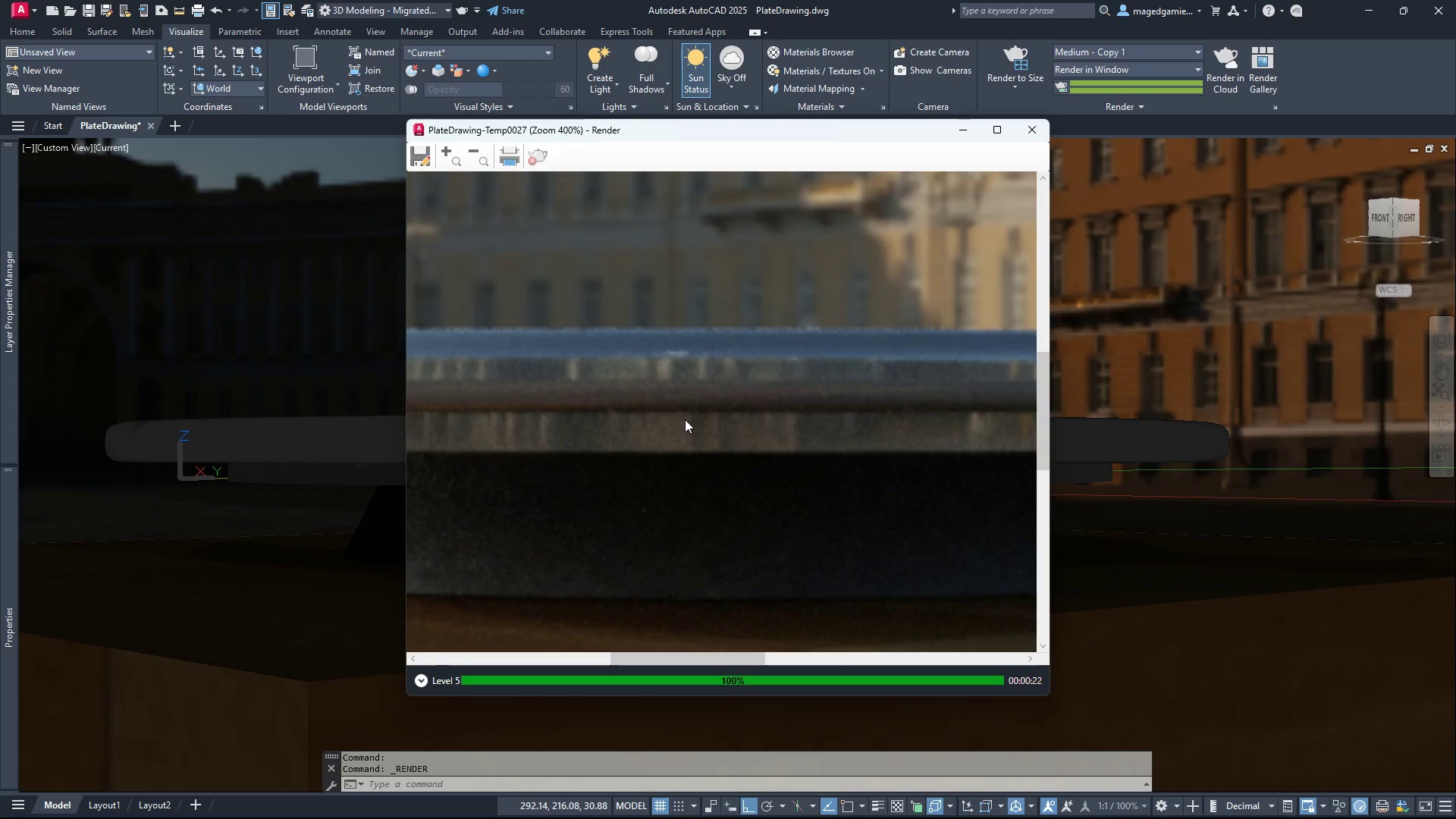 
scroll: coordinate [685, 419], scroll_direction: down, amount: 2.0
 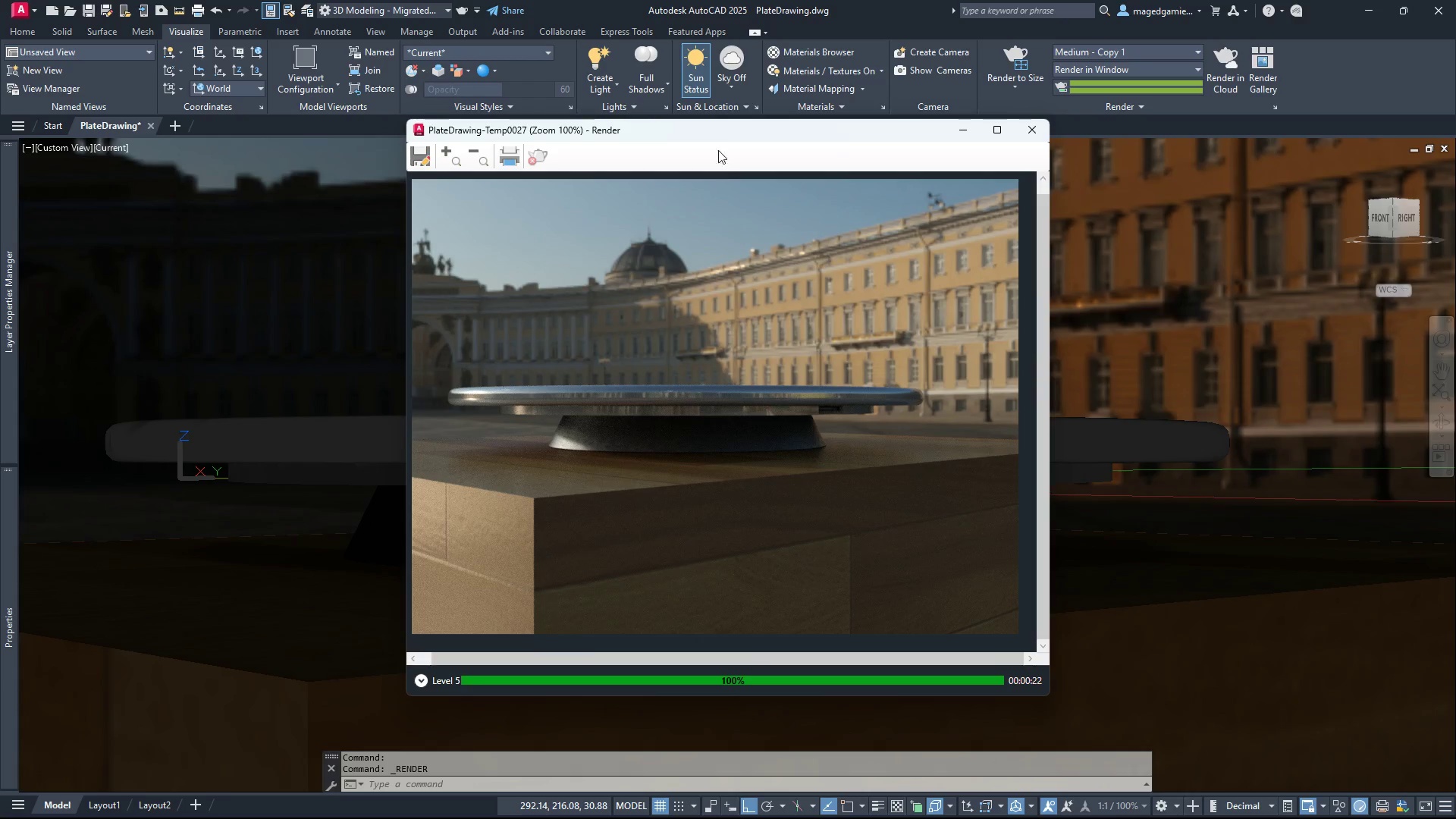 
left_click_drag(start_coordinate=[728, 133], to_coordinate=[824, 149])
 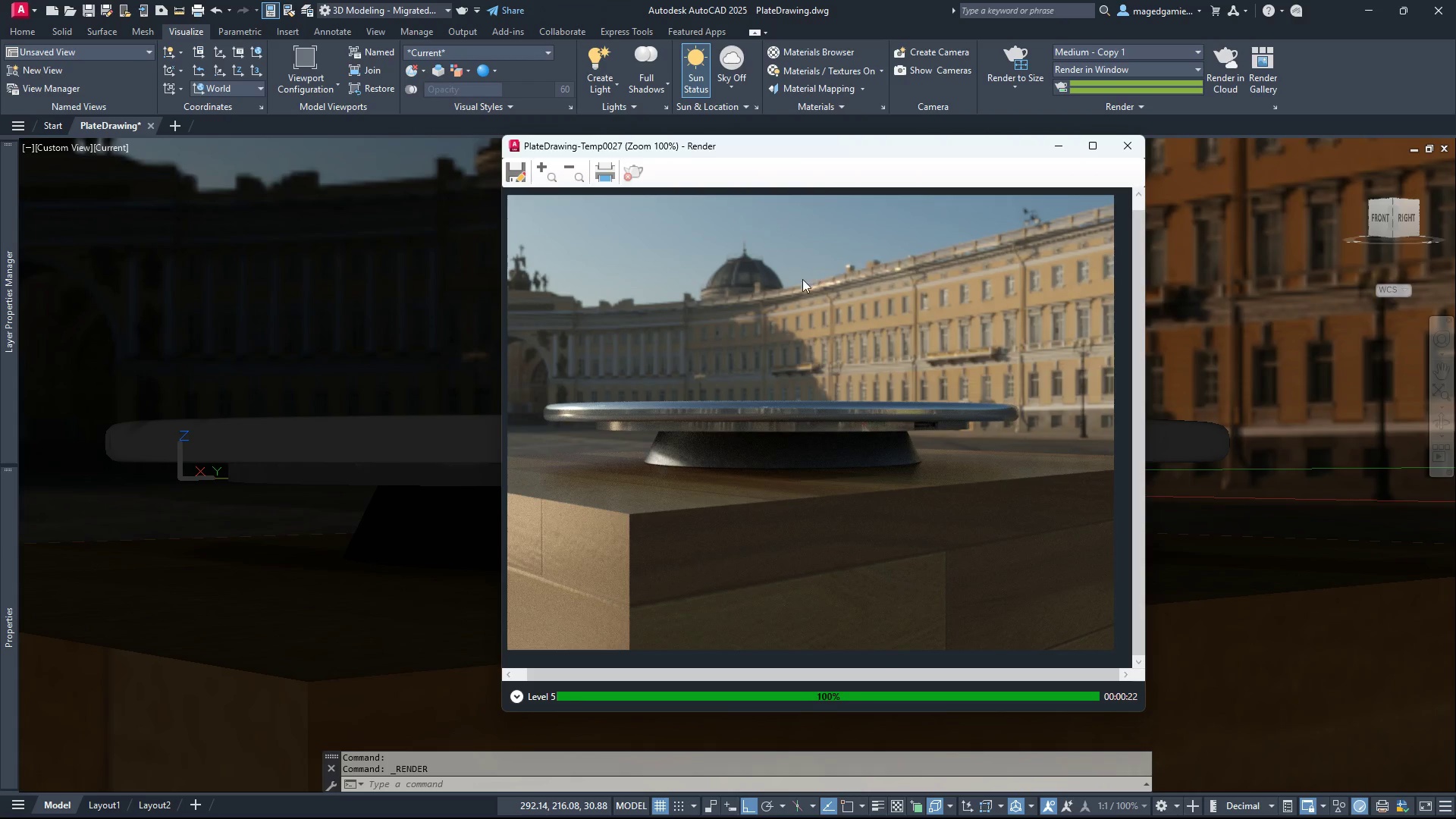 
scroll: coordinate [802, 281], scroll_direction: up, amount: 2.0
 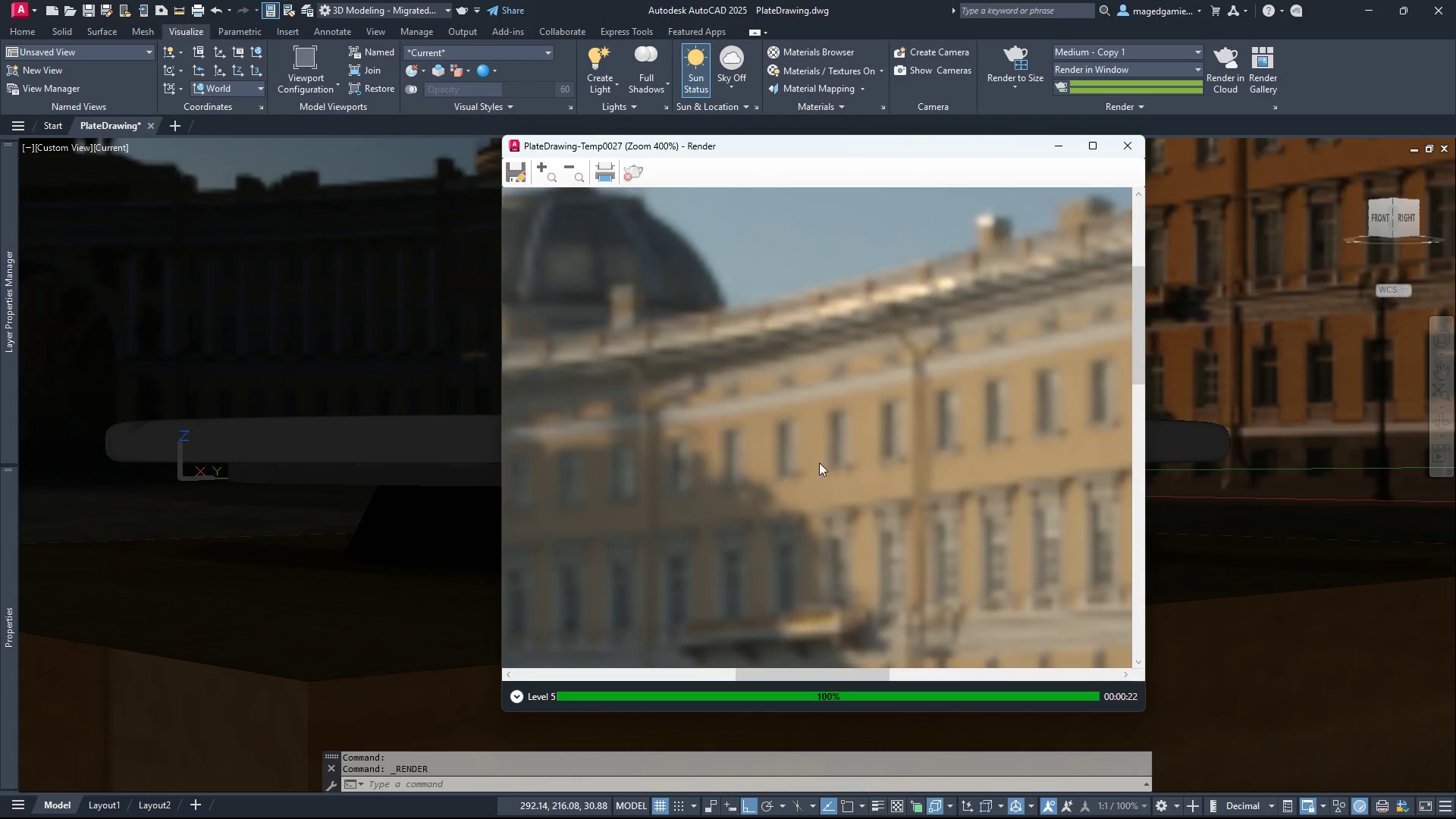 
scroll: coordinate [814, 441], scroll_direction: down, amount: 1.0
 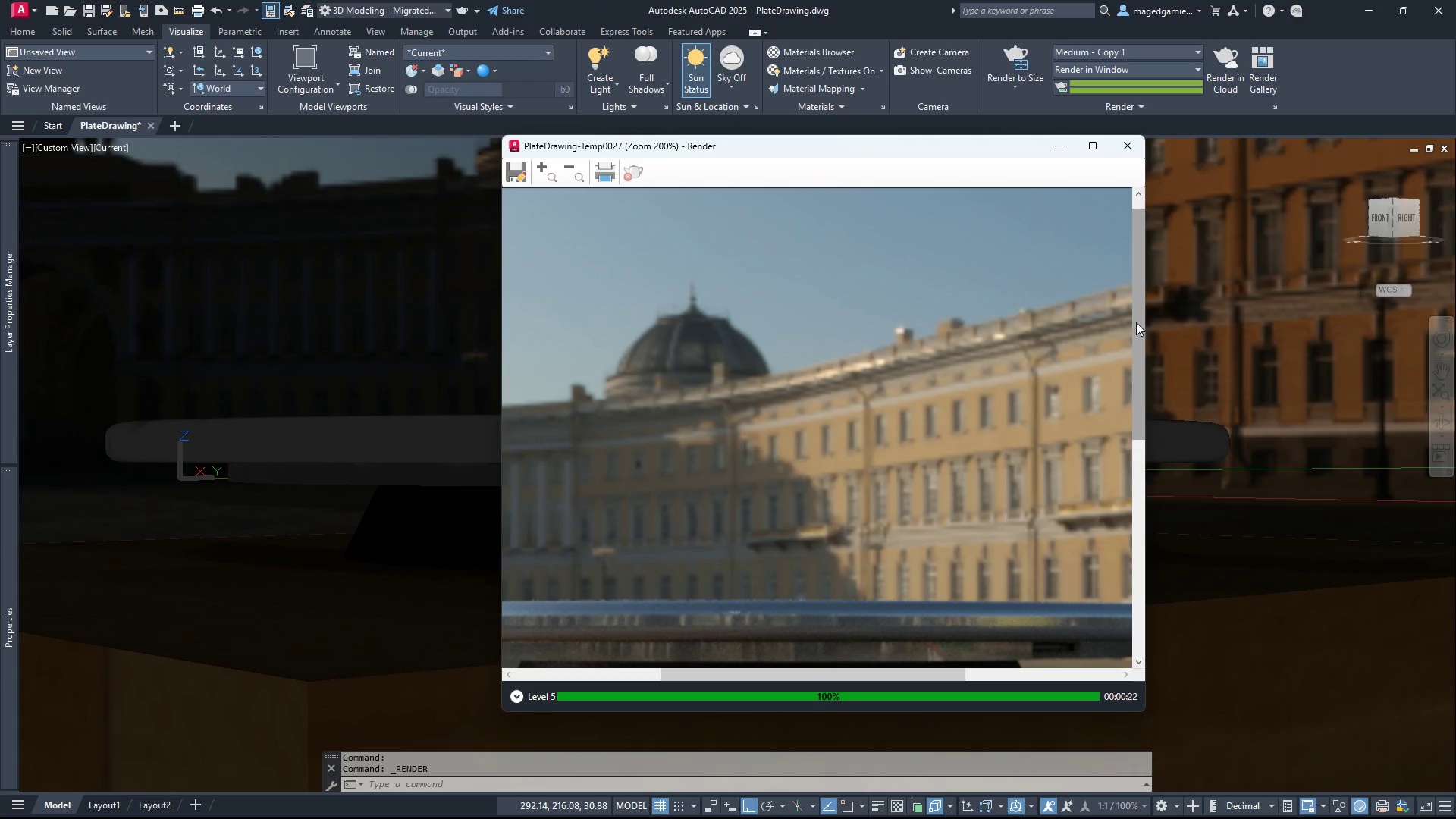 
left_click_drag(start_coordinate=[1136, 322], to_coordinate=[1099, 422])
 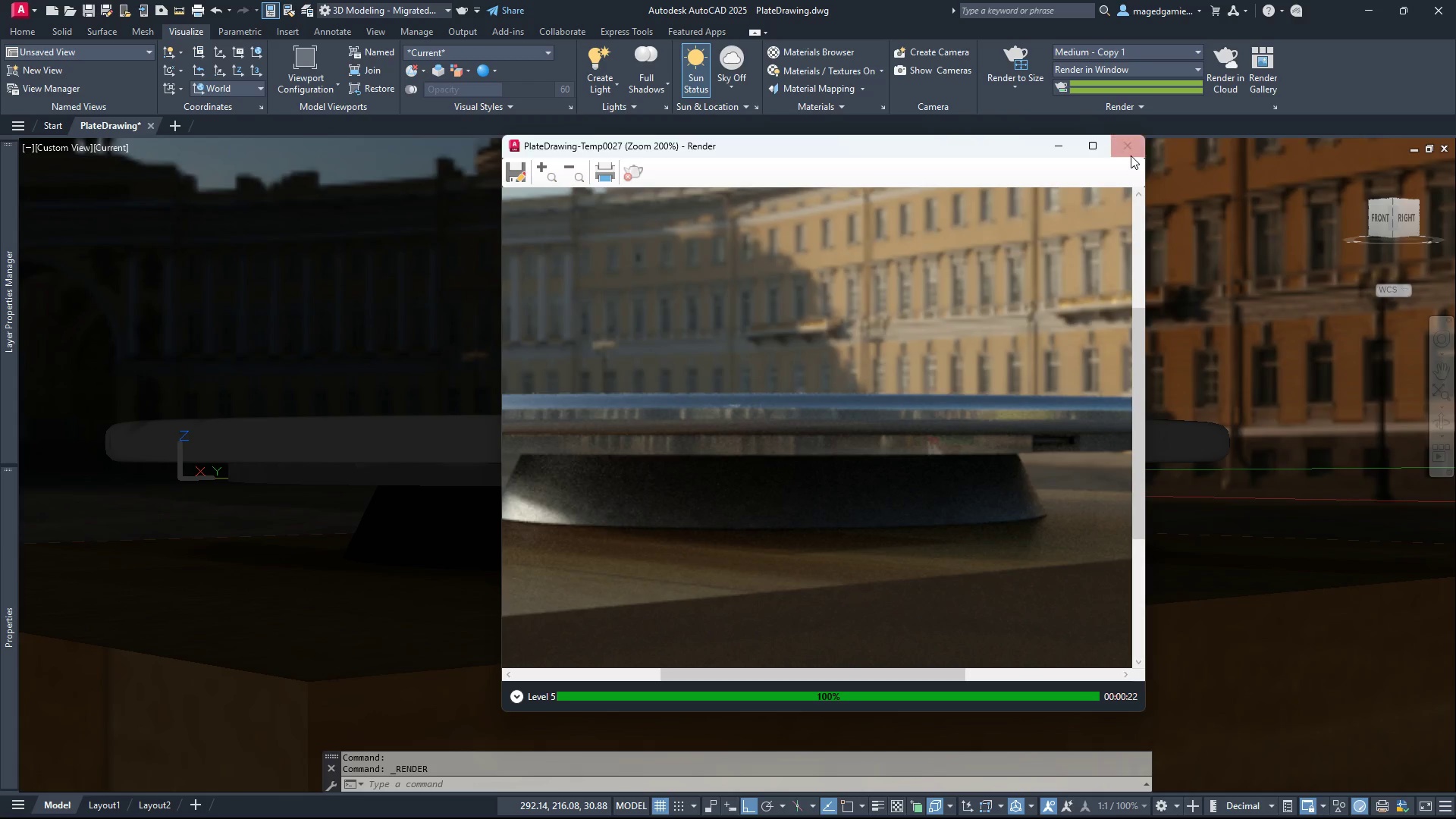 
left_click([1133, 149])
 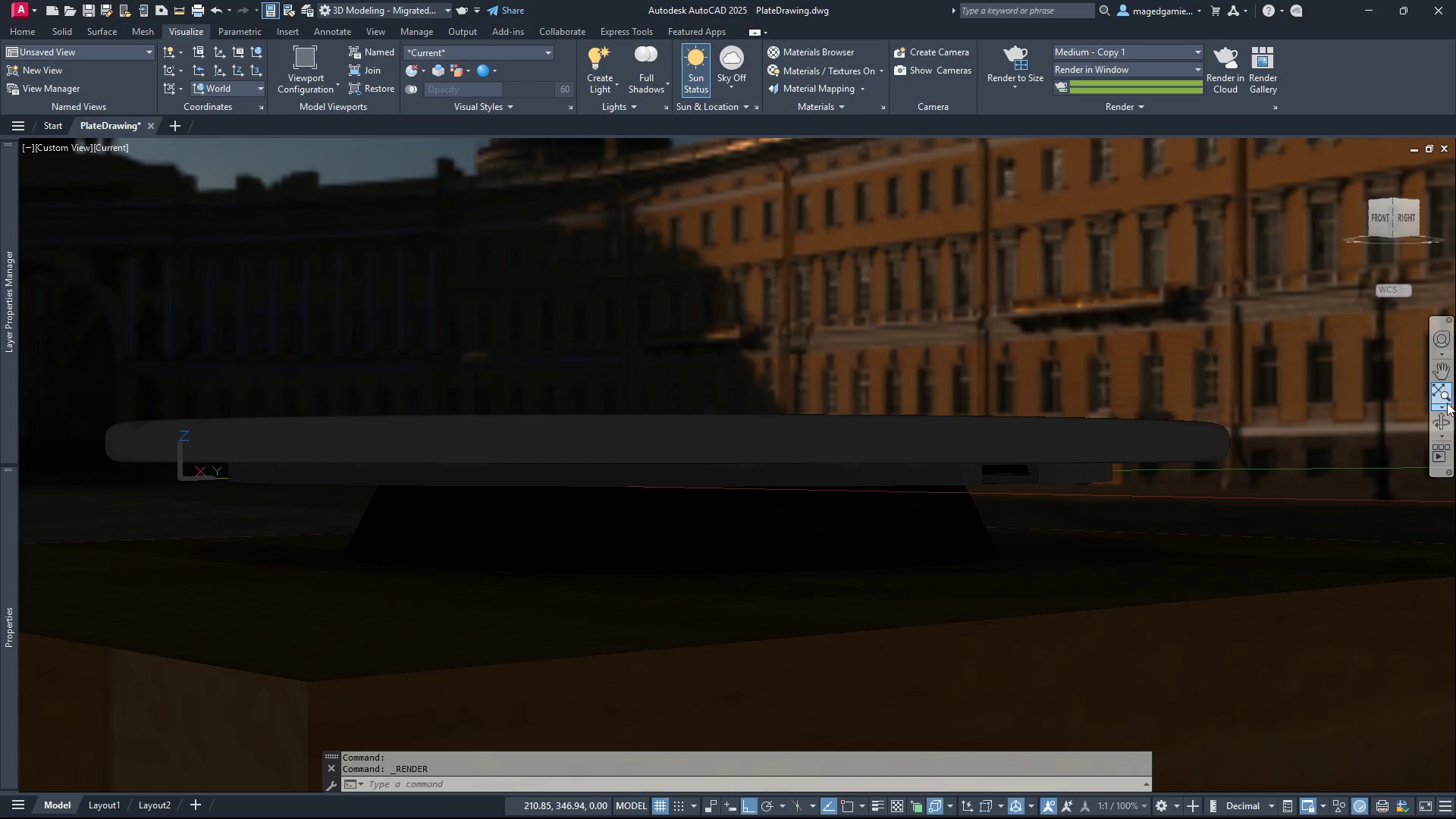 
left_click([1442, 418])
 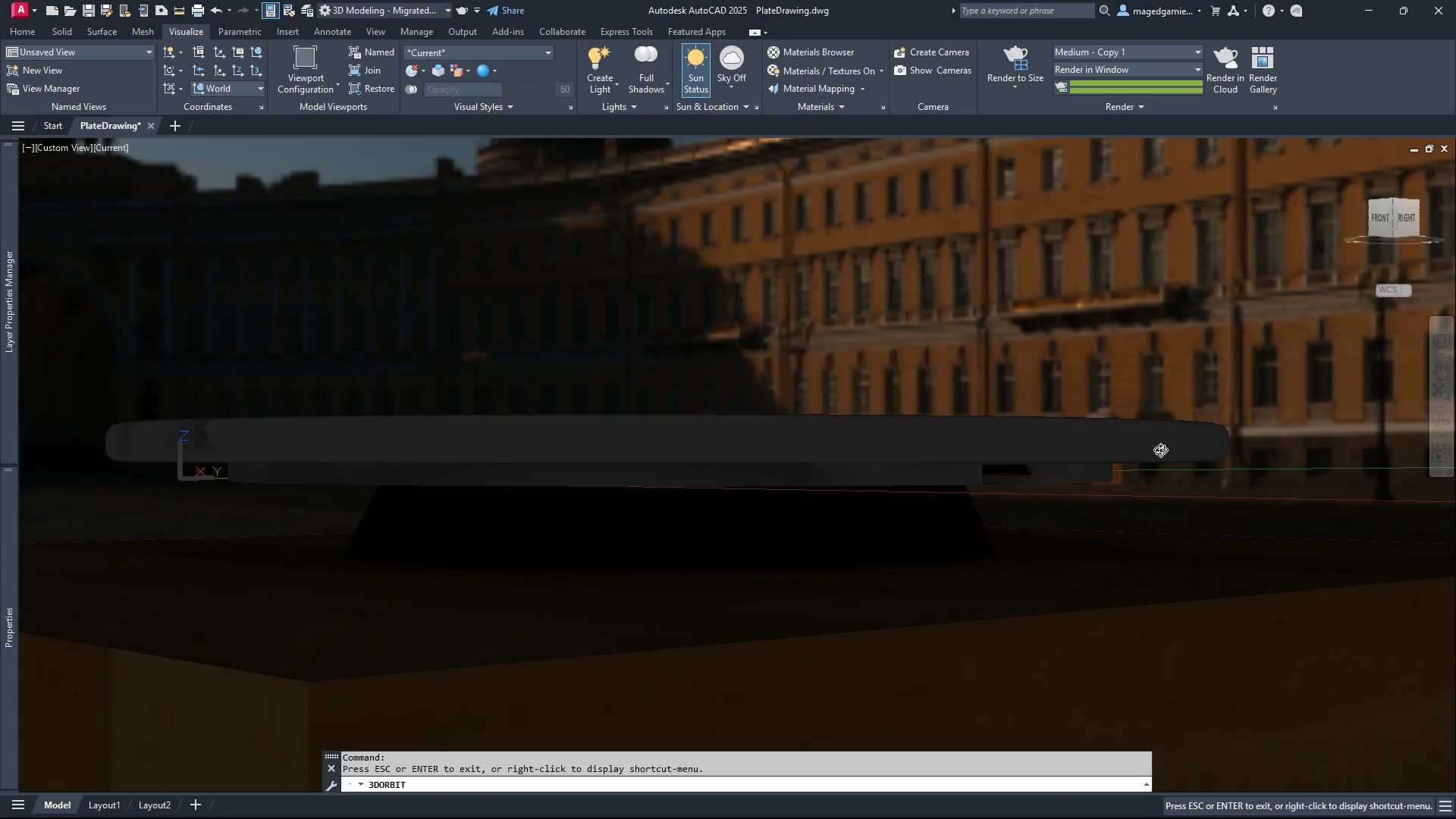 
left_click_drag(start_coordinate=[1160, 450], to_coordinate=[1402, 450])
 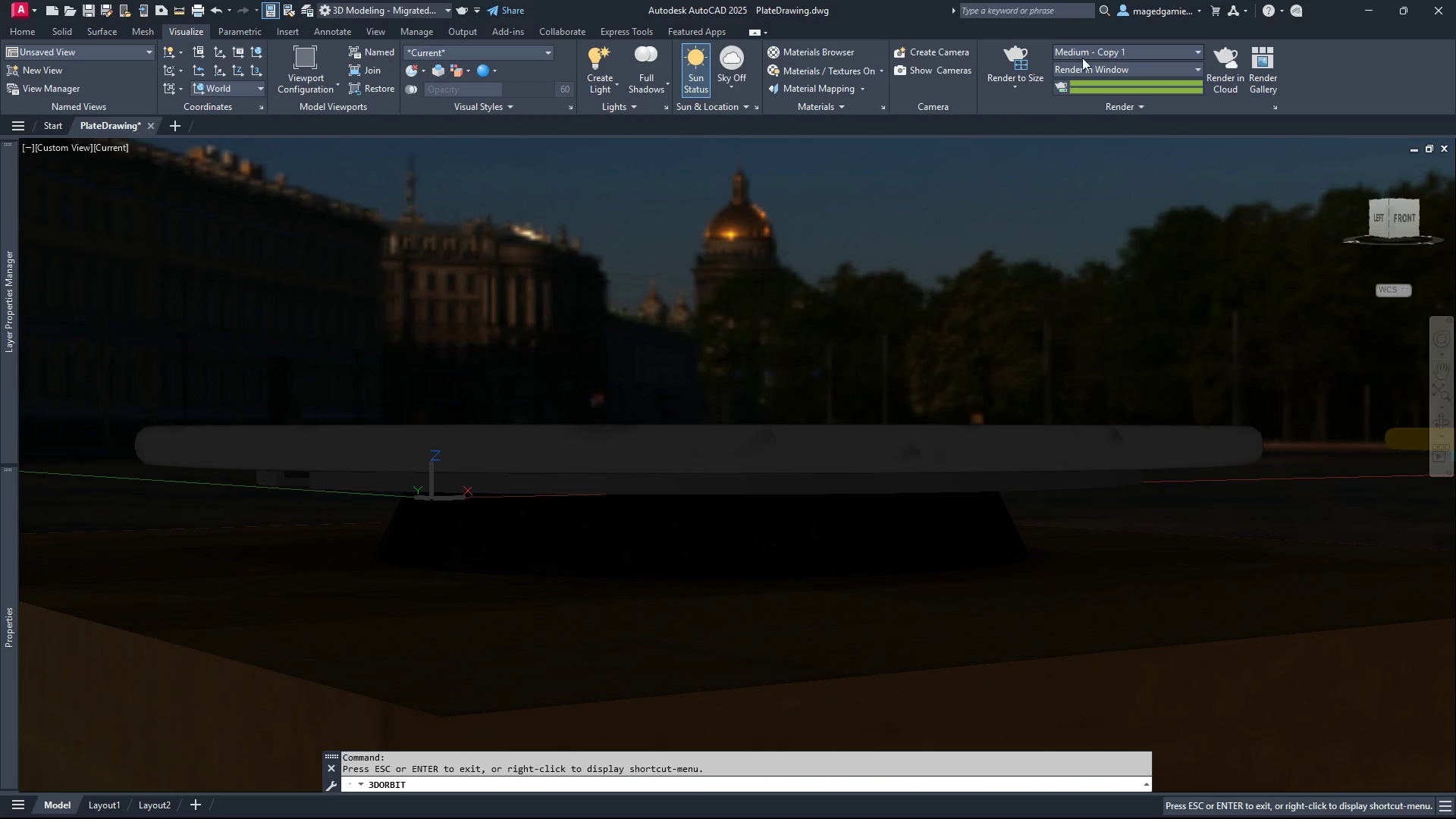 
left_click([1022, 58])
 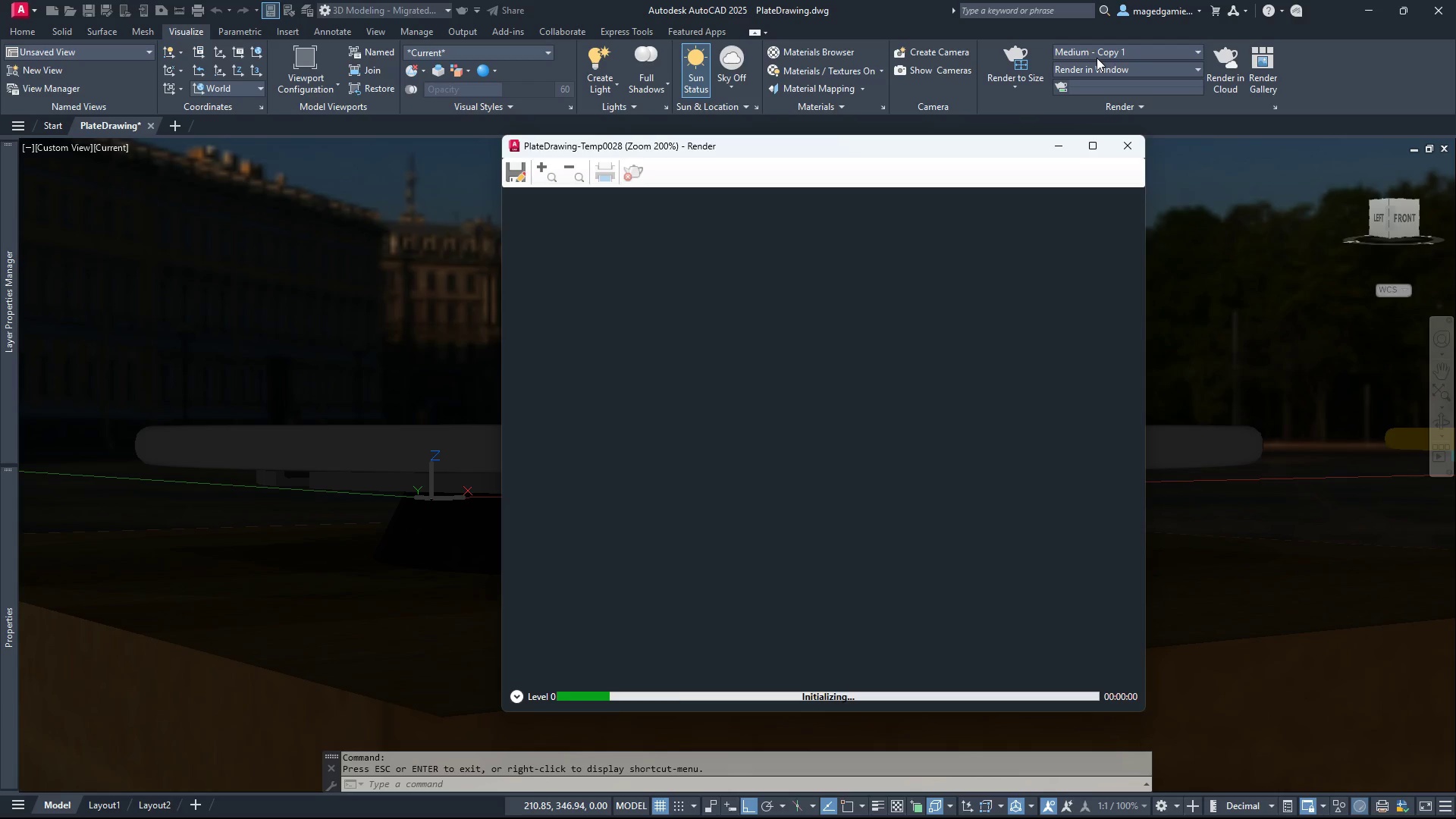 
left_click([1109, 55])
 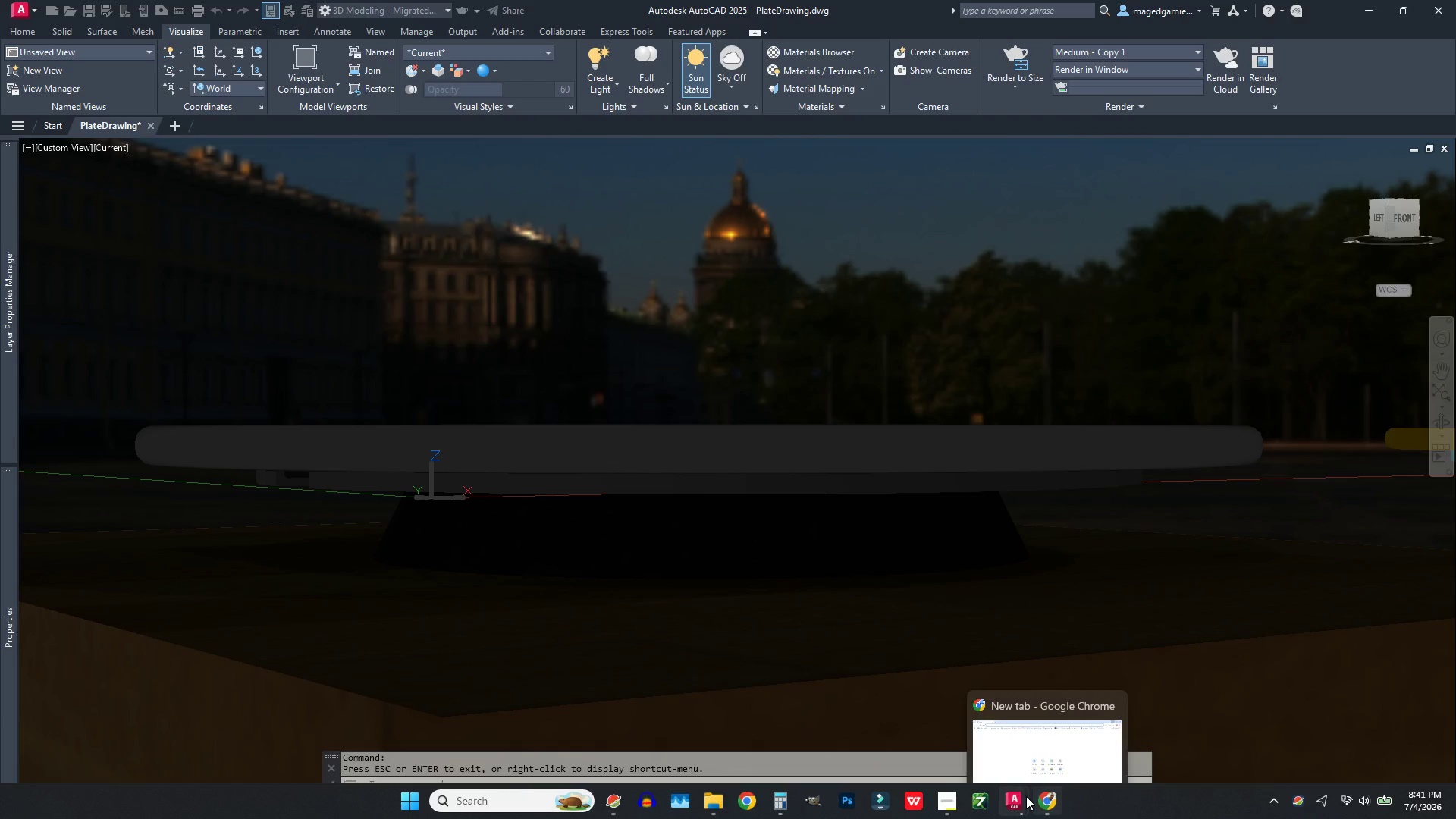 
left_click([1129, 669])
 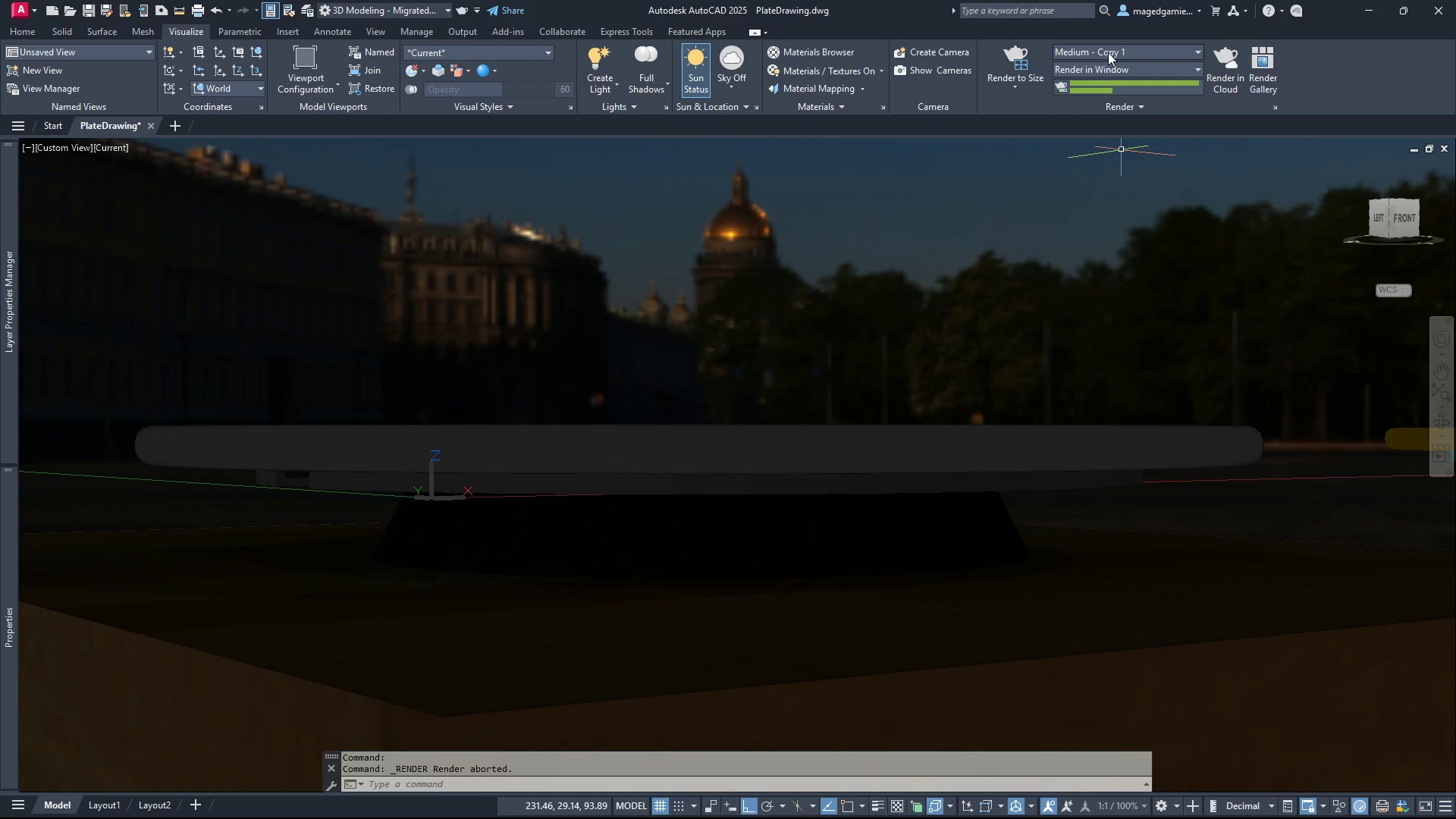 
left_click([1109, 46])
 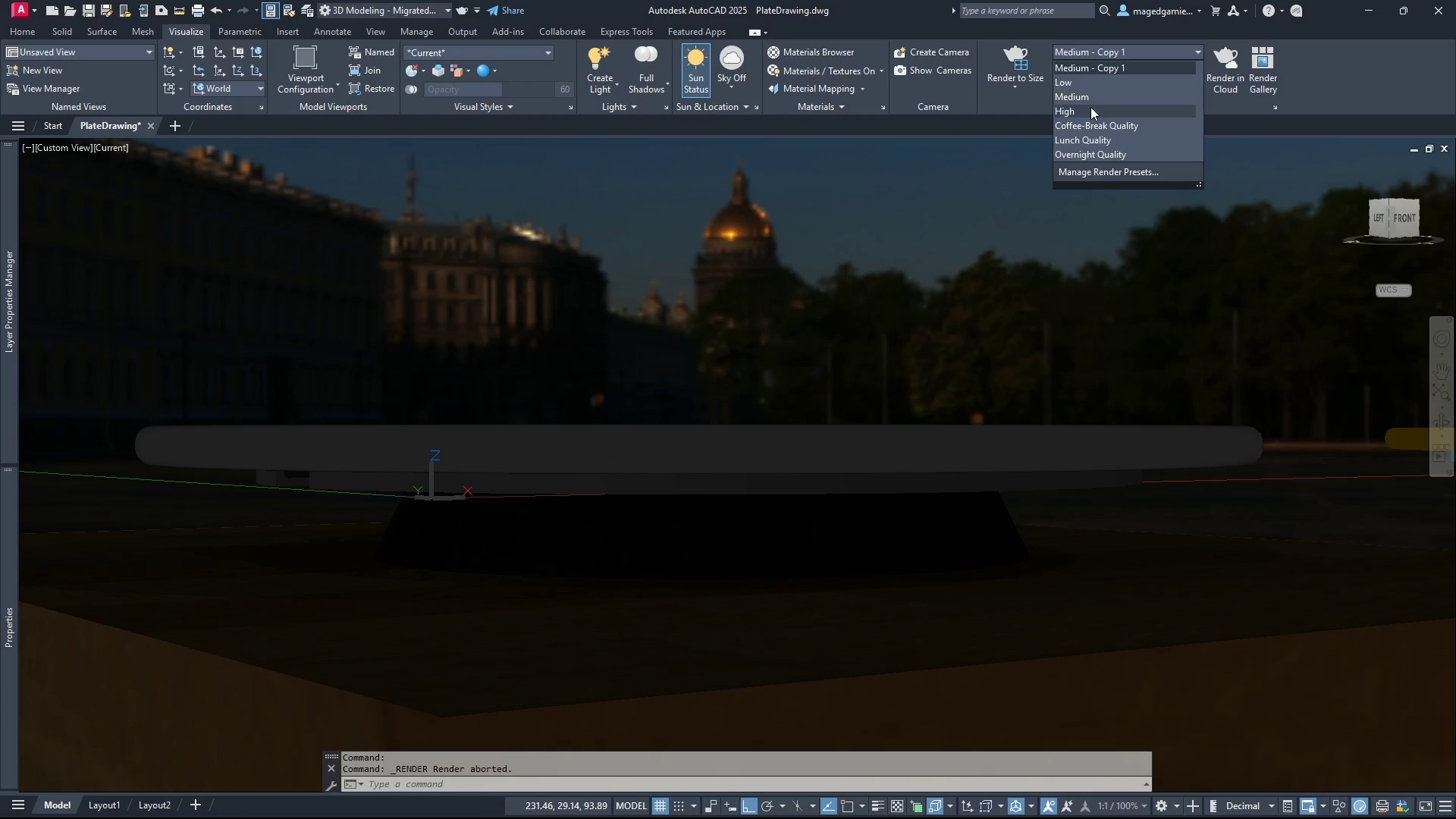 
left_click([1087, 111])
 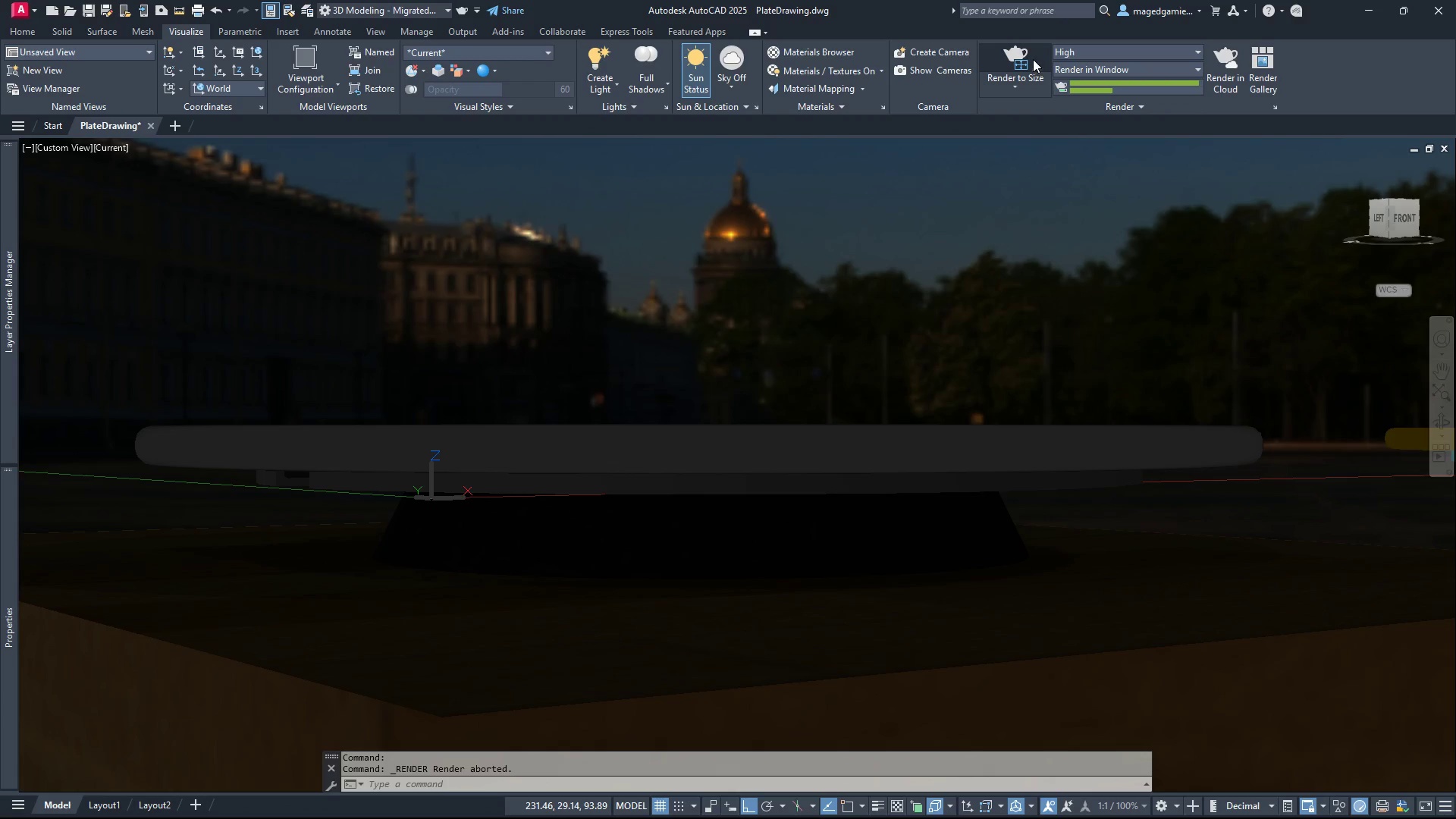 
left_click([1024, 59])
 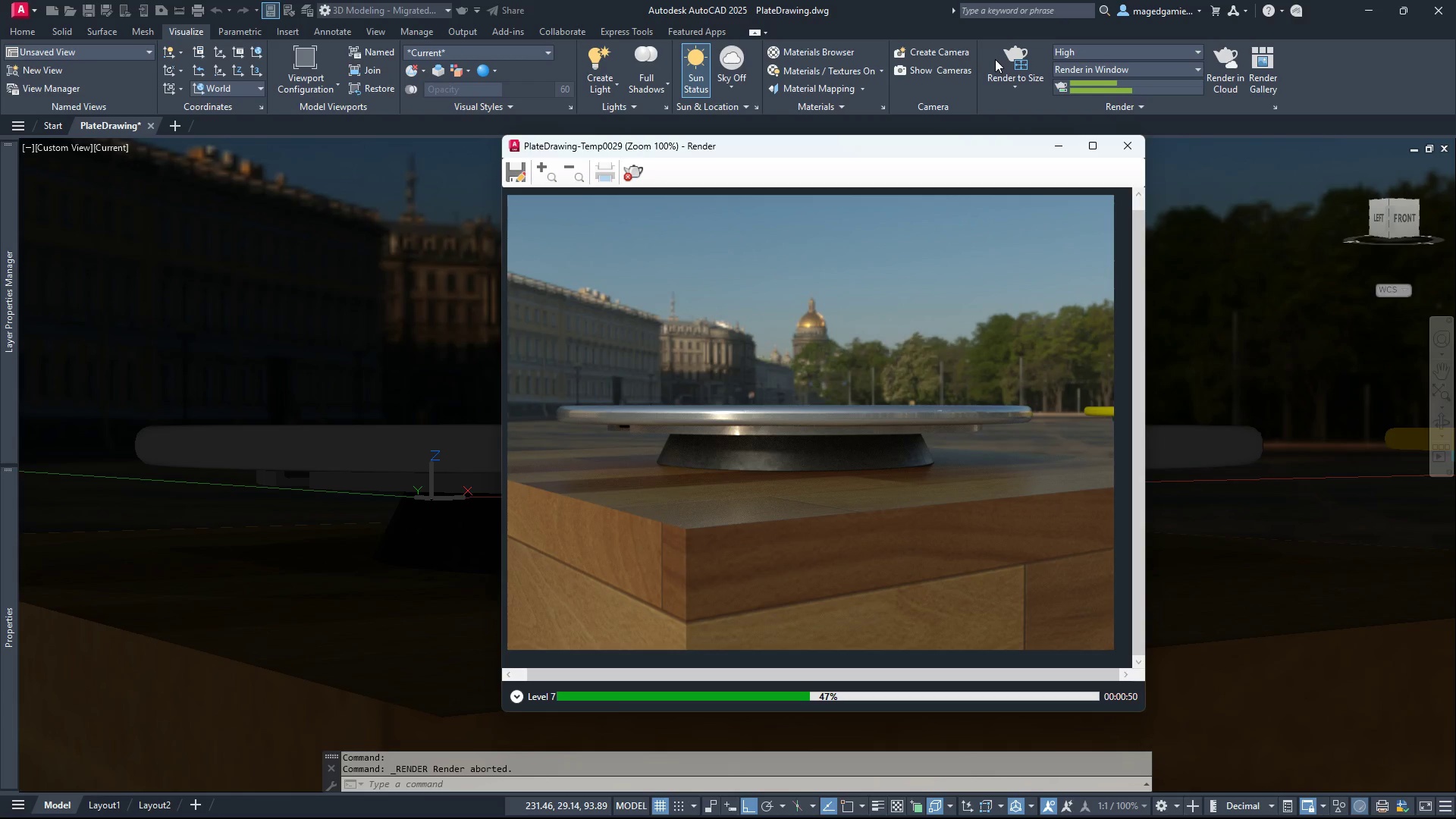 
wait(55.7)
 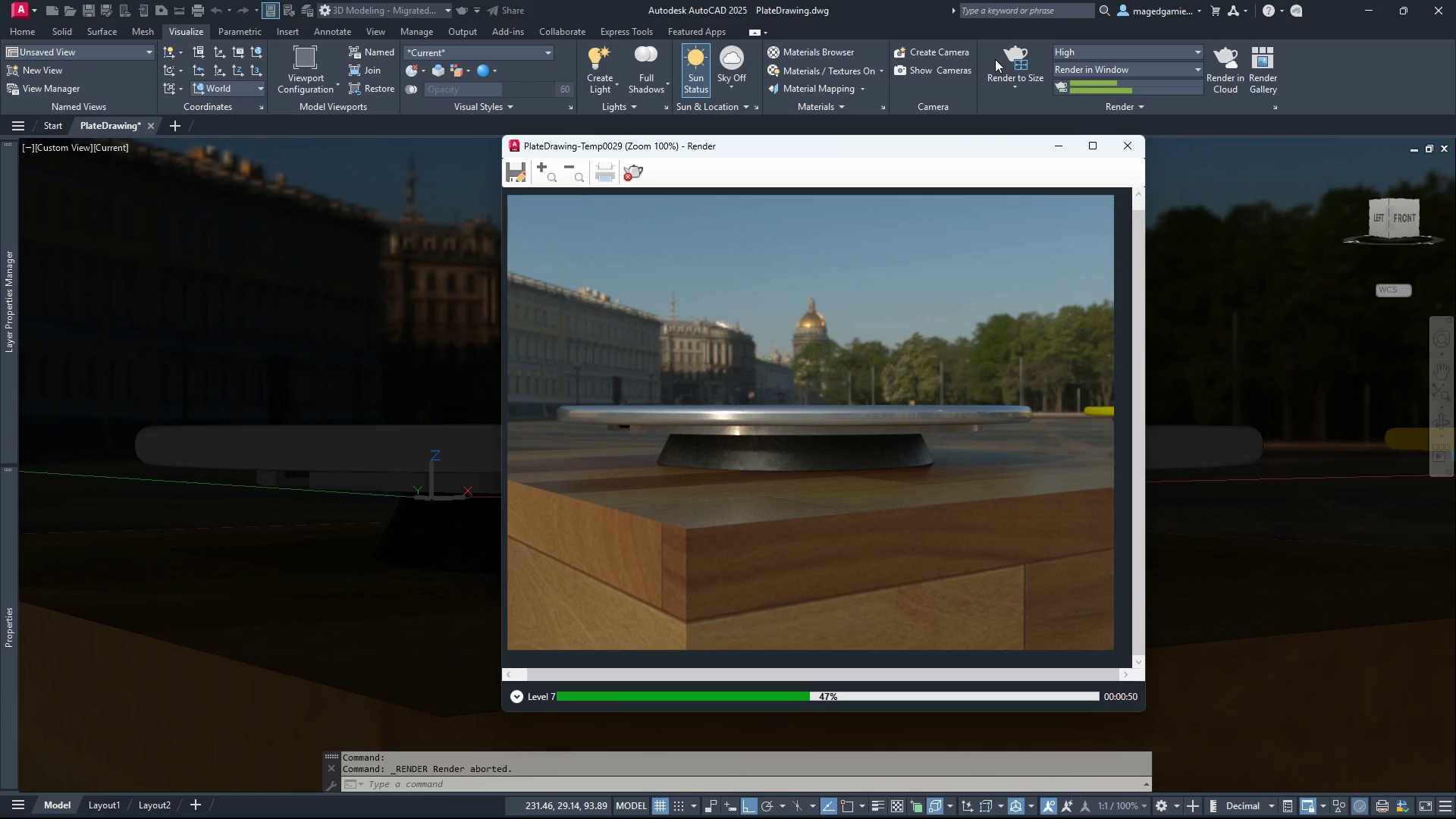 
mouse_move([557, 804])
 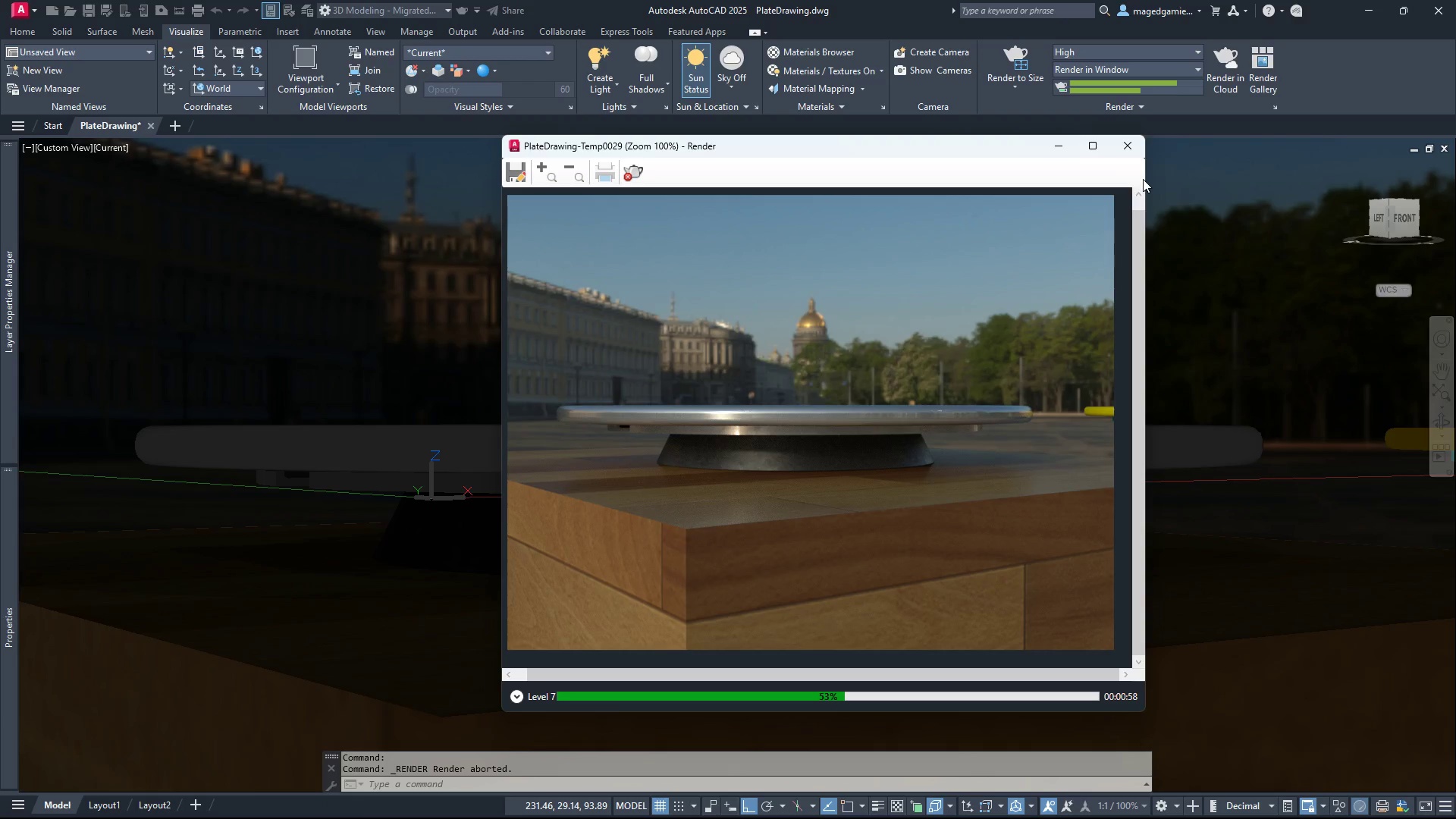 
left_click([1137, 143])
 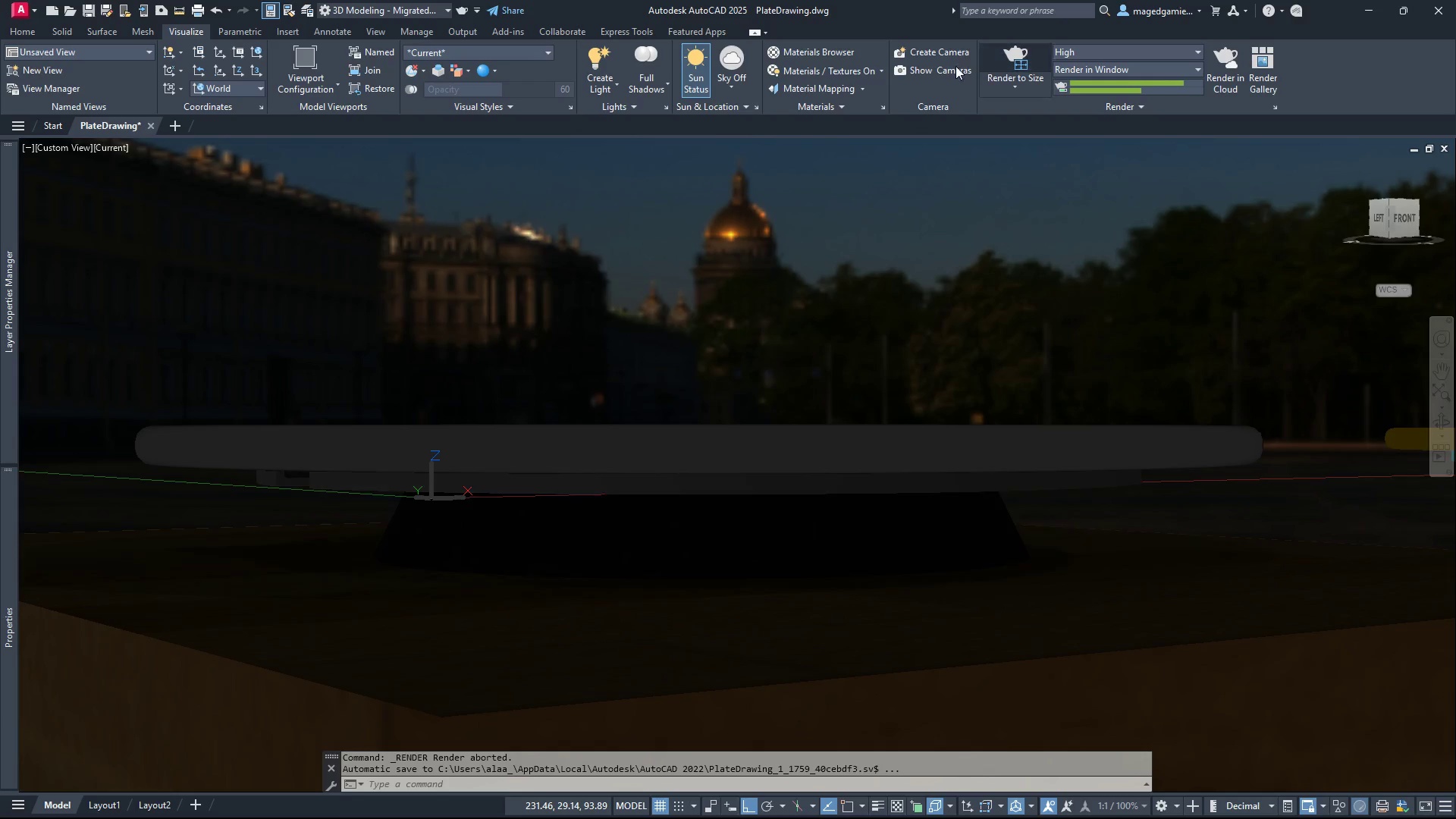 
left_click([823, 51])
 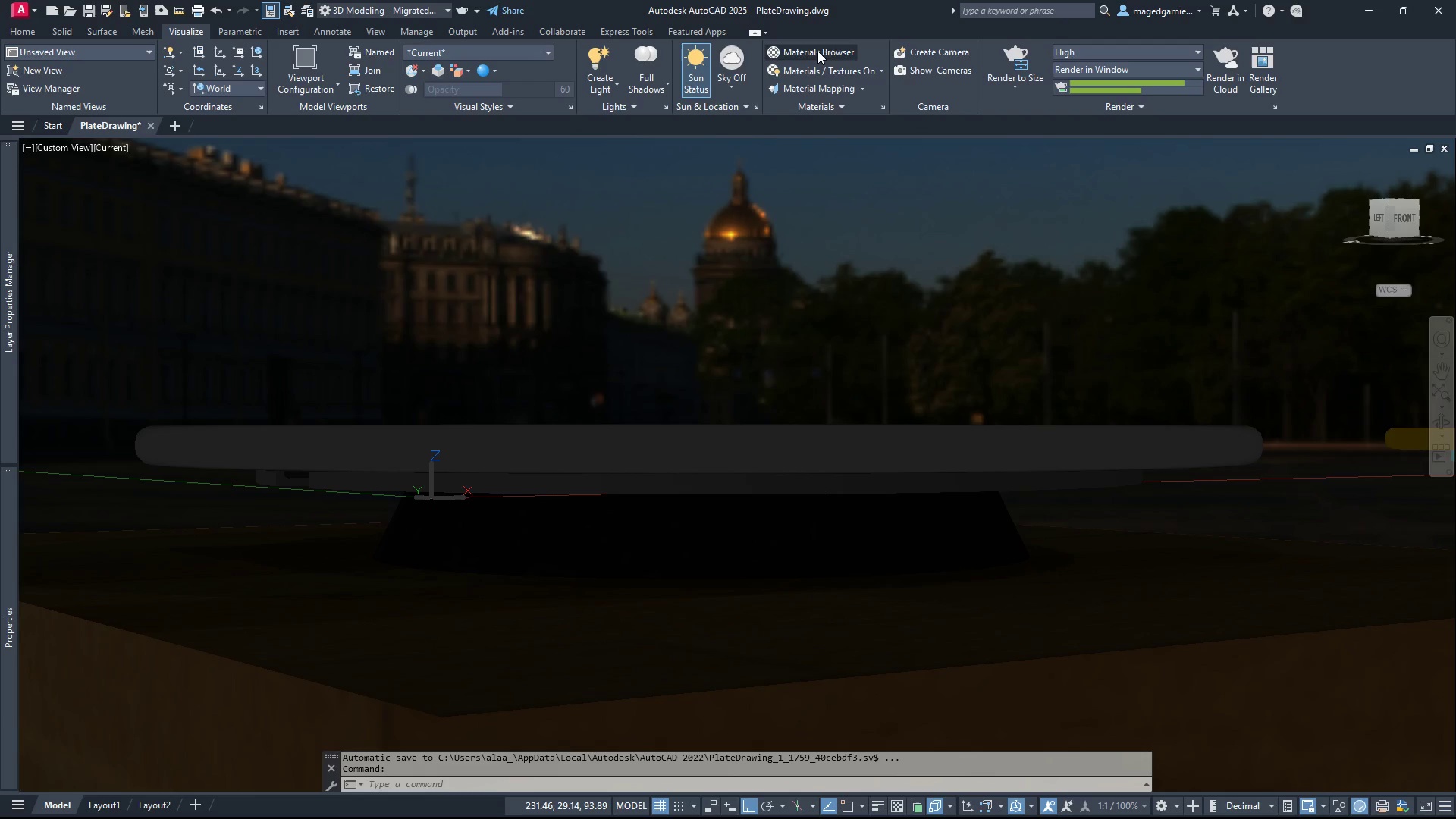 
double_click([817, 51])
 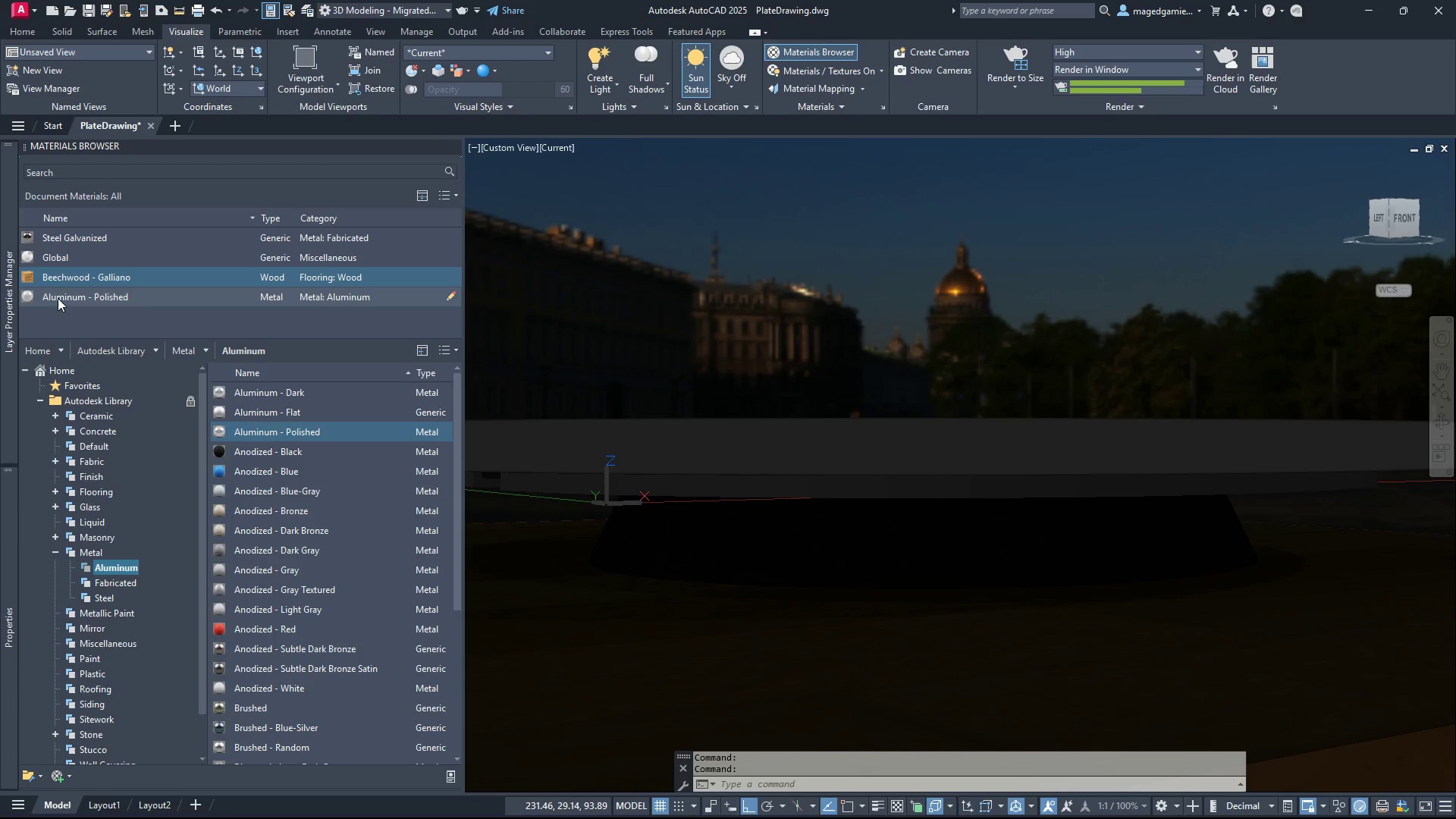 
double_click([58, 232])
 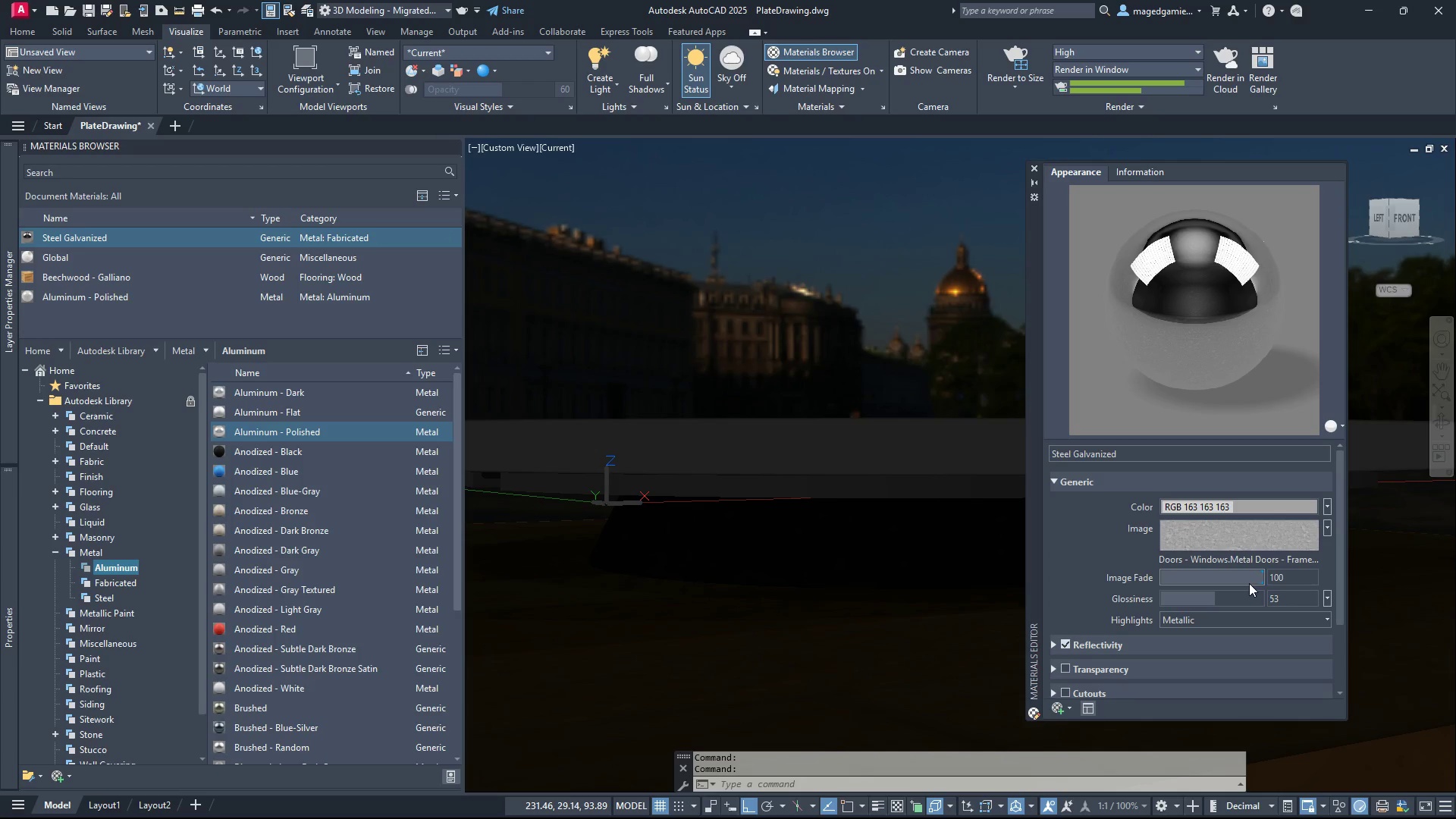 
left_click_drag(start_coordinate=[1259, 580], to_coordinate=[1203, 579])
 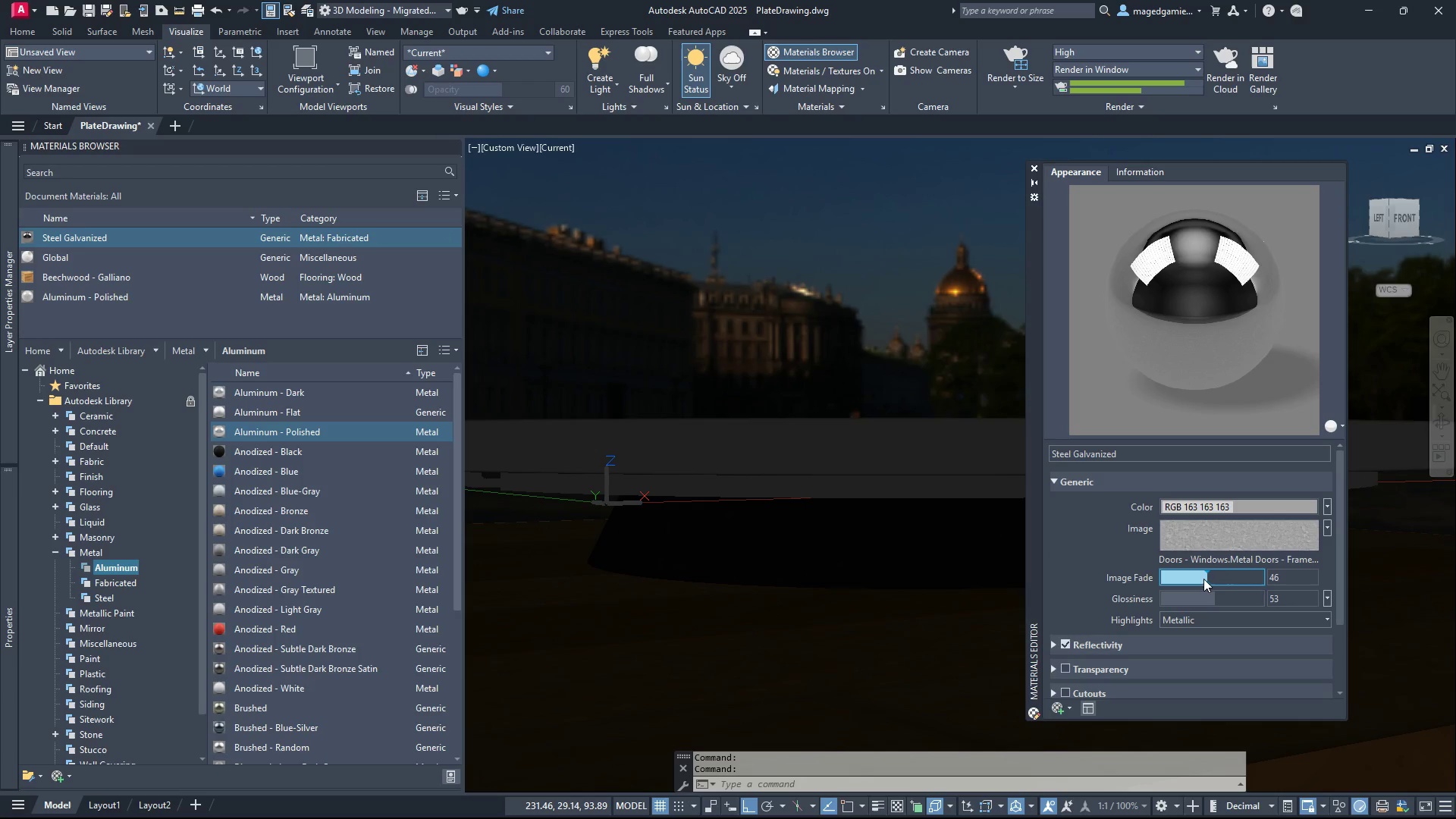 
left_click_drag(start_coordinate=[1206, 579], to_coordinate=[1244, 575])
 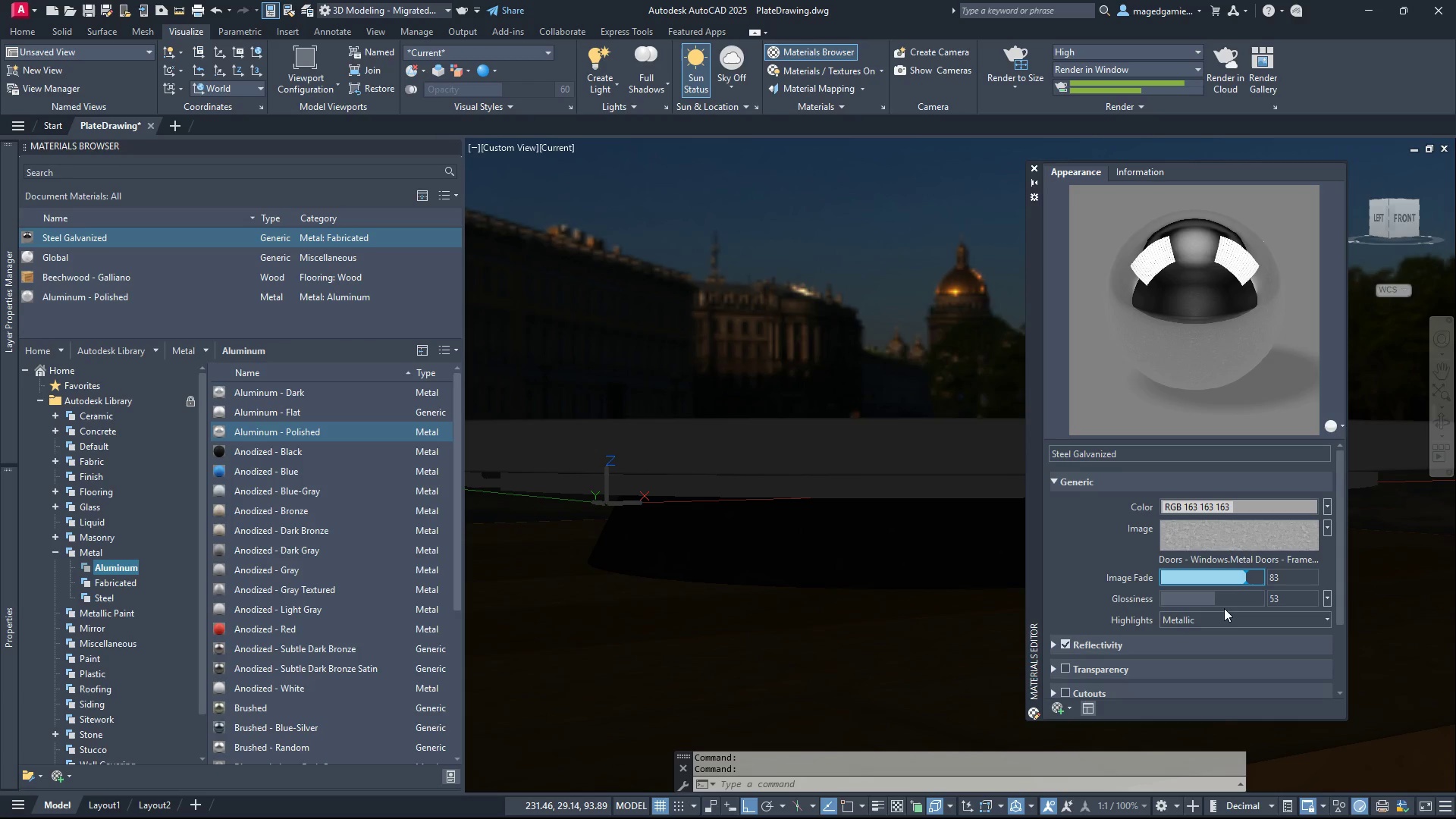 
left_click_drag(start_coordinate=[1205, 622], to_coordinate=[1218, 622])
 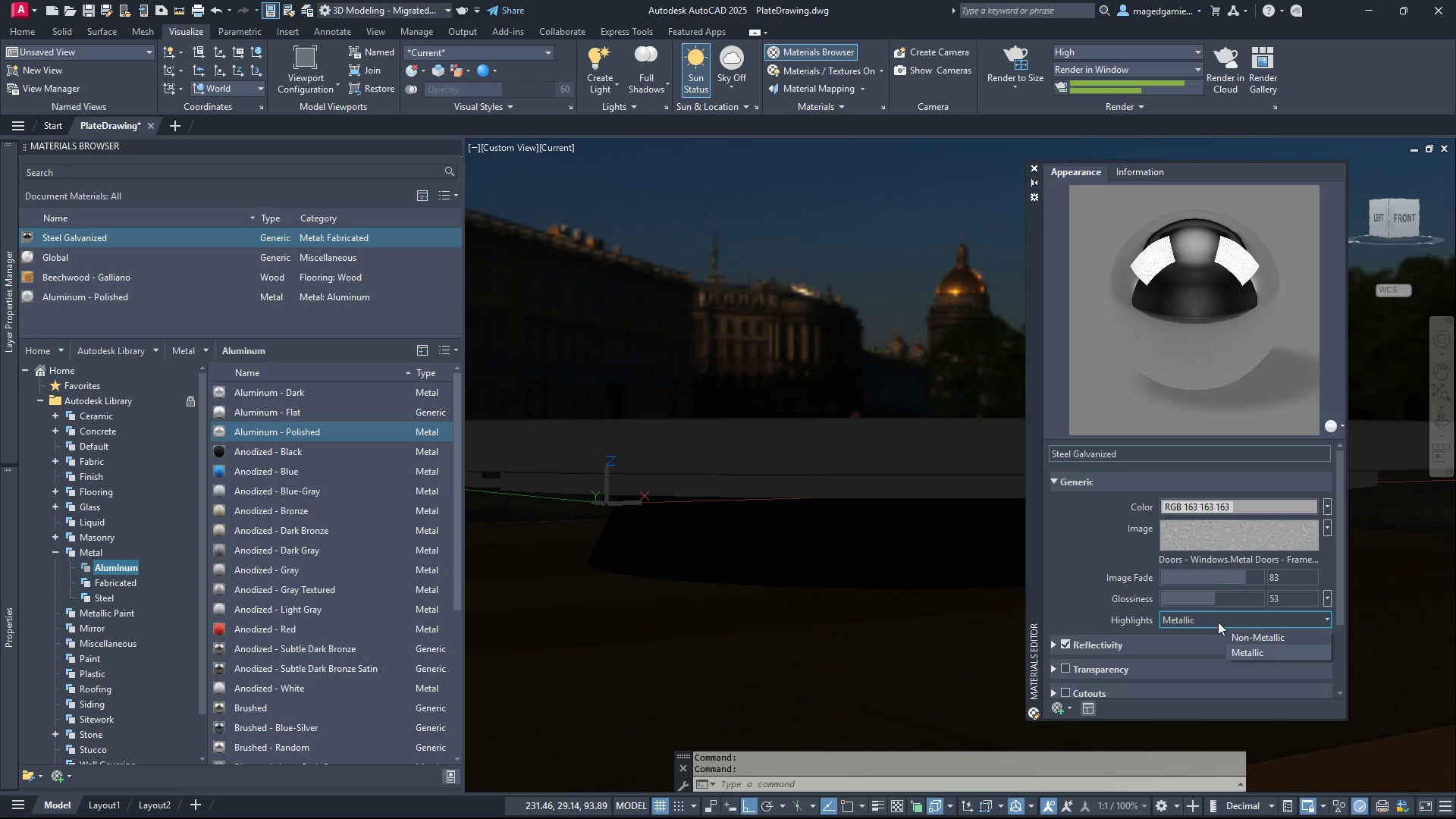 
left_click([1218, 622])
 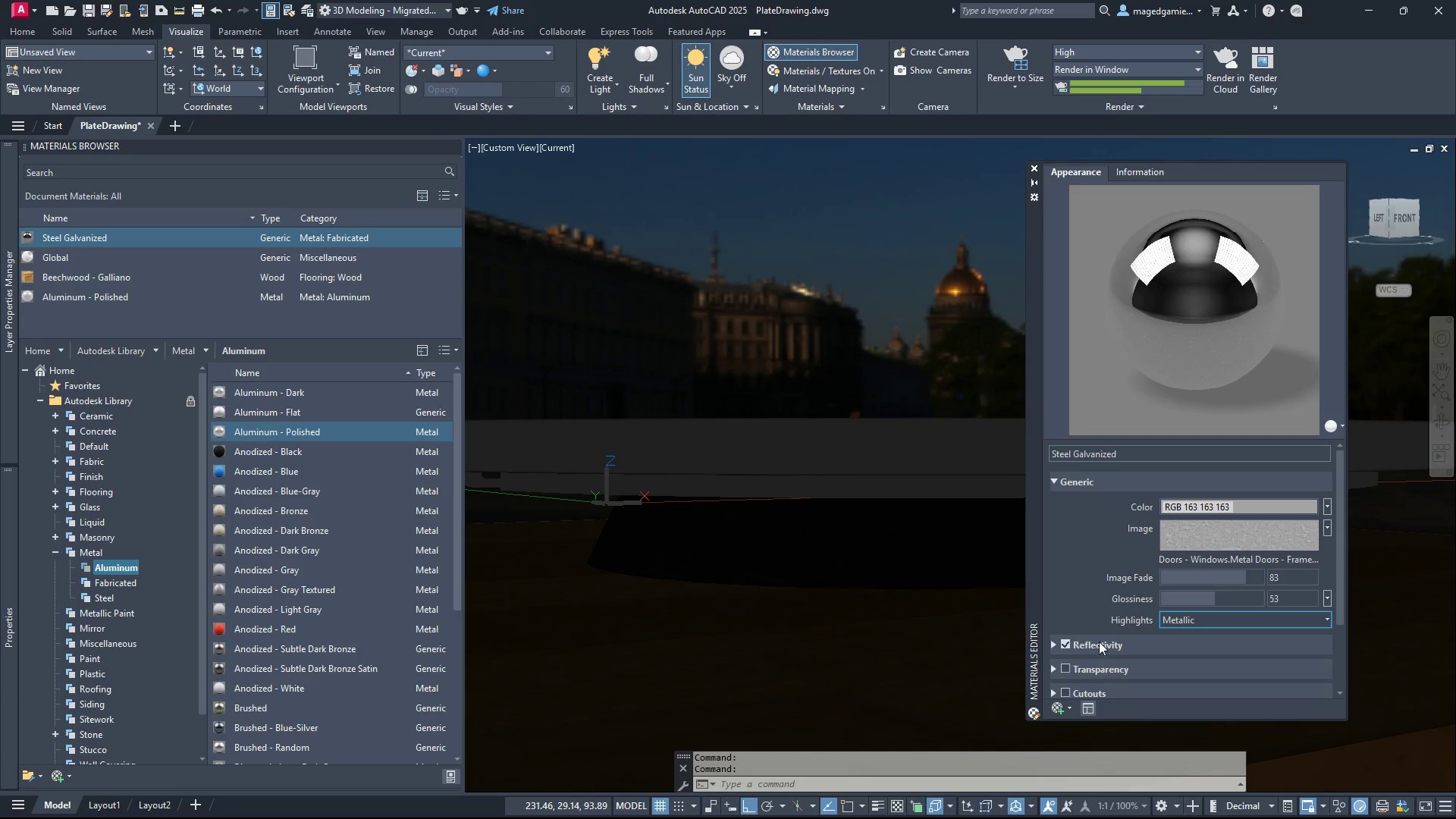 
left_click([1140, 642])
 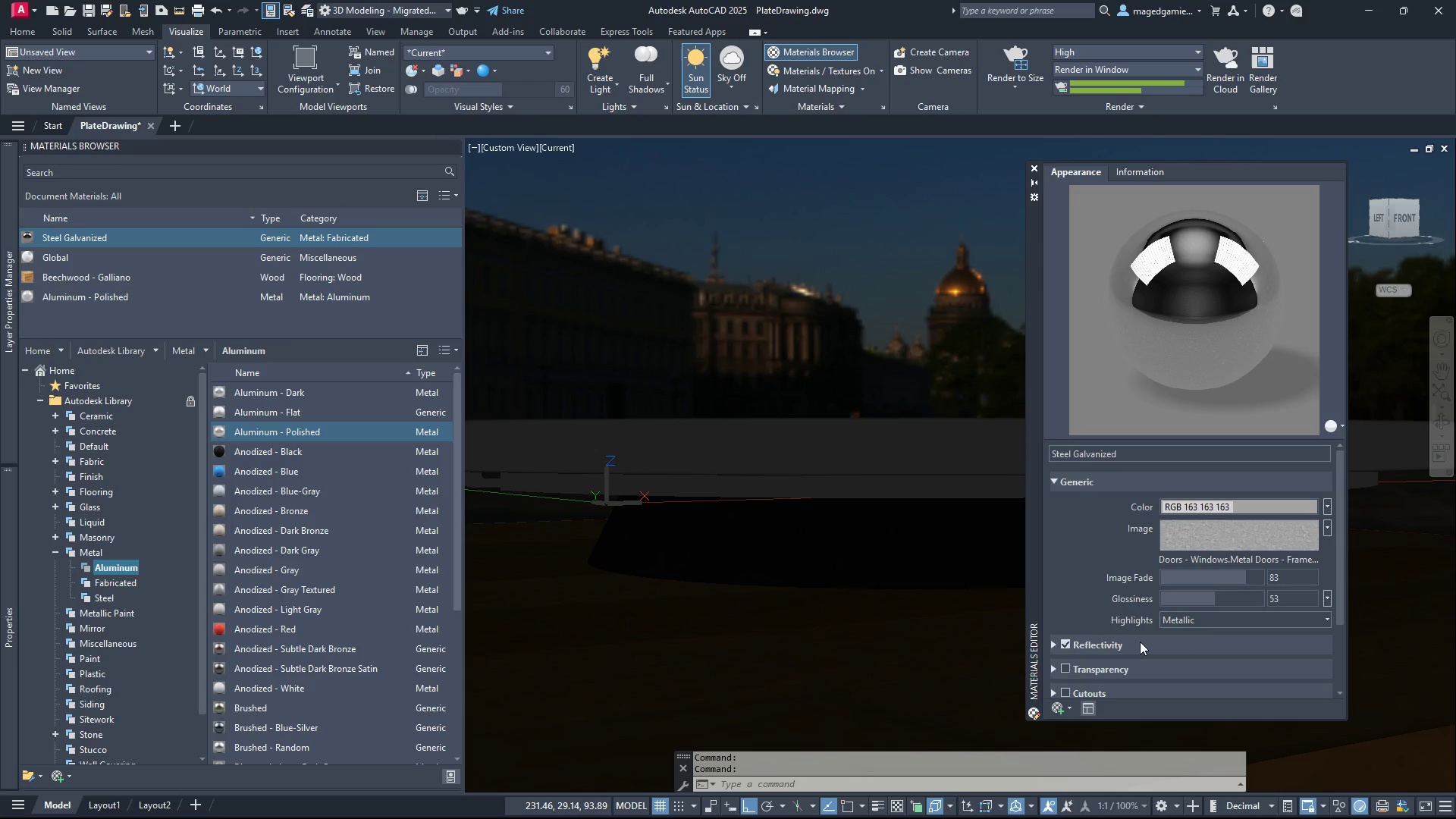 
double_click([1140, 642])
 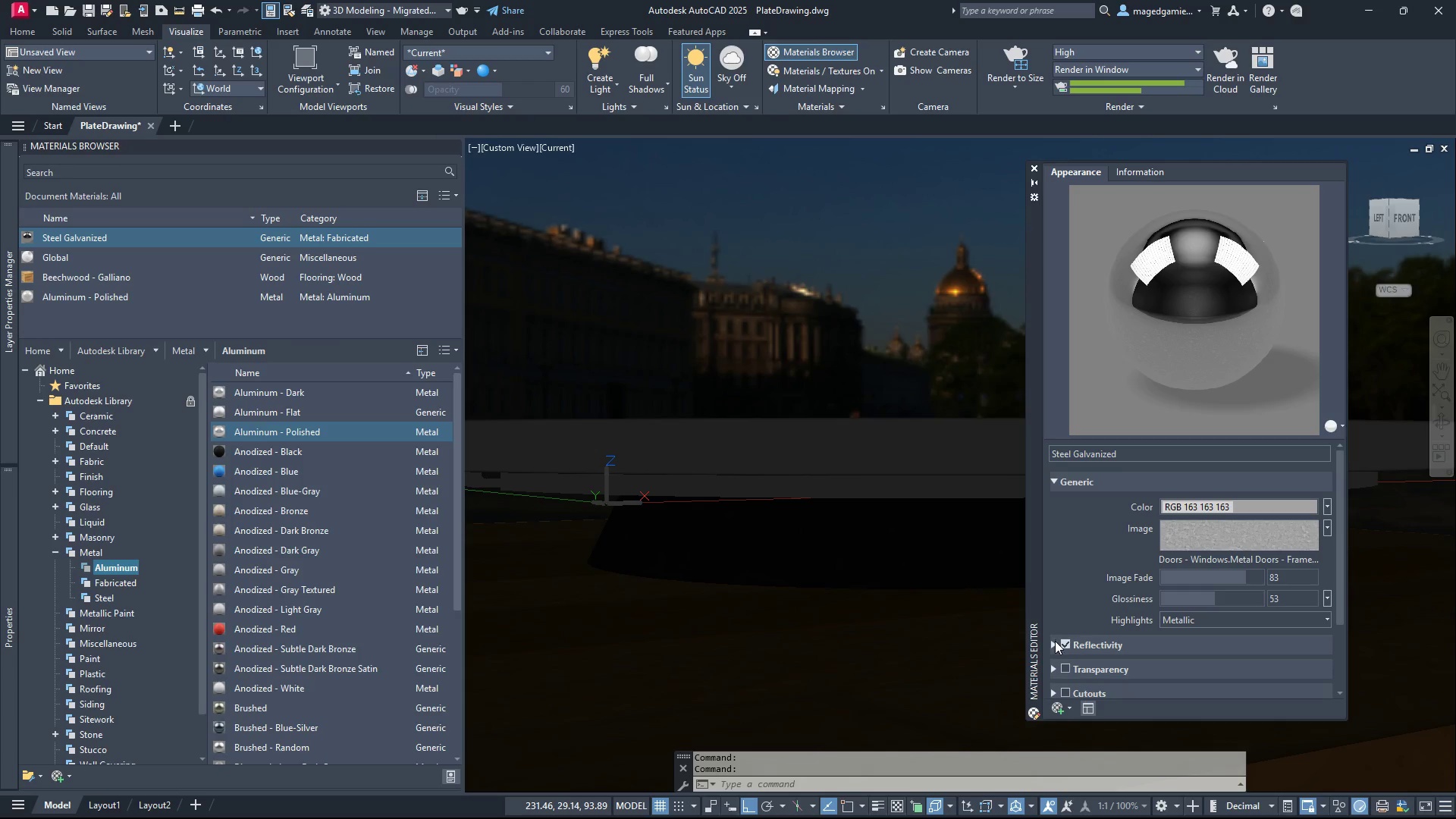 
left_click([1055, 641])
 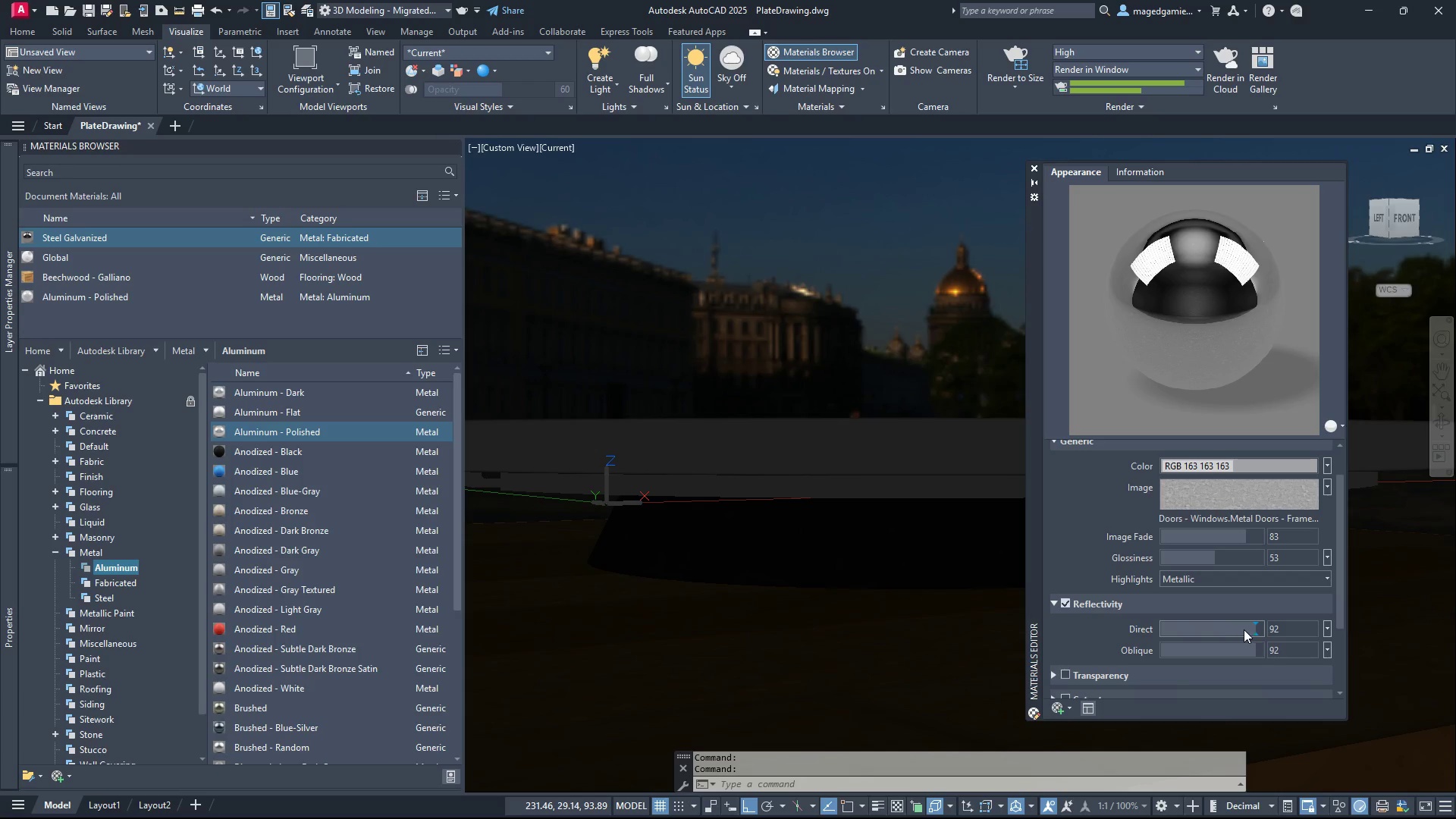 
left_click_drag(start_coordinate=[1245, 629], to_coordinate=[1201, 631])
 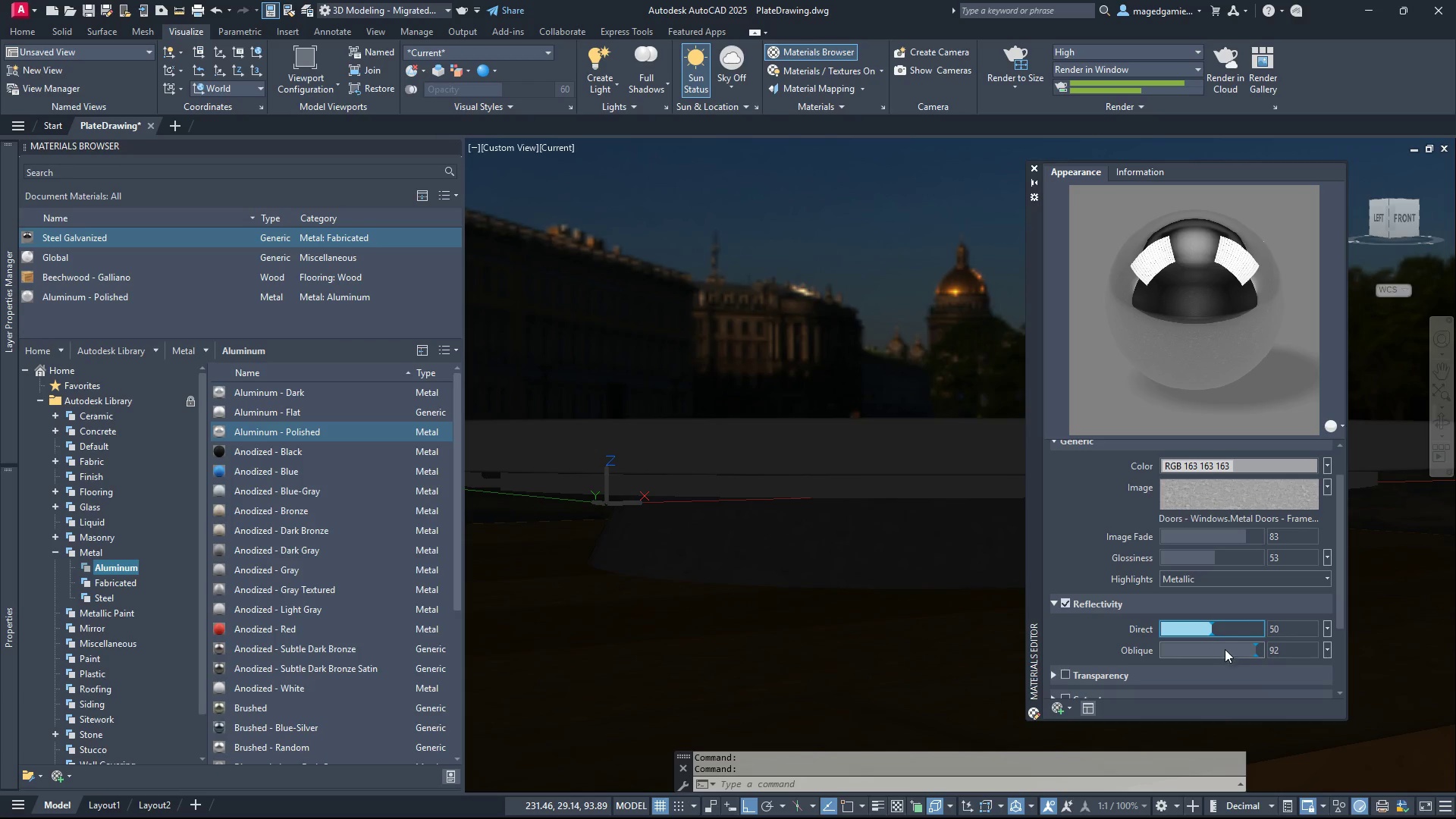 
left_click_drag(start_coordinate=[1240, 649], to_coordinate=[1188, 656])
 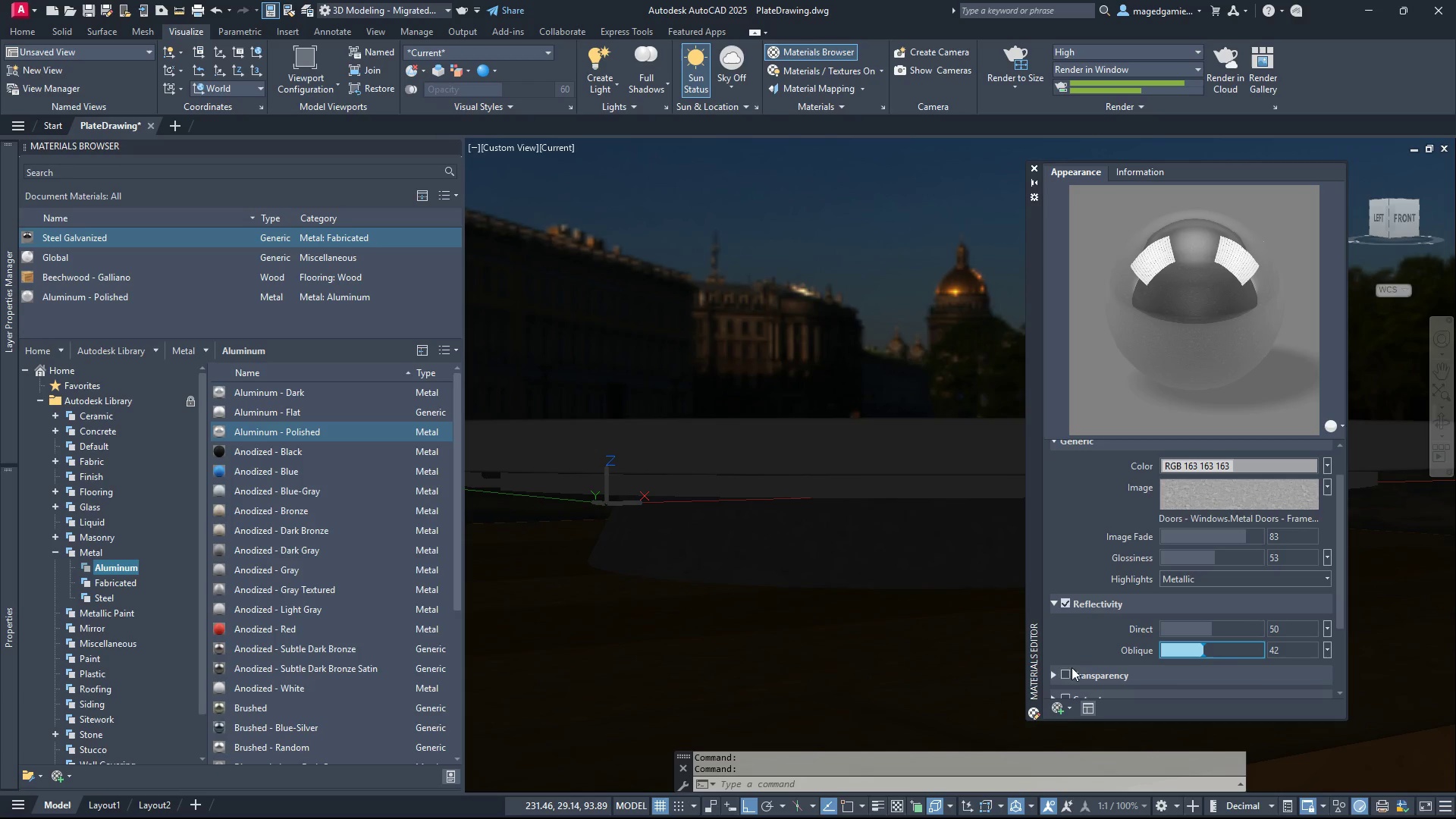 
scroll: coordinate [1087, 649], scroll_direction: down, amount: 3.0
 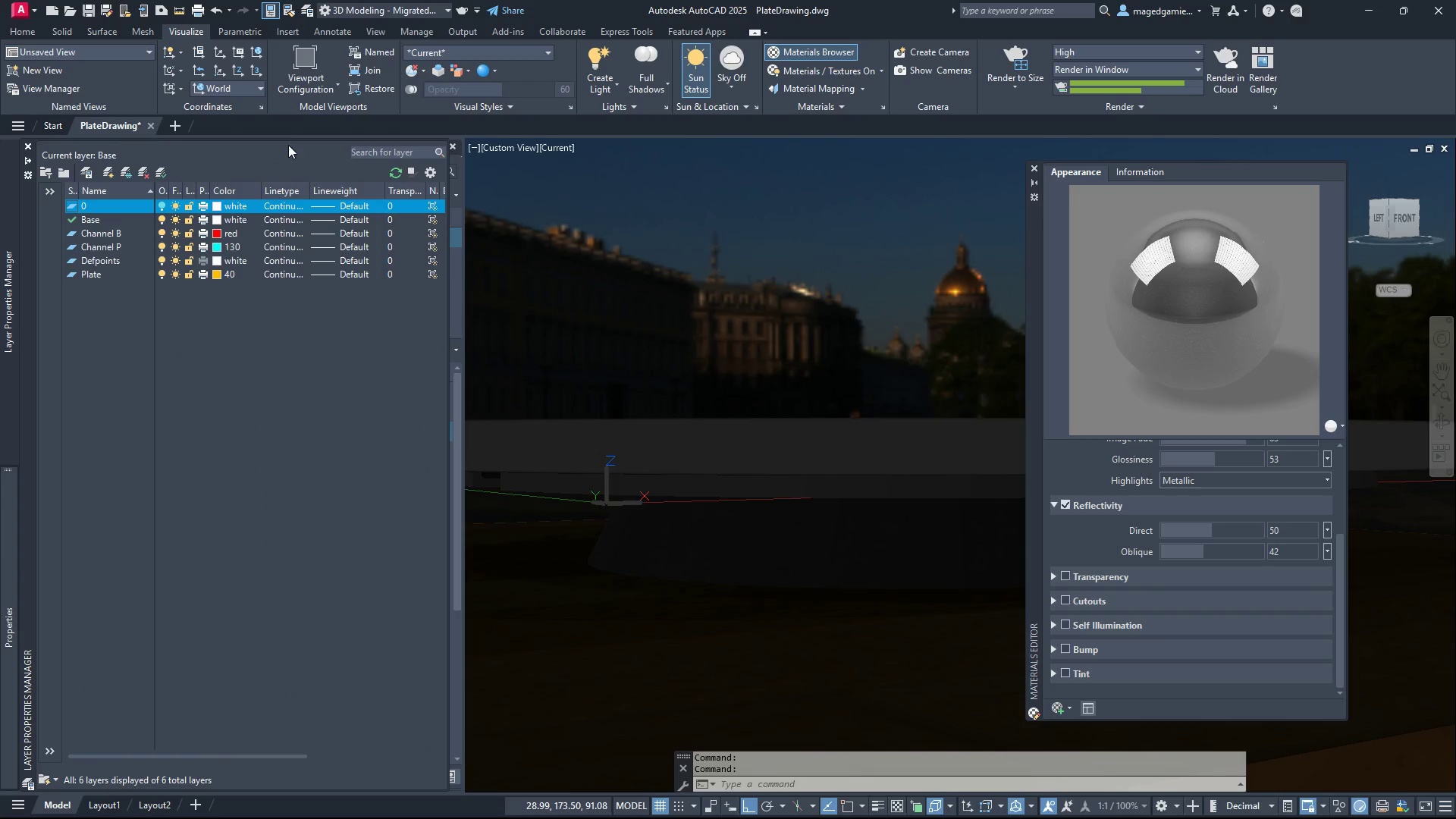 
wait(7.39)
 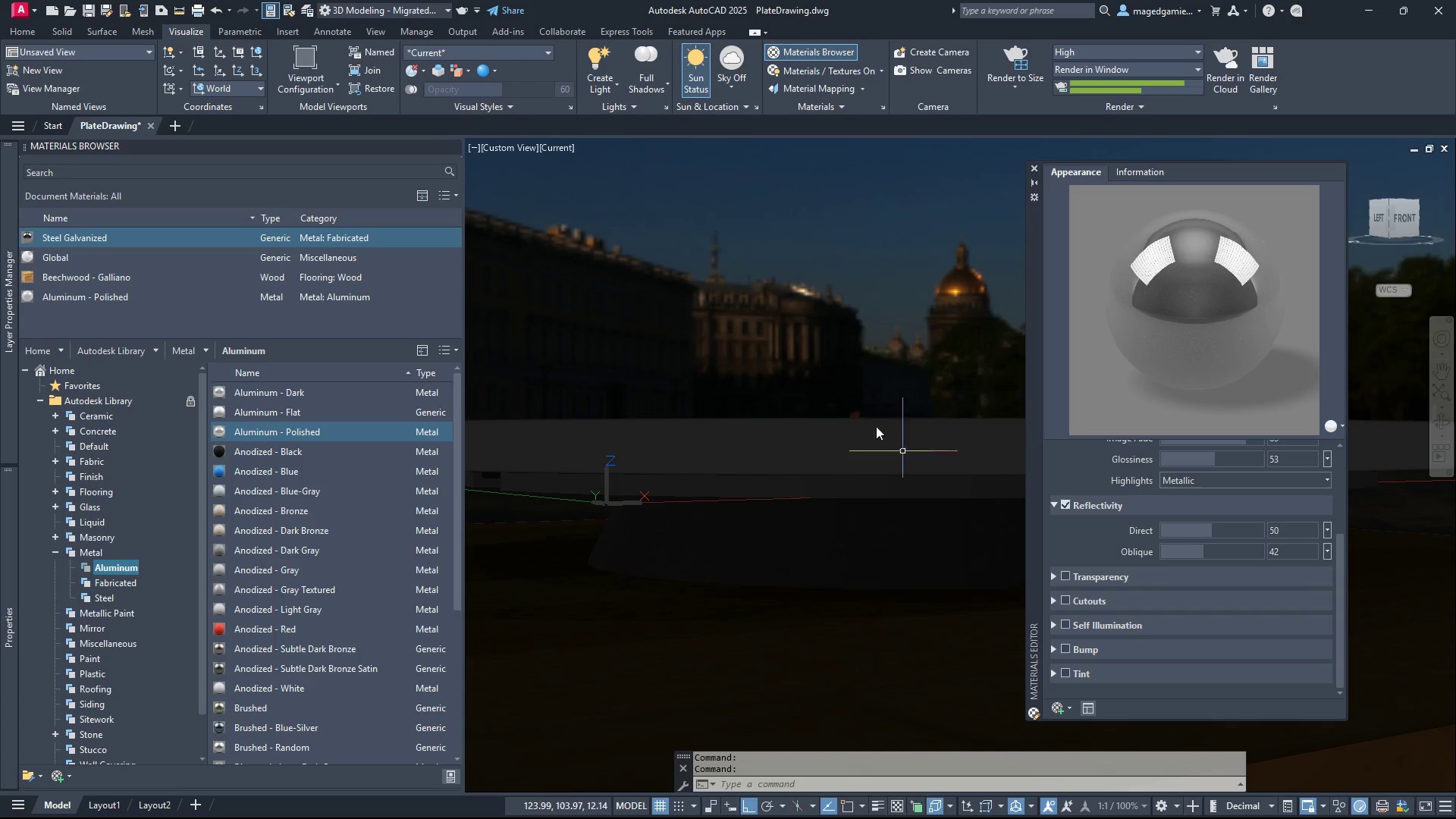 
left_click([454, 149])
 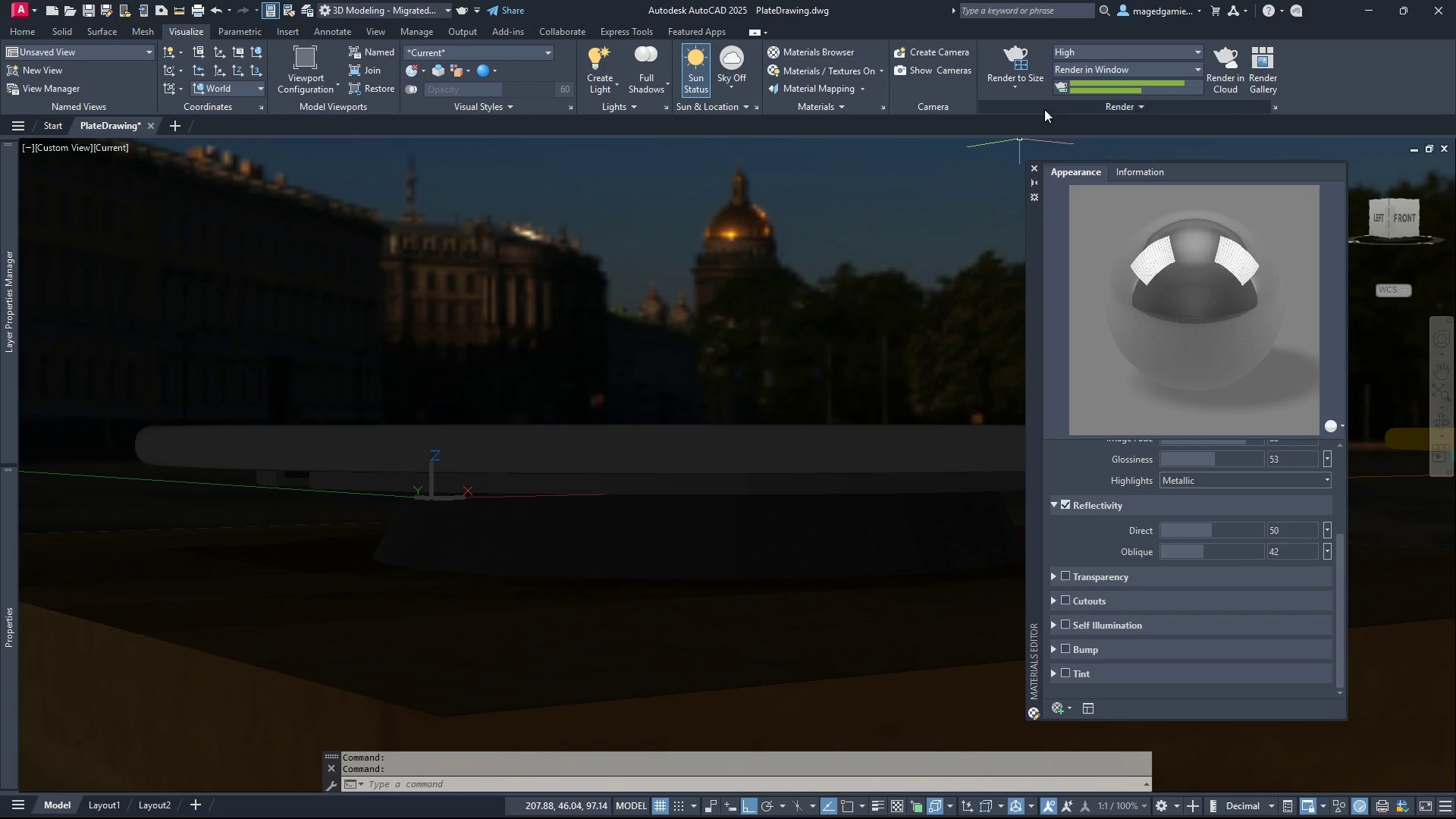 
left_click([1081, 42])
 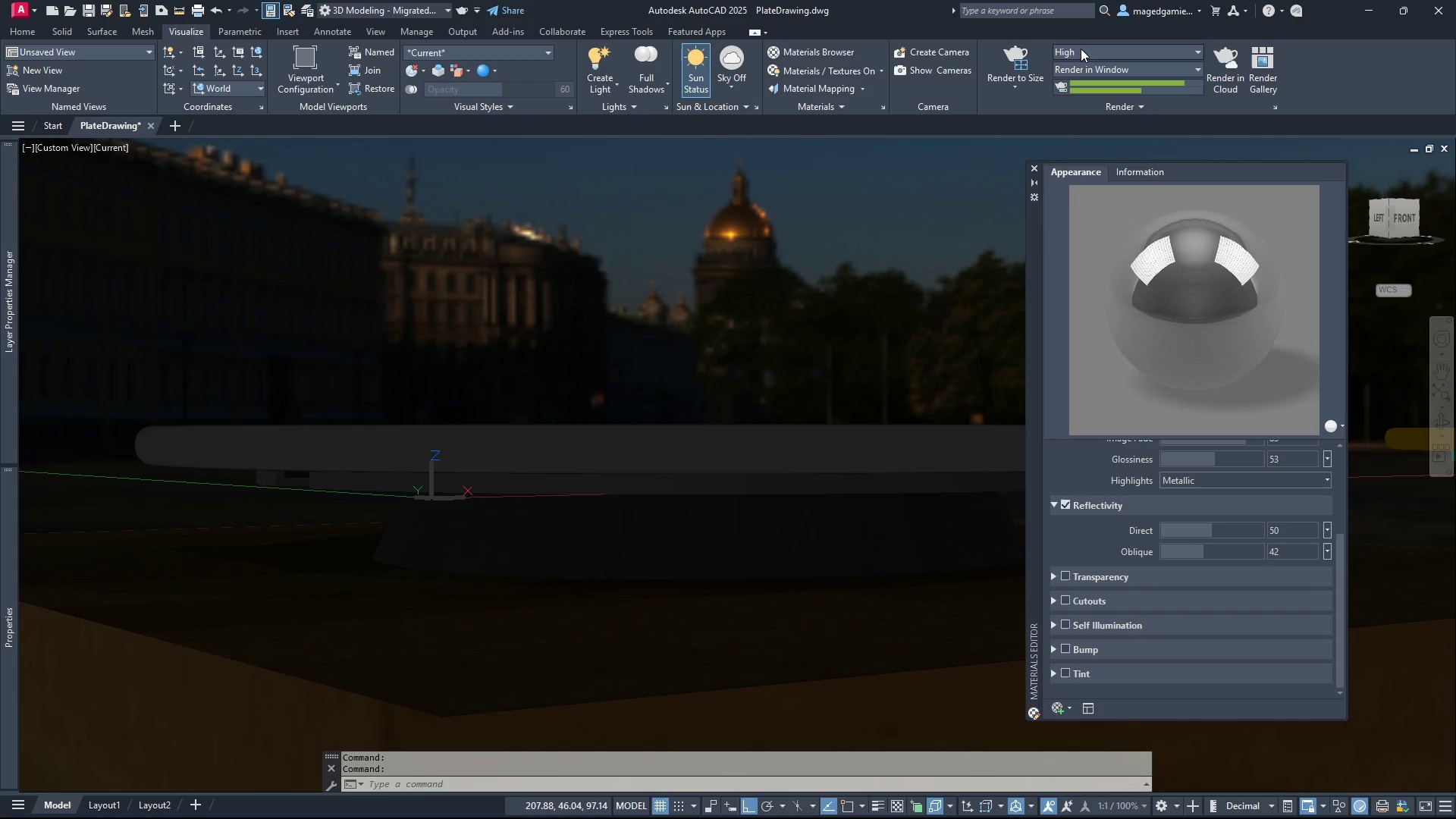 
left_click([1081, 51])
 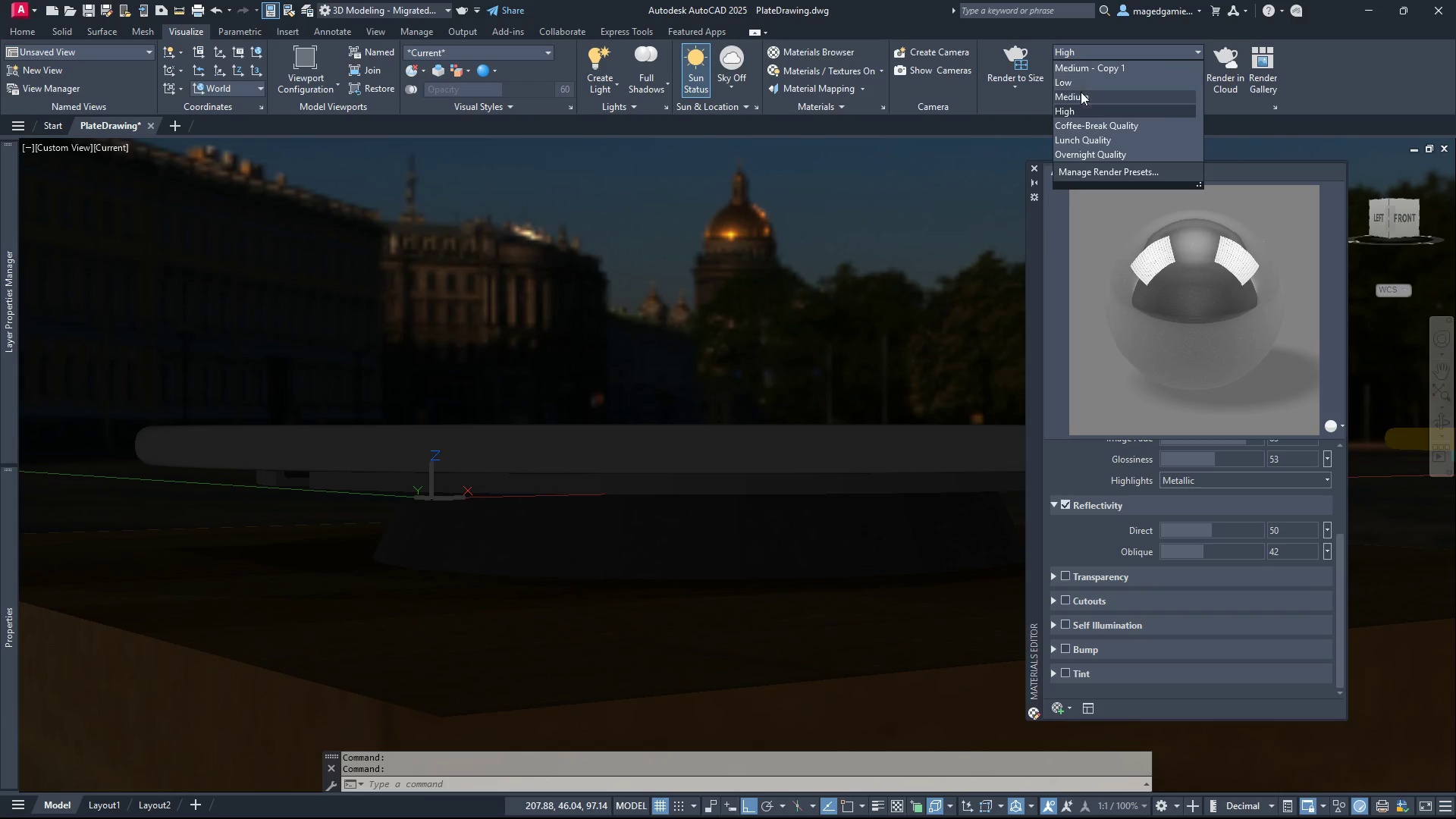 
left_click([1081, 96])
 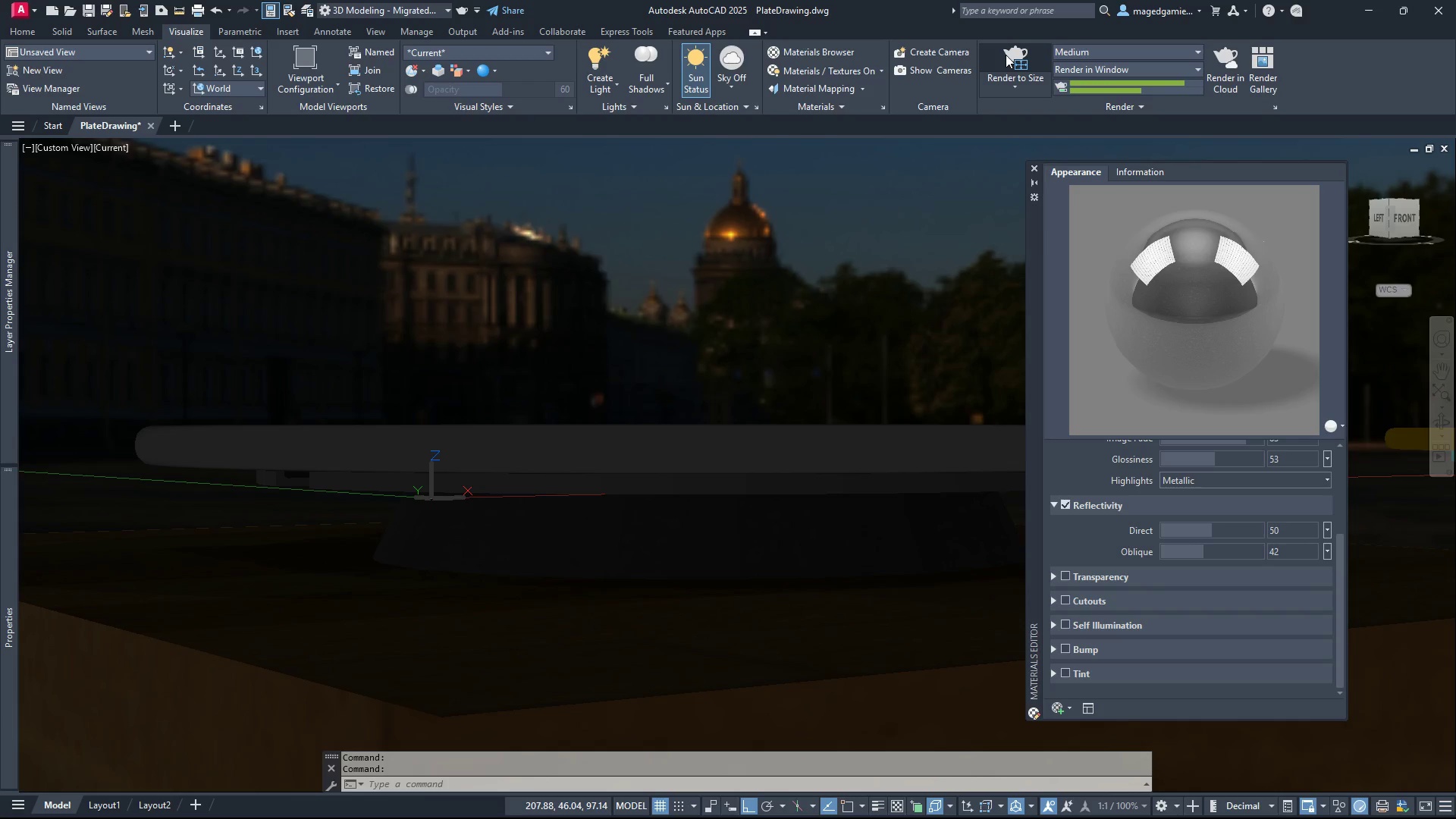 
left_click([1008, 55])
 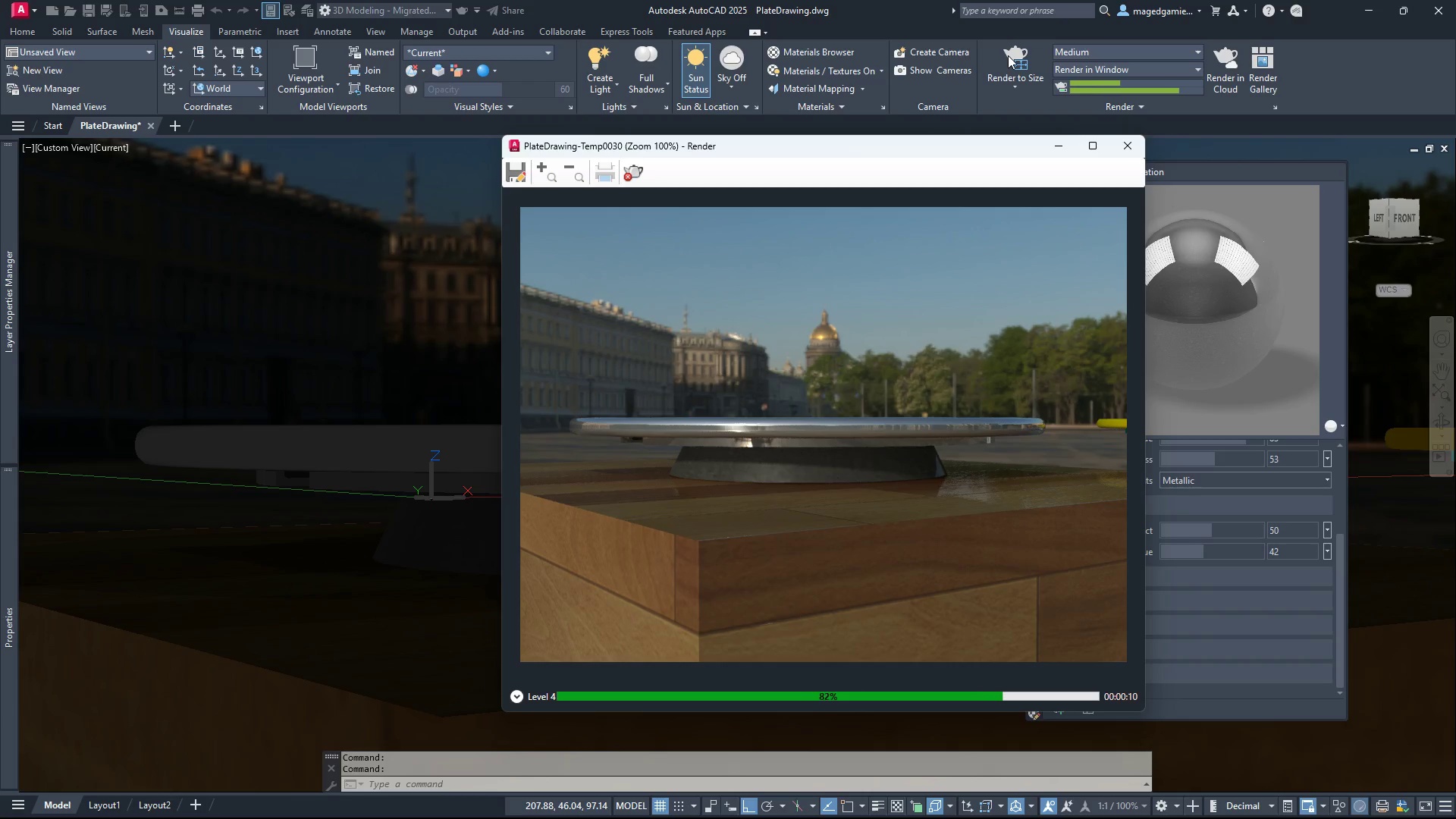 
wait(16.73)
 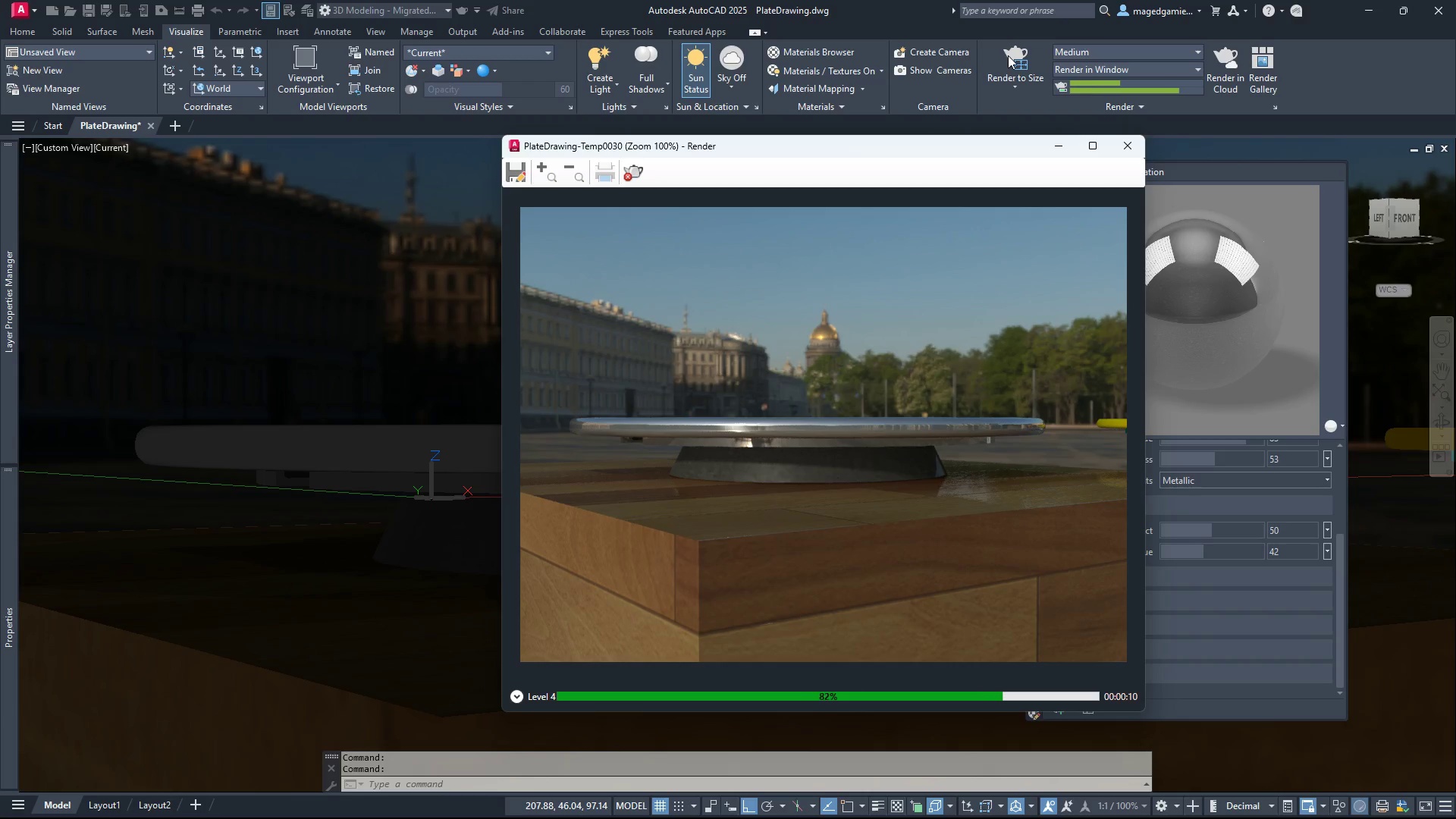 
left_click([1124, 146])
 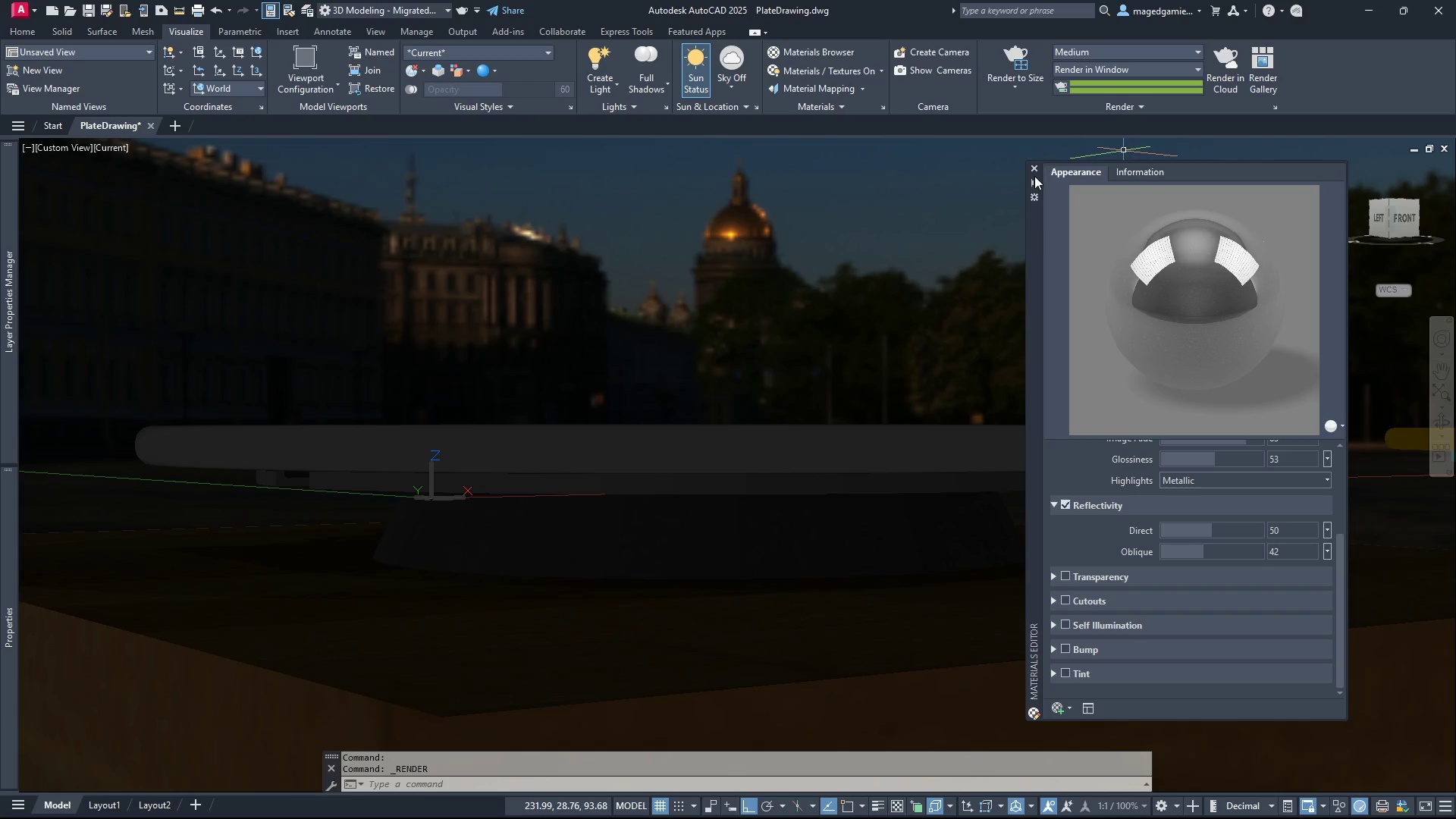 
left_click([1033, 167])
 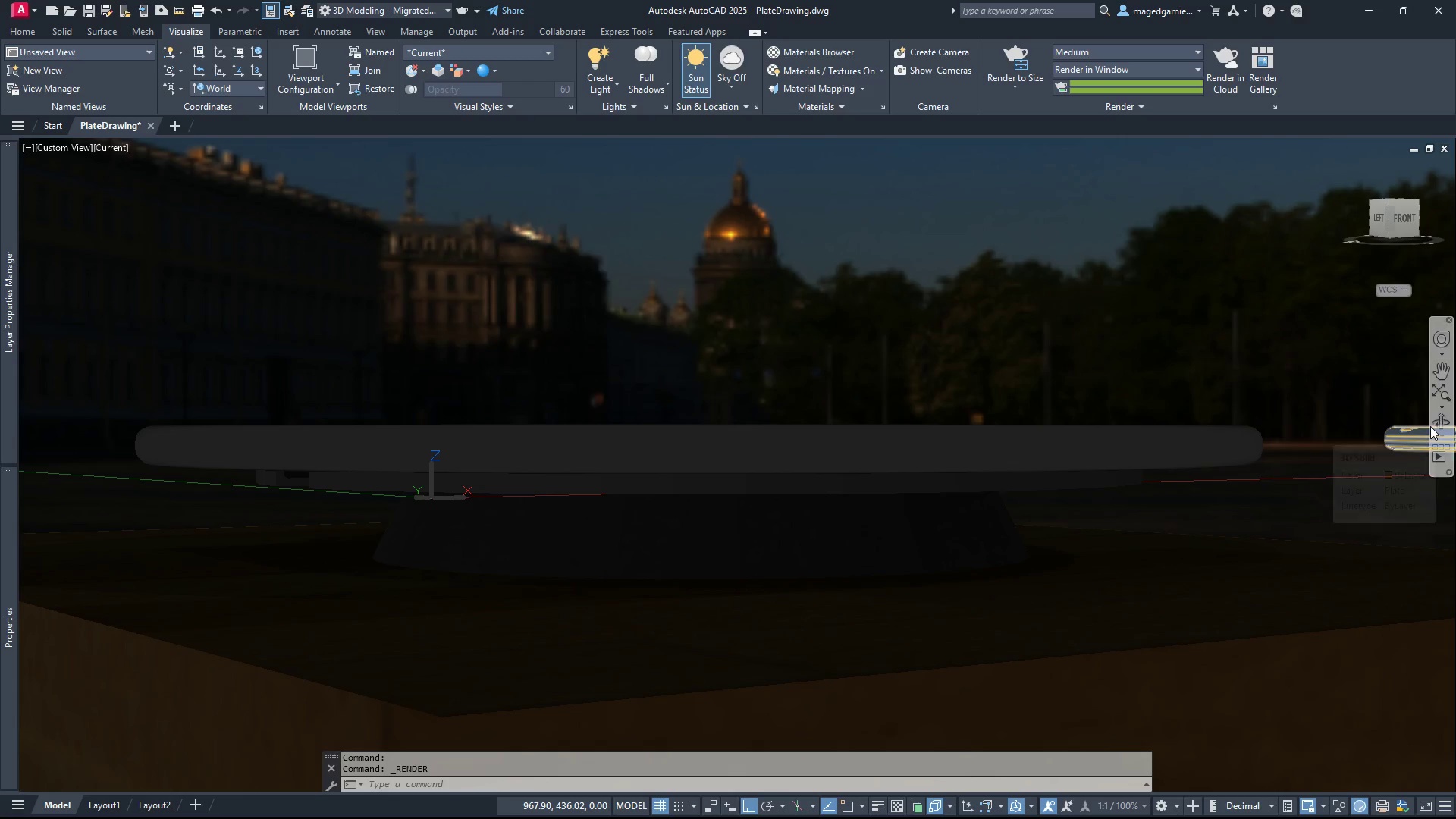 
left_click([1440, 421])
 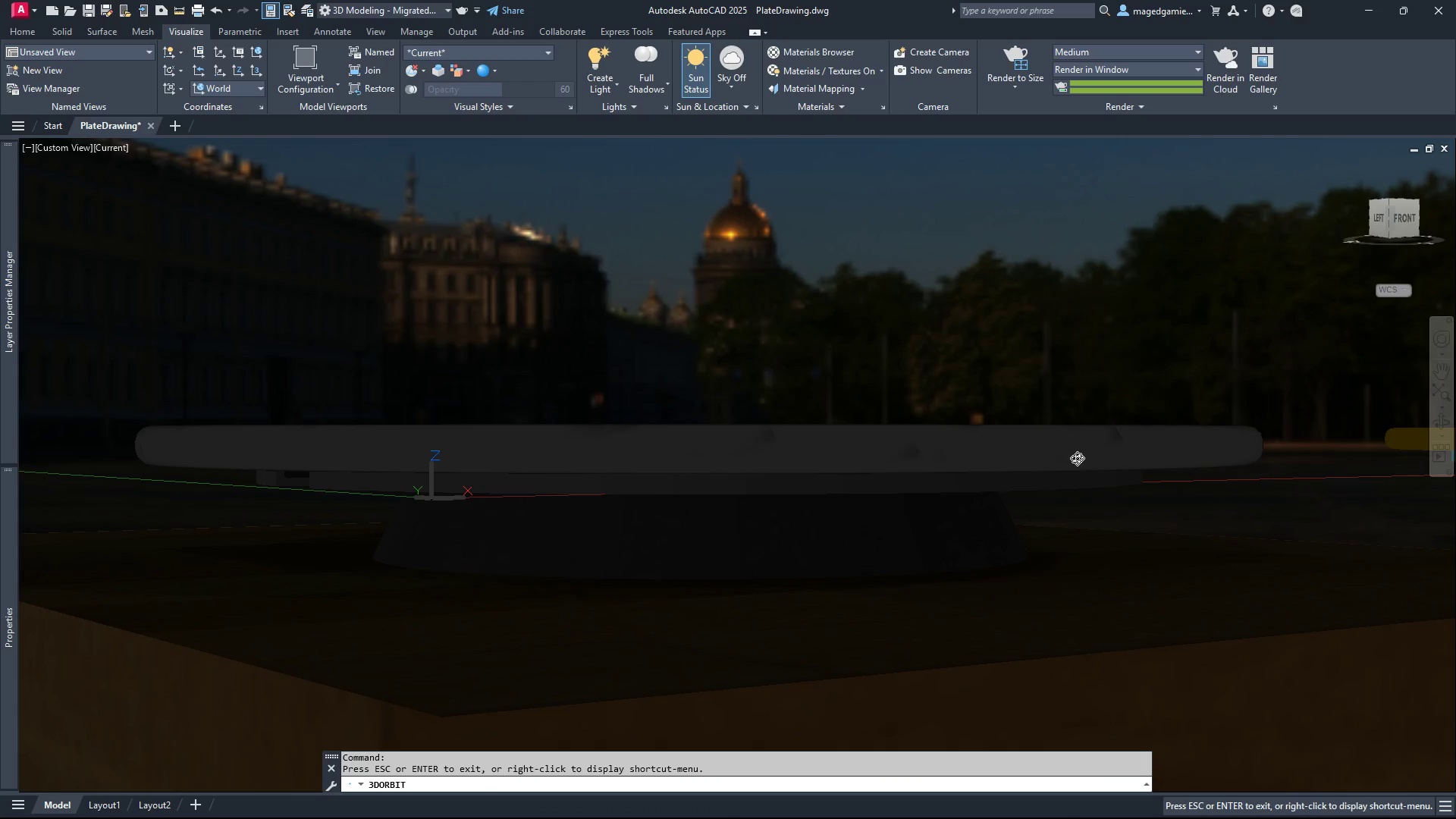 
left_click_drag(start_coordinate=[1077, 458], to_coordinate=[1017, 460])
 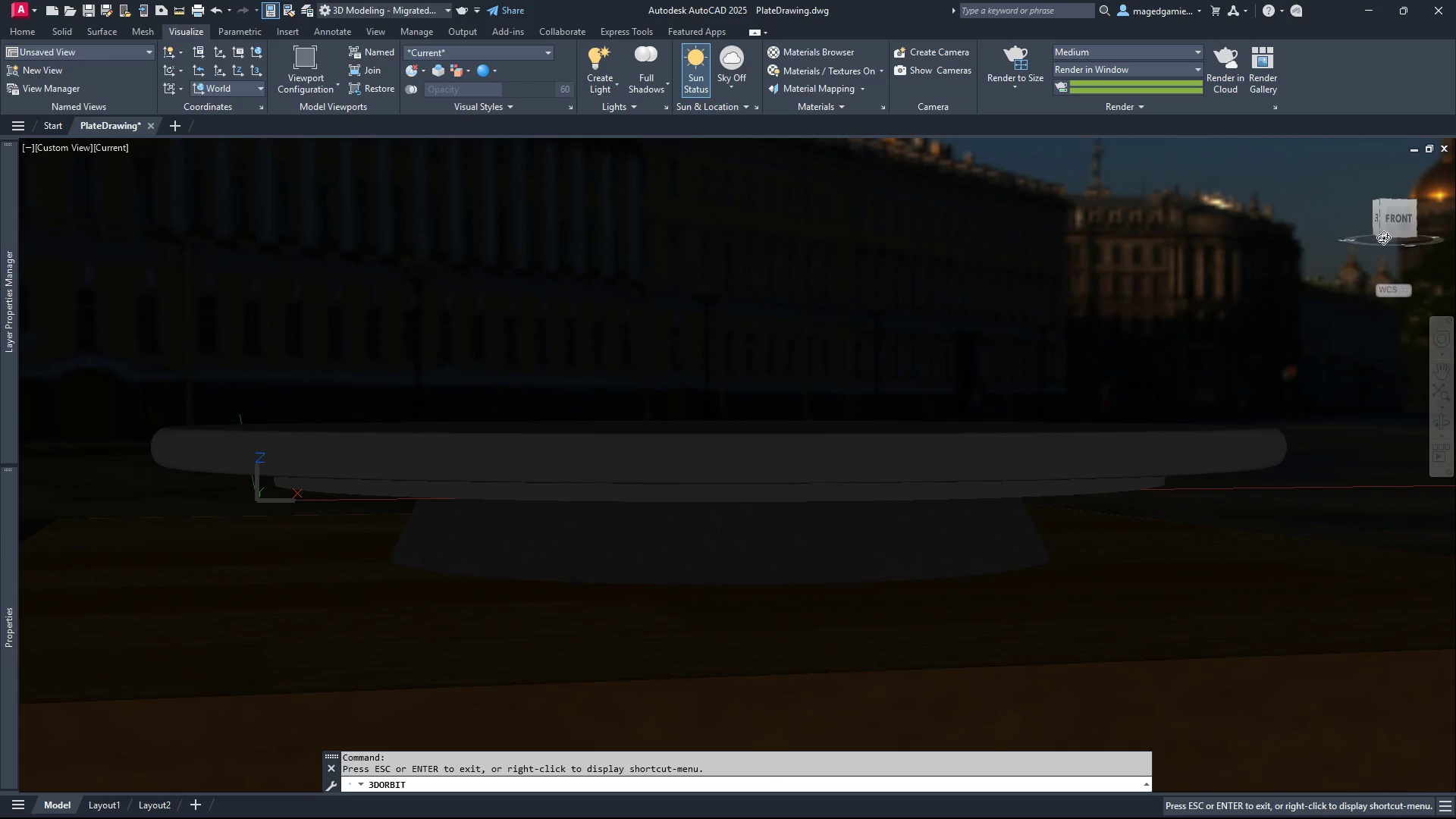 
right_click([1399, 228])
 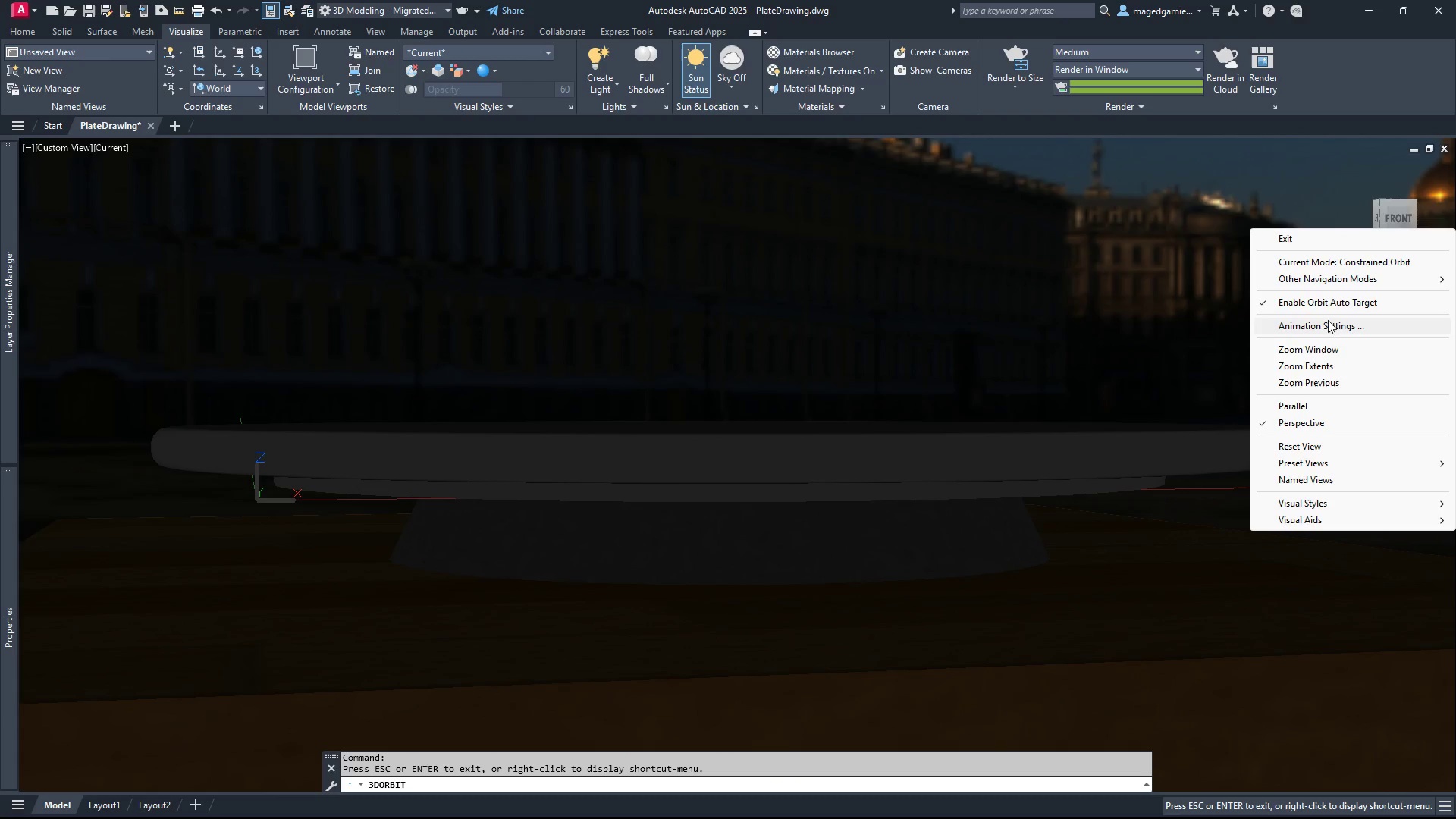 
right_click([1390, 203])
 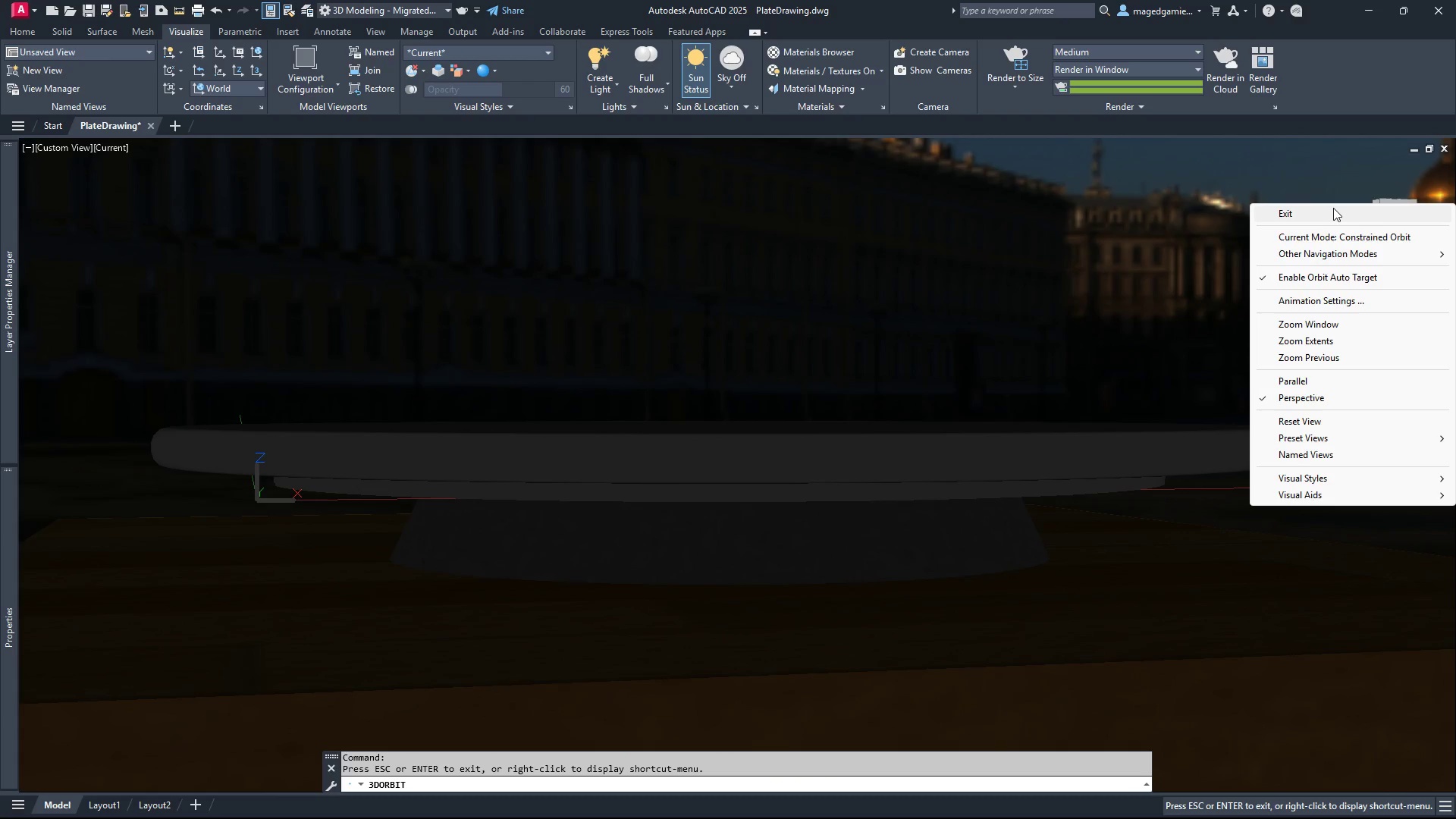 
left_click([1328, 208])
 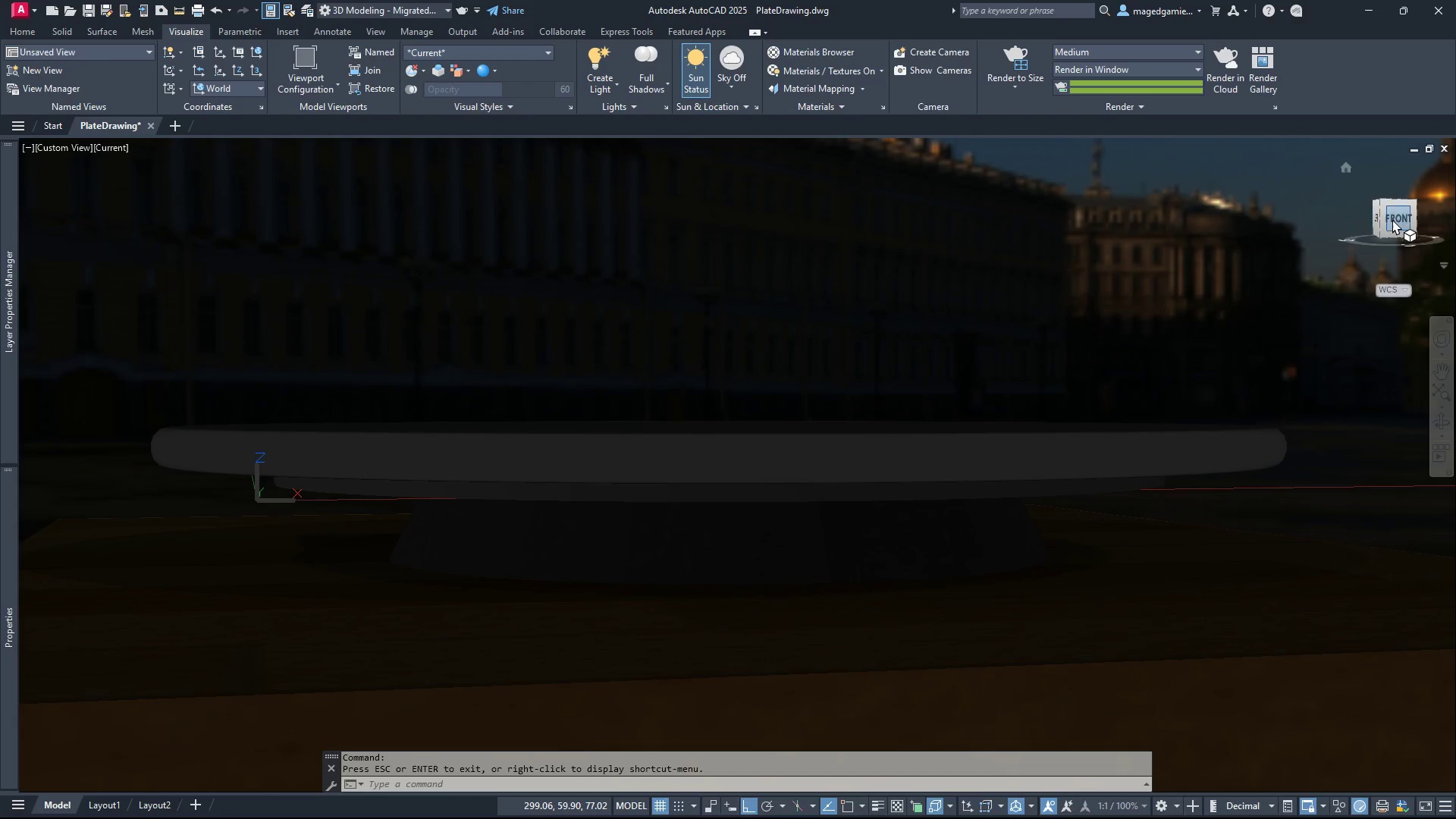 
right_click([1397, 223])
 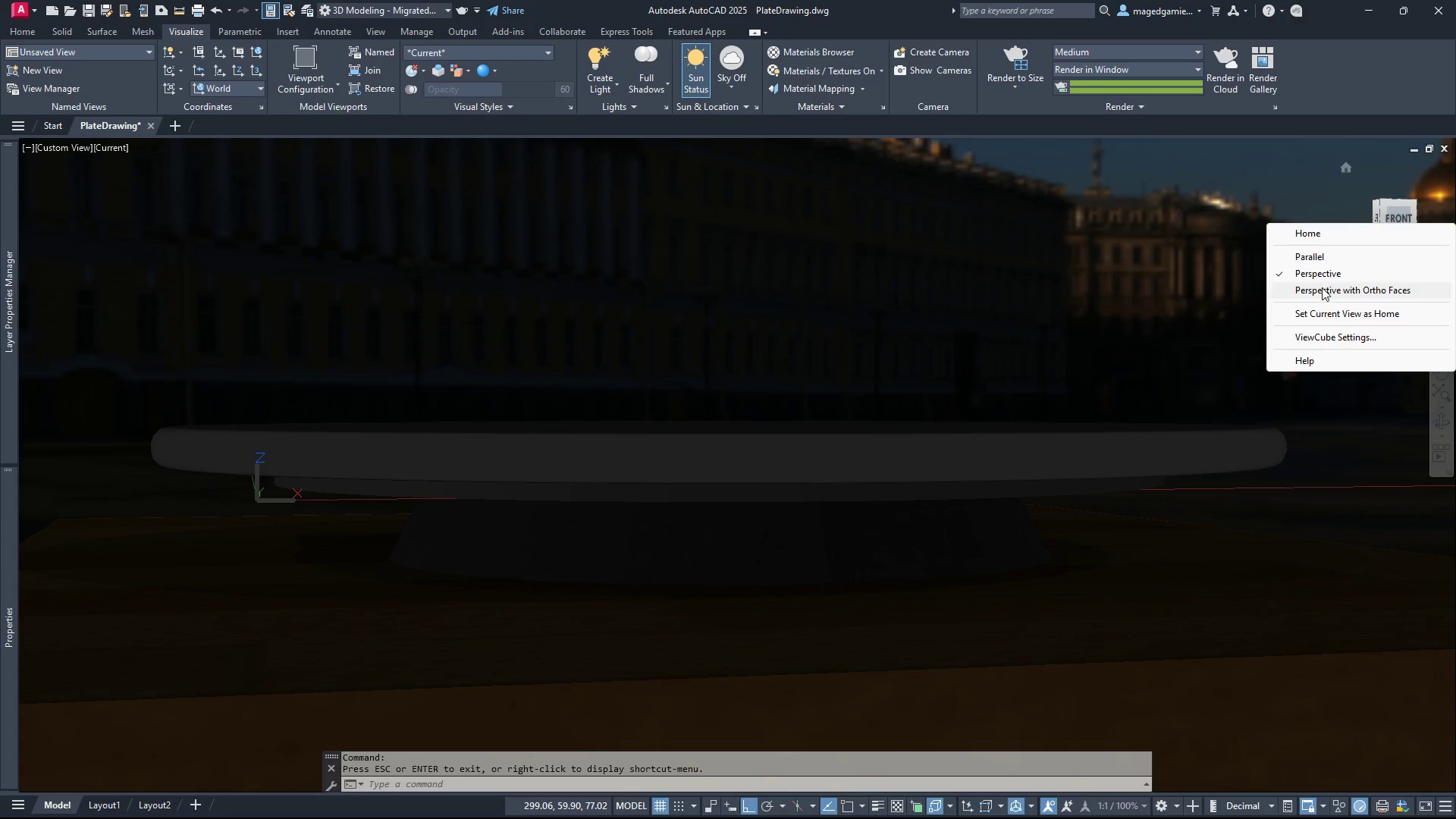 
left_click([1322, 287])
 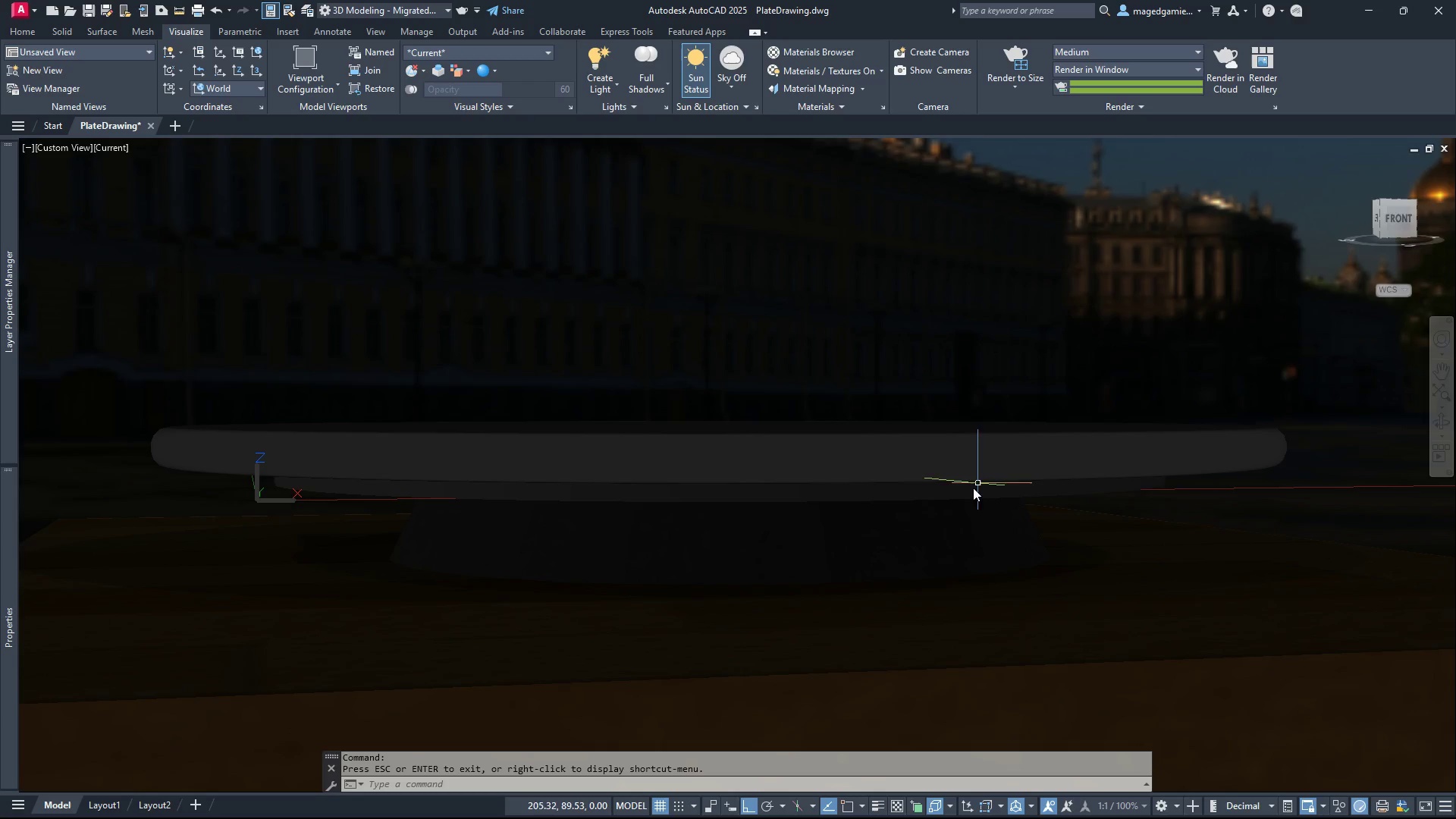 
scroll: coordinate [968, 491], scroll_direction: up, amount: 1.0
 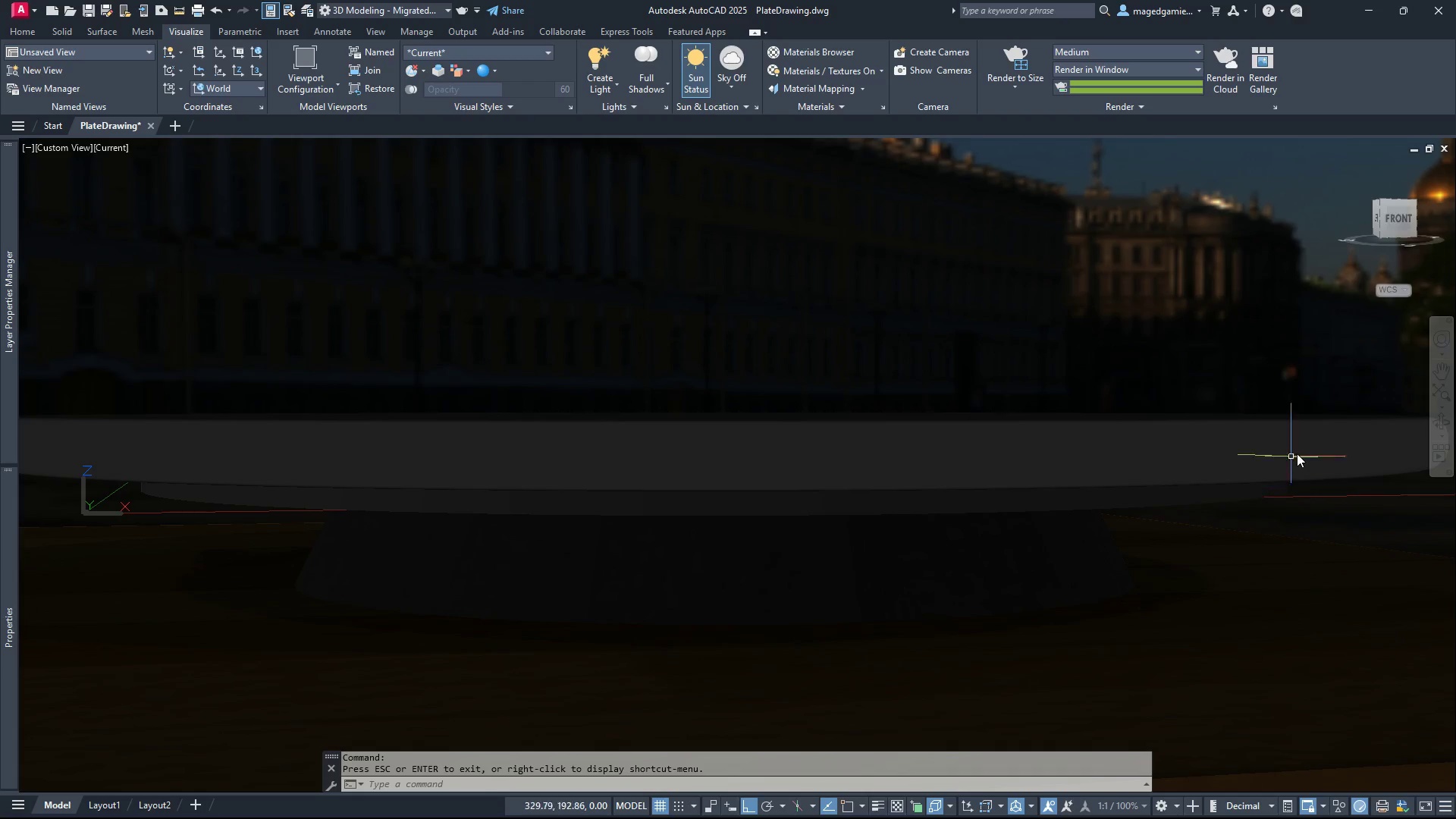 
left_click([1440, 421])
 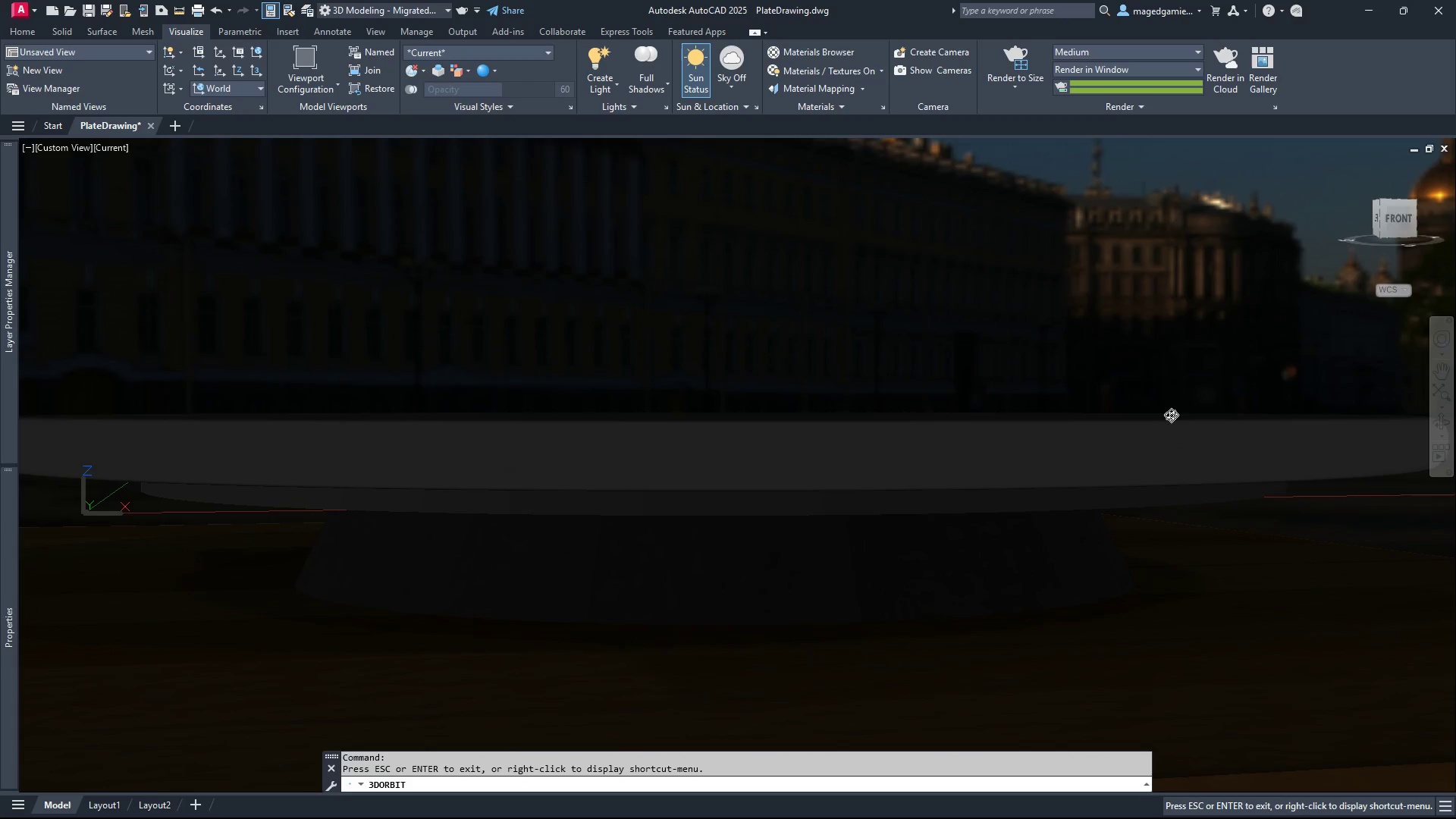 
left_click_drag(start_coordinate=[1171, 415], to_coordinate=[1177, 424])
 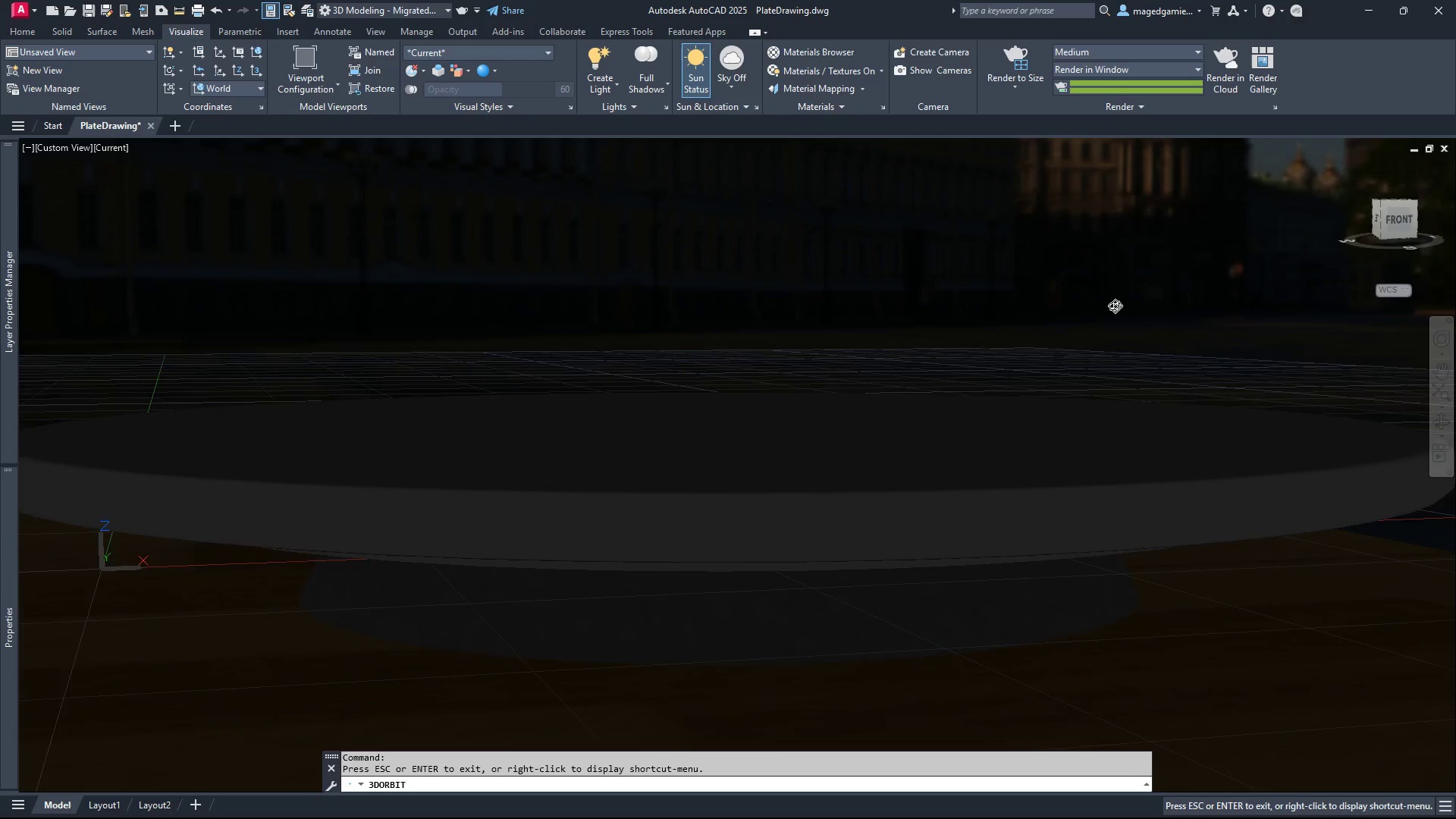 
scroll: coordinate [1115, 306], scroll_direction: down, amount: 1.0
 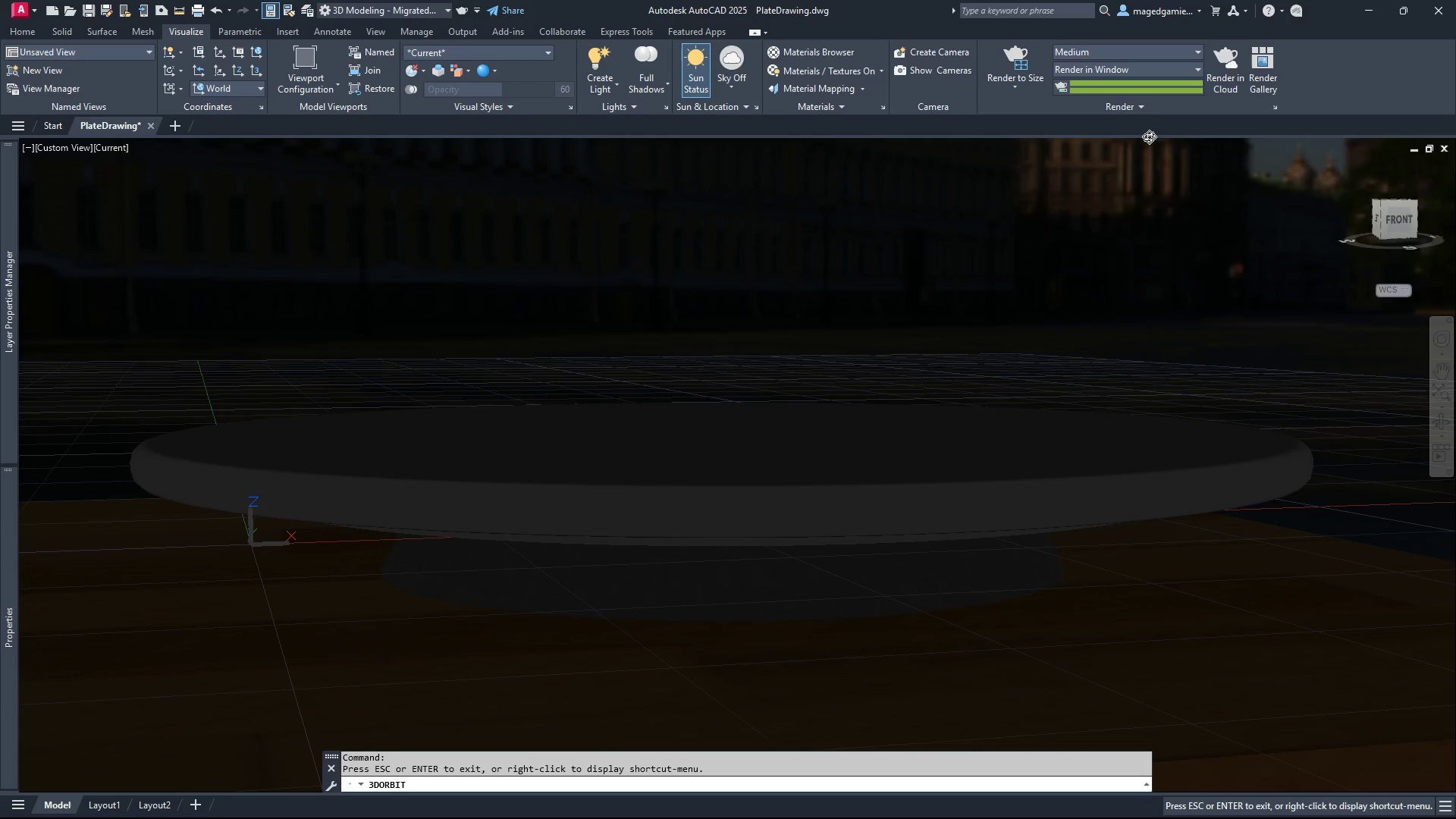 
left_click([1019, 46])
 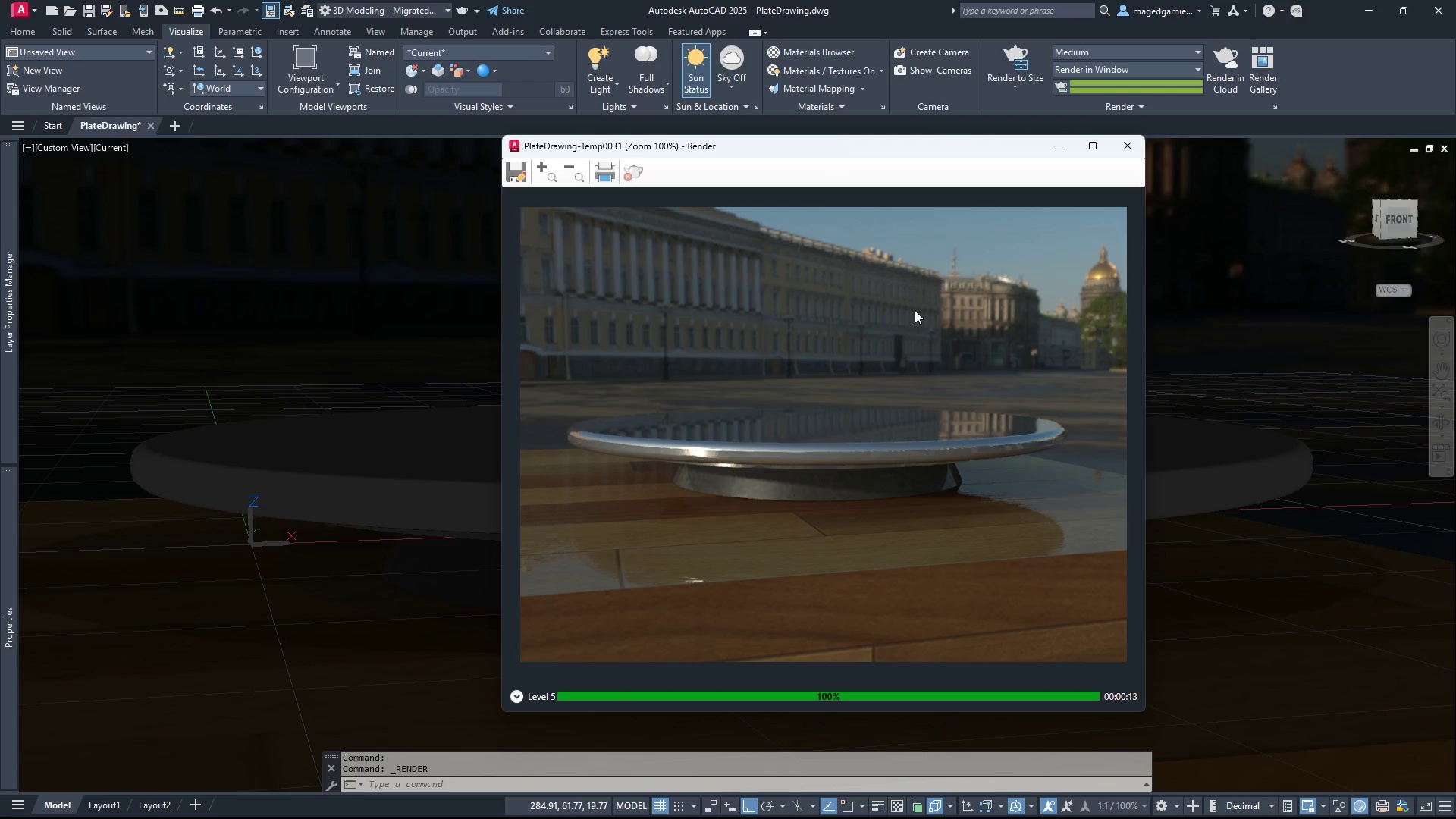 
wait(22.75)
 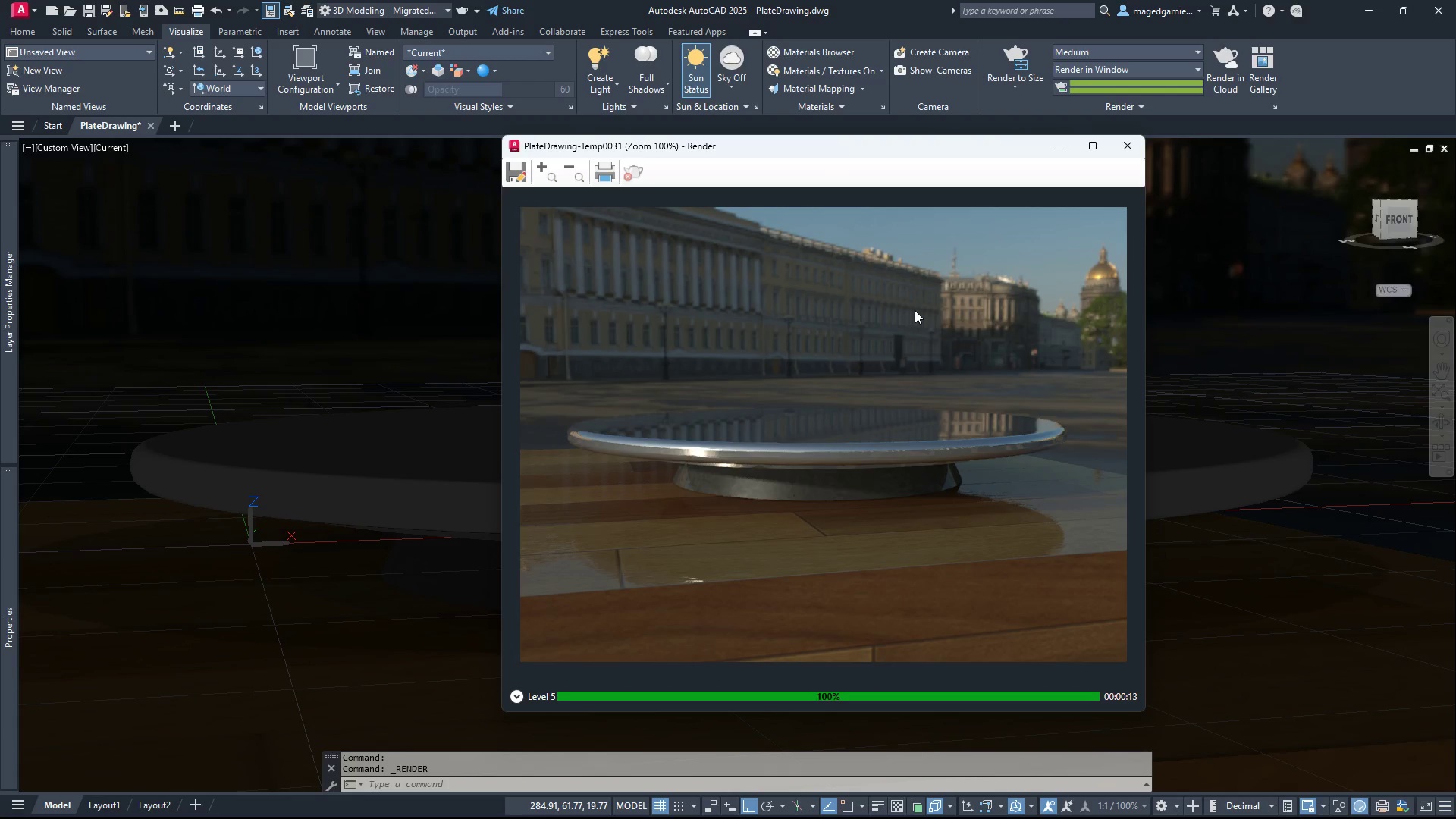 
right_click([930, 322])
 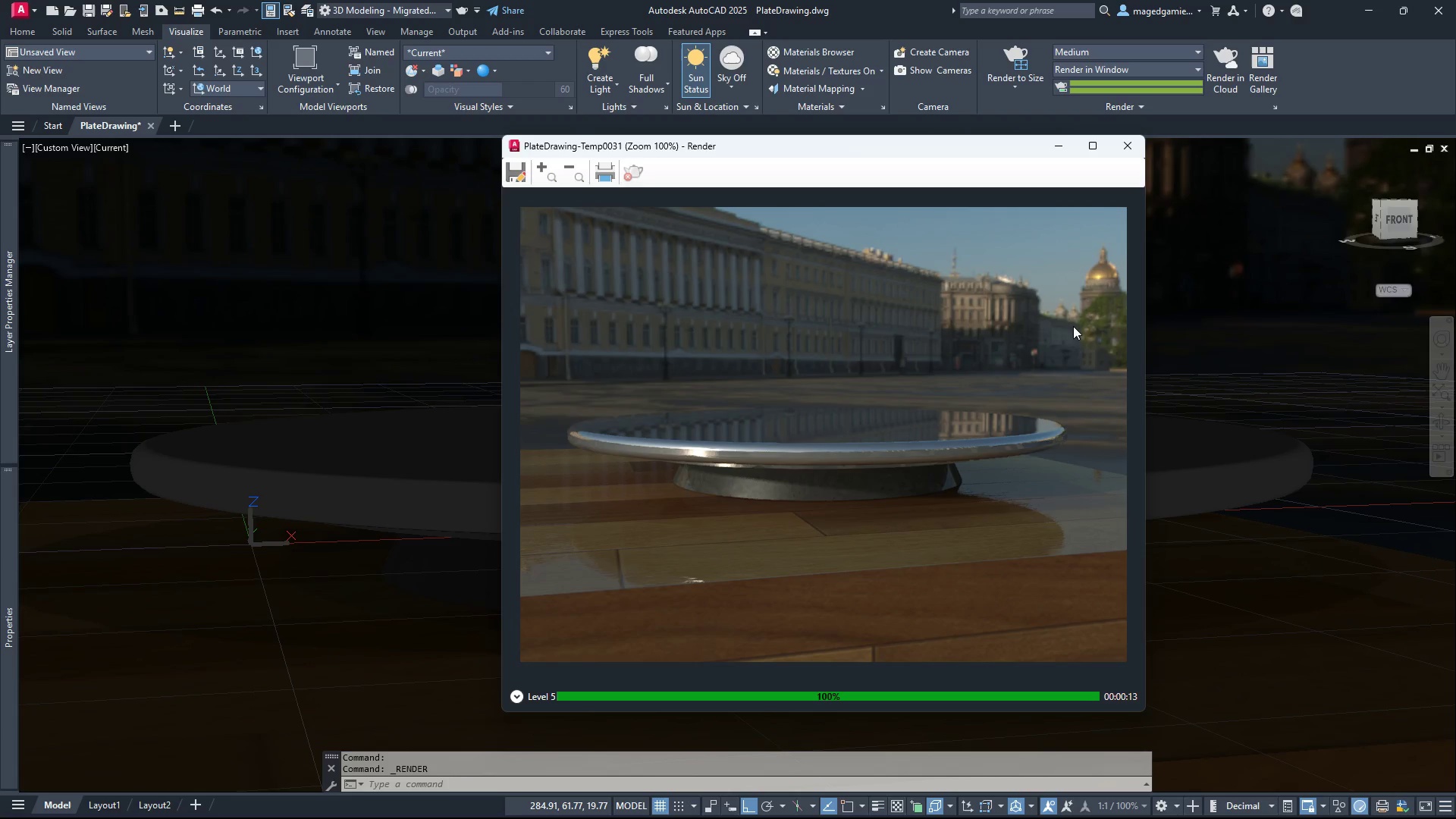 
left_click([1131, 149])
 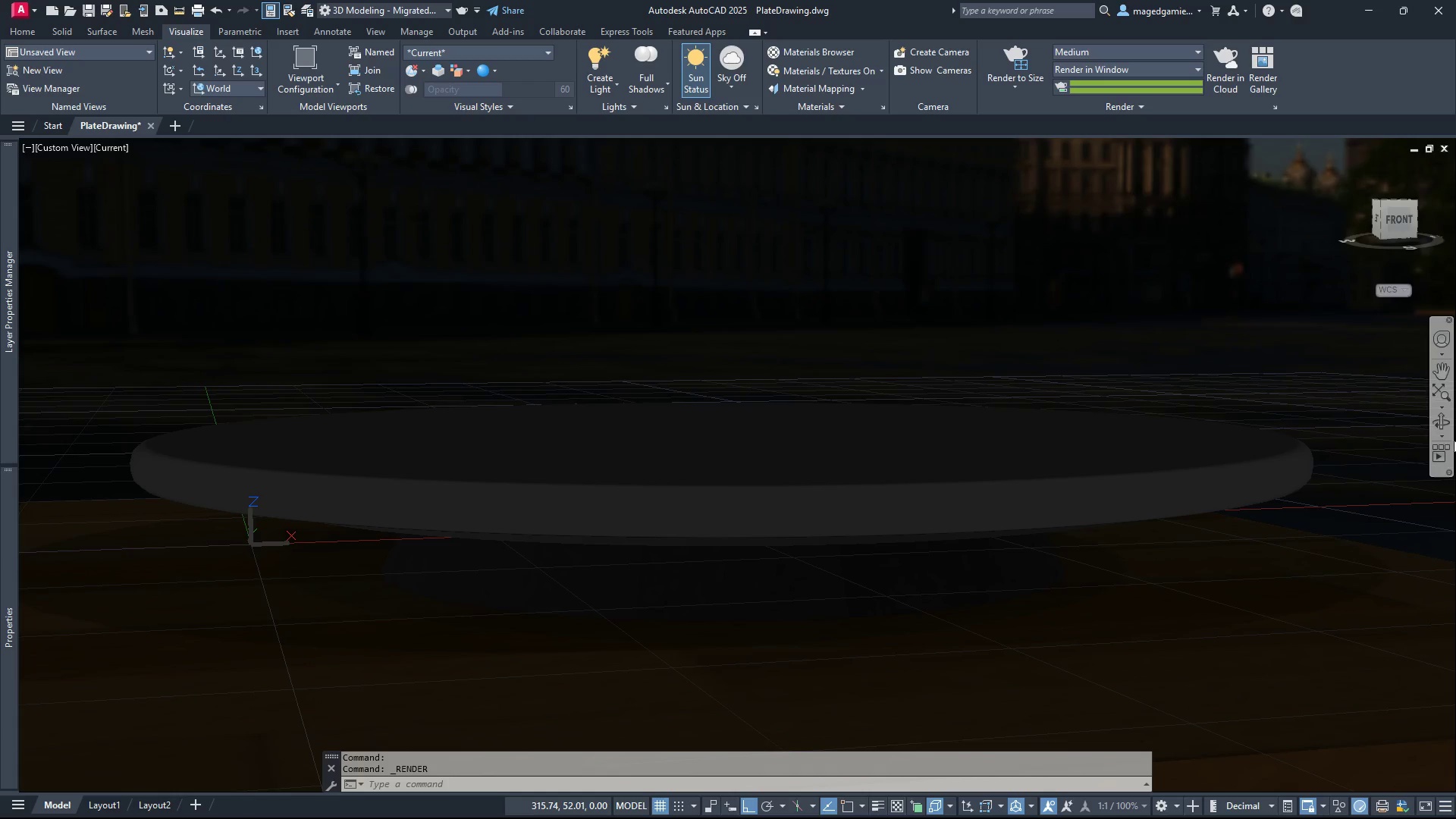 
left_click([1444, 425])
 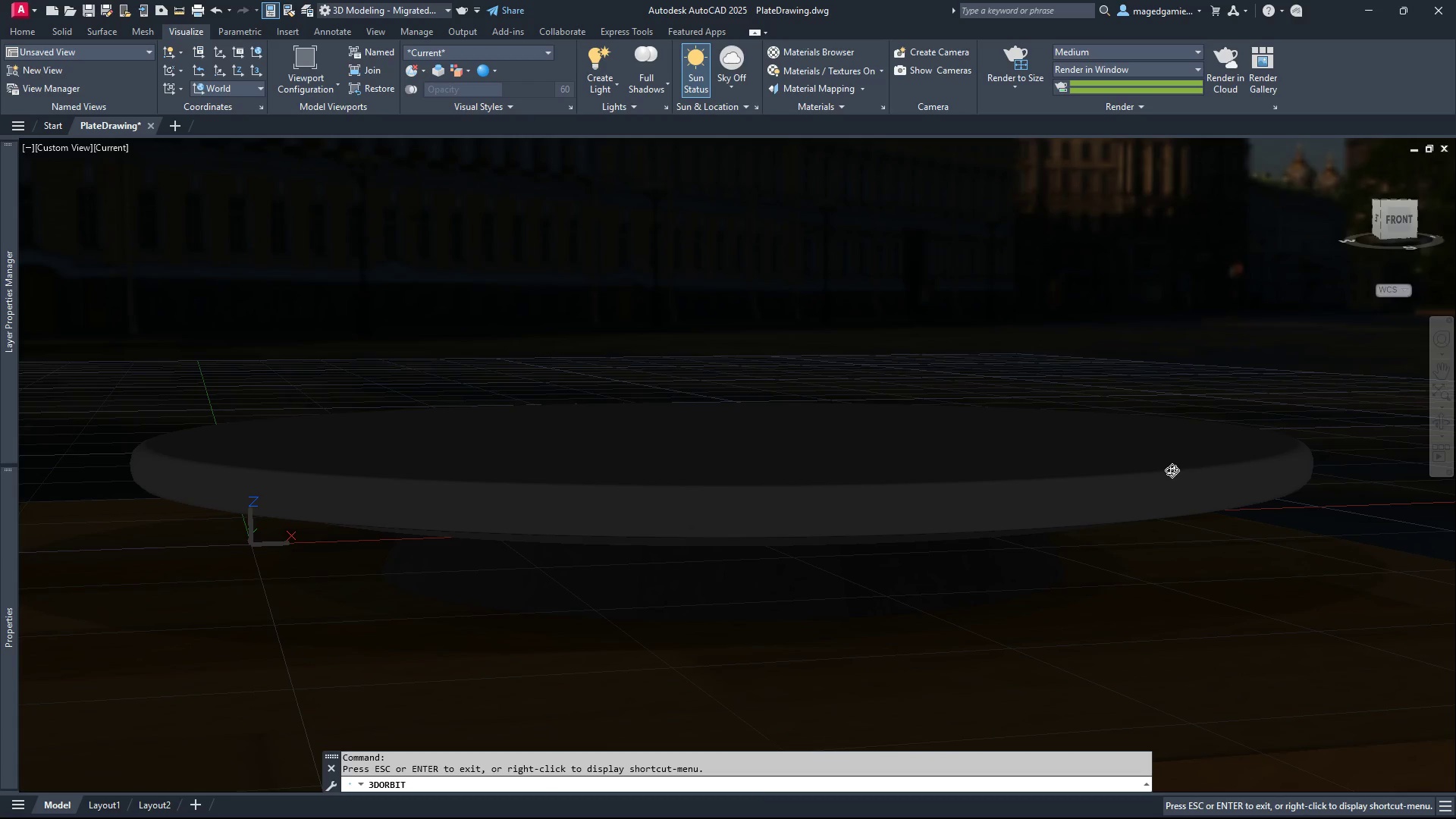 
left_click_drag(start_coordinate=[1175, 472], to_coordinate=[1208, 463])
 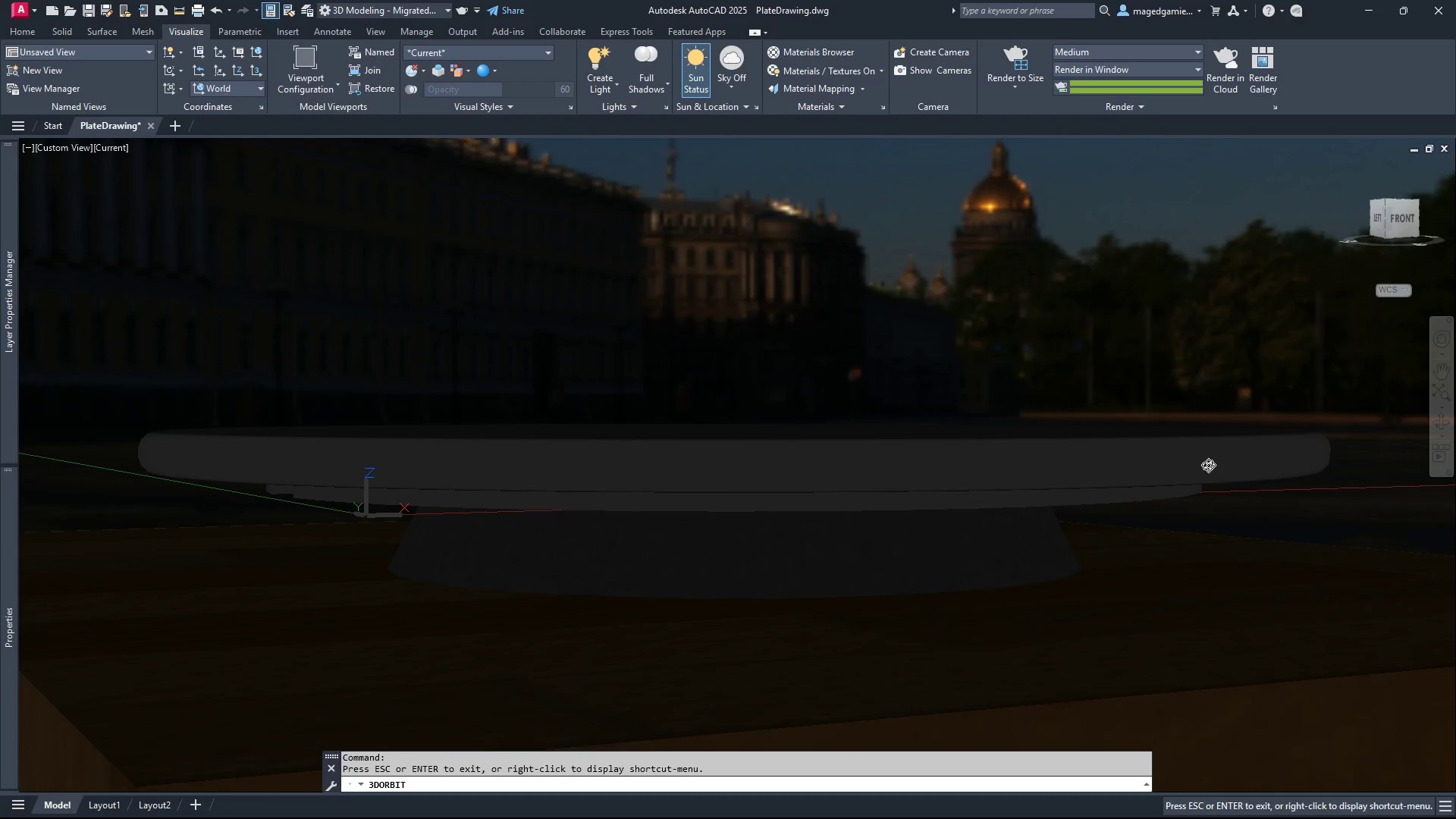 
scroll: coordinate [1208, 465], scroll_direction: down, amount: 1.0
 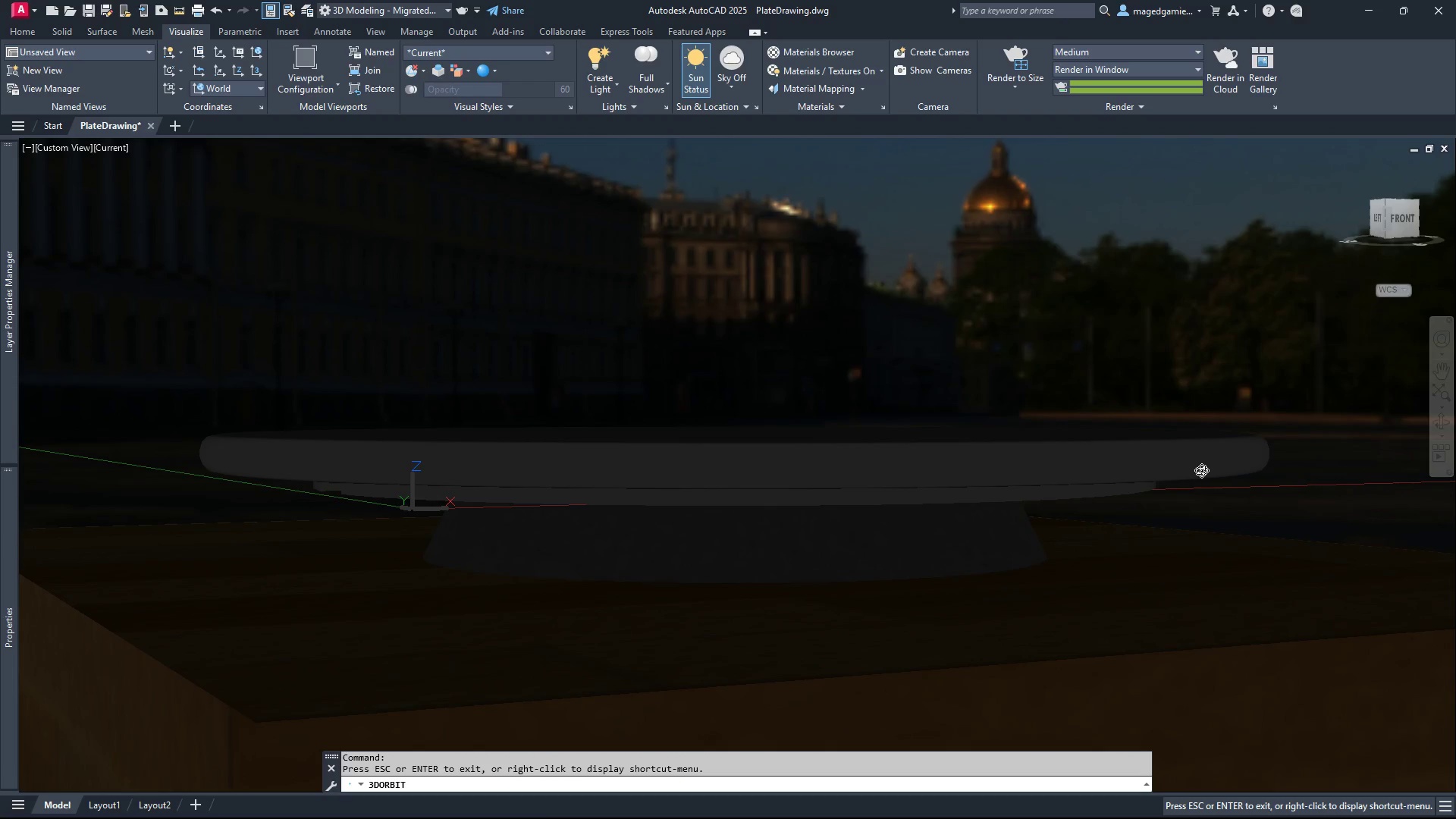 
left_click_drag(start_coordinate=[1188, 482], to_coordinate=[1192, 475])
 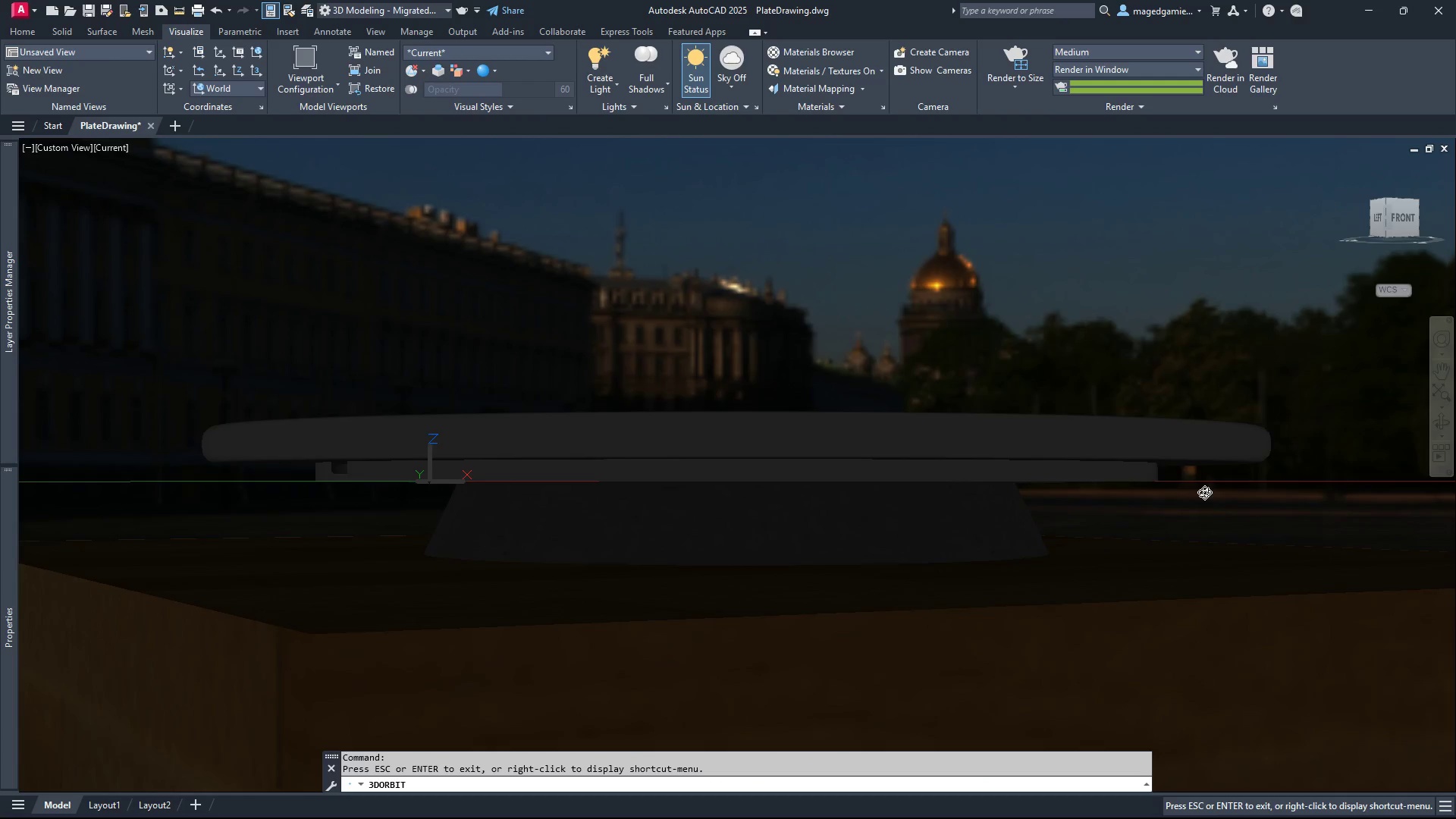 
scroll: coordinate [1204, 492], scroll_direction: up, amount: 1.0
 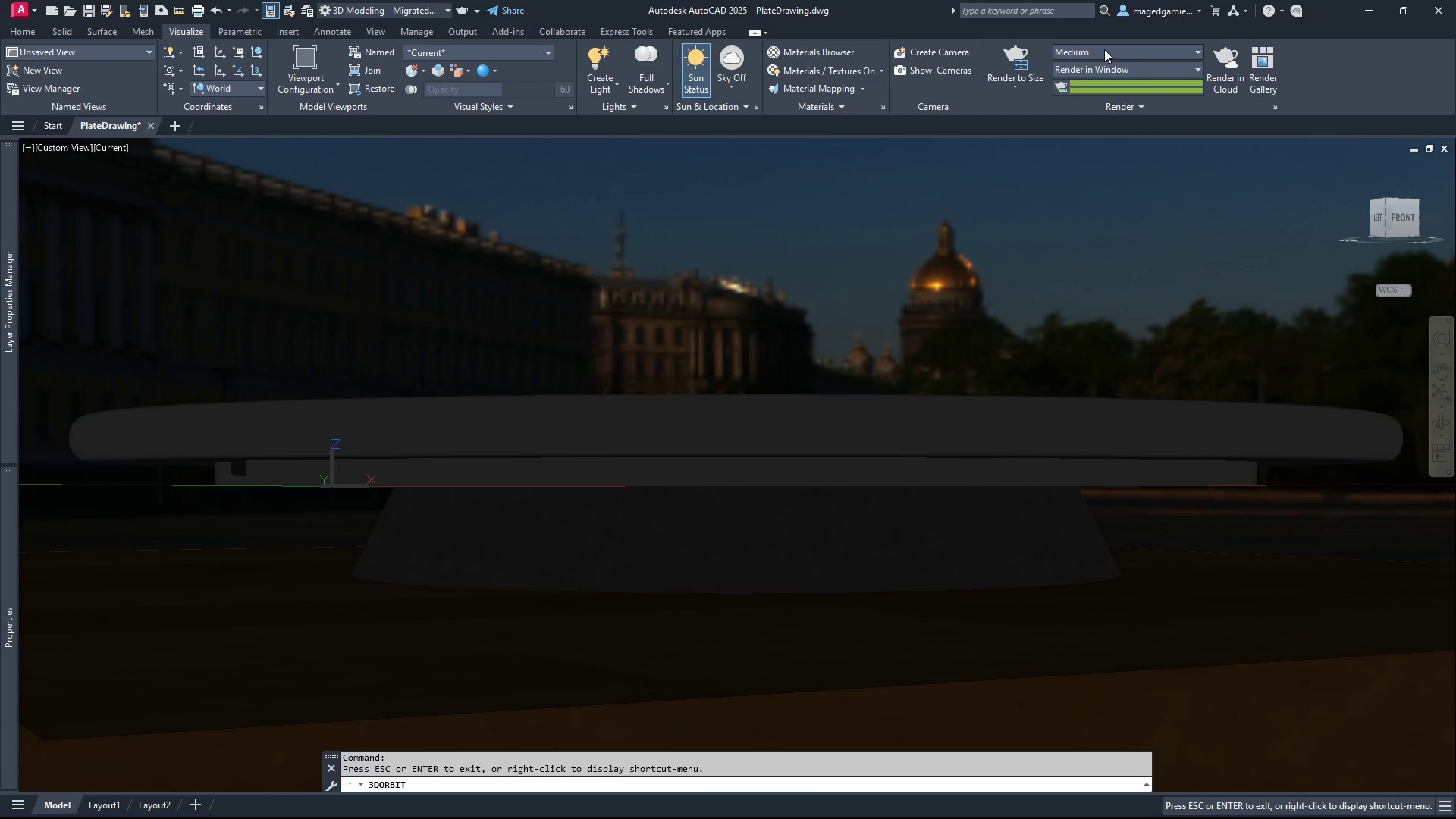 
left_click([1028, 51])
 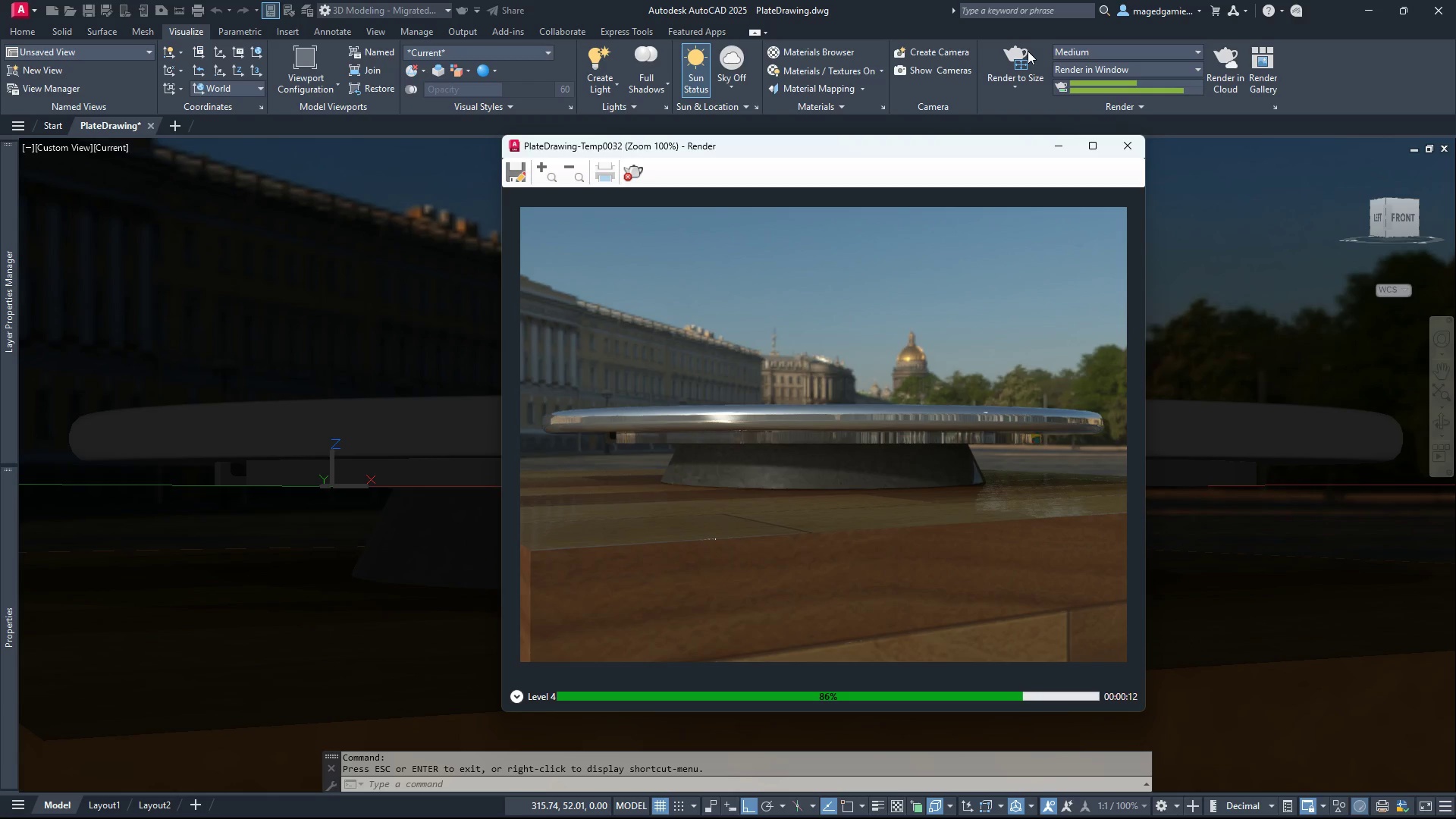 
wait(18.28)
 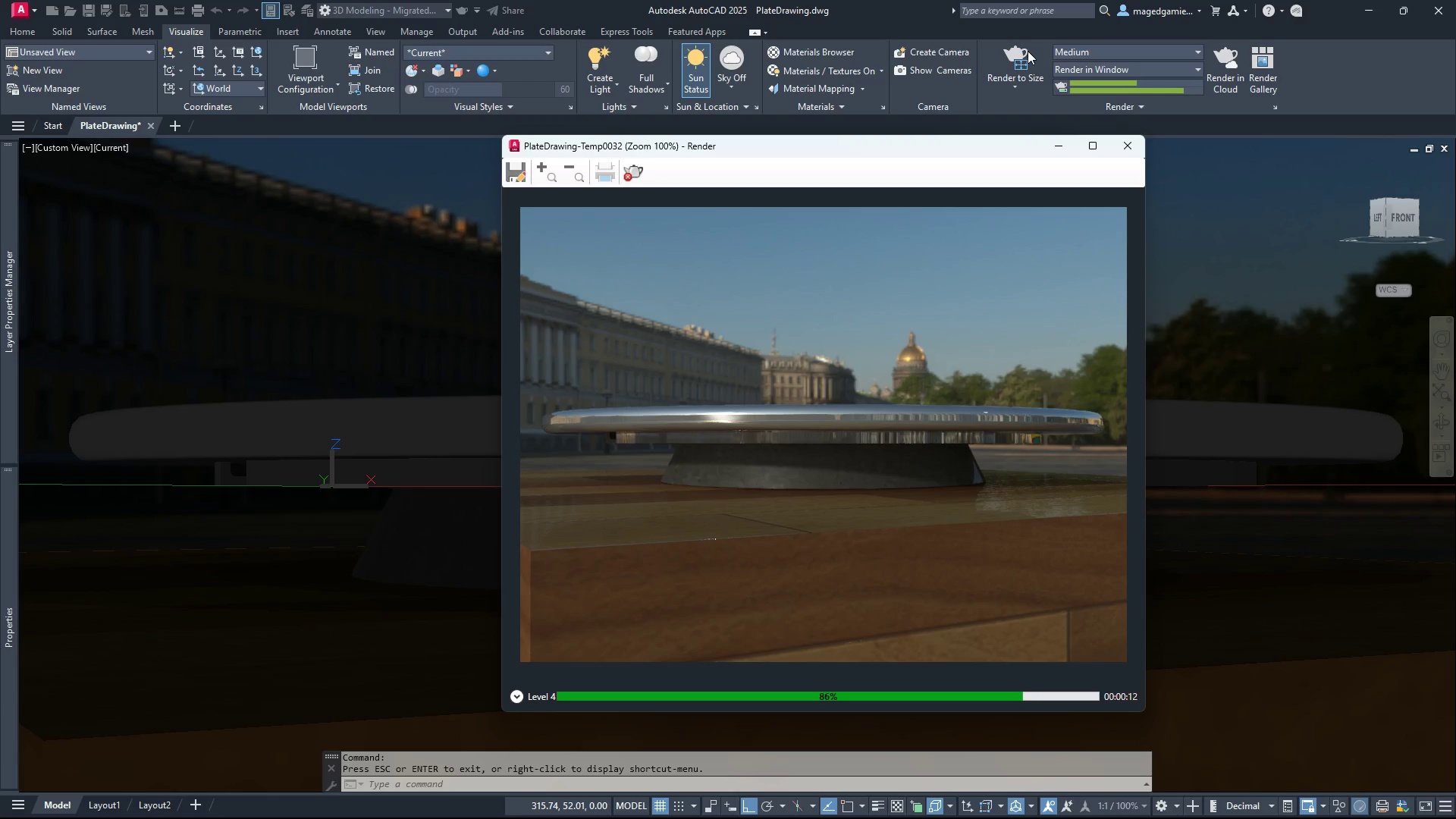 
left_click([517, 167])
 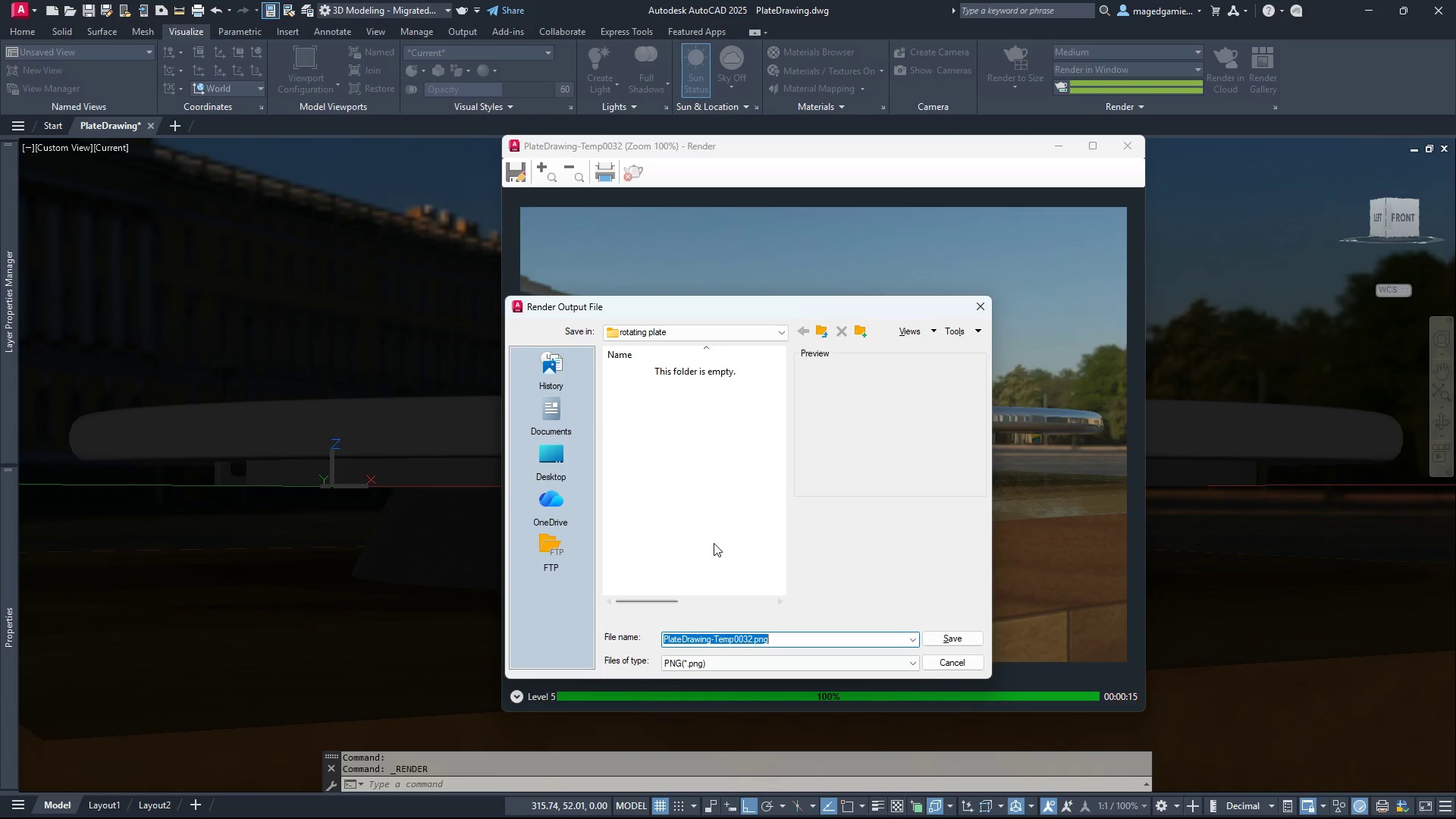 
left_click([681, 661])
 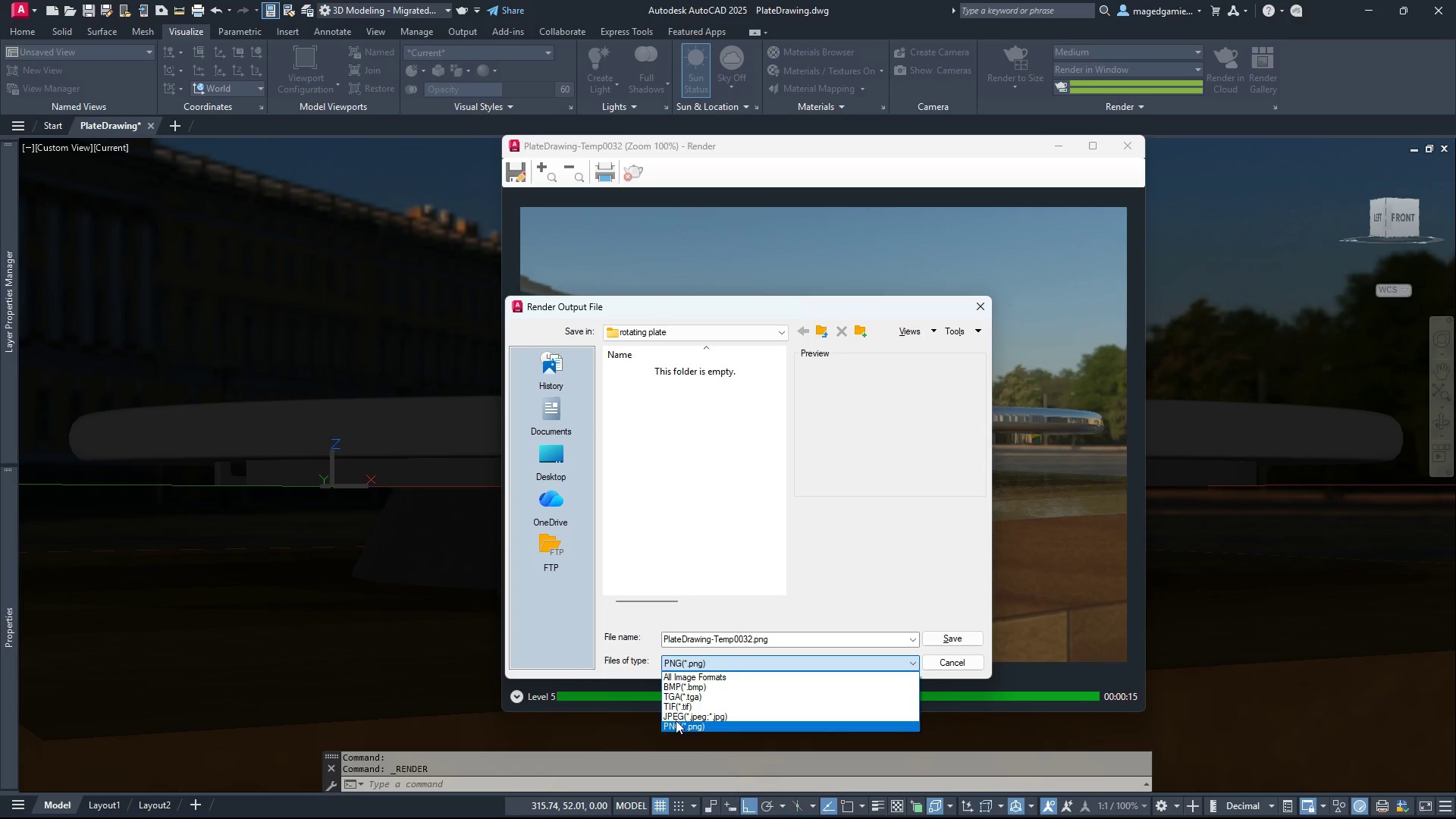 
left_click([674, 715])
 